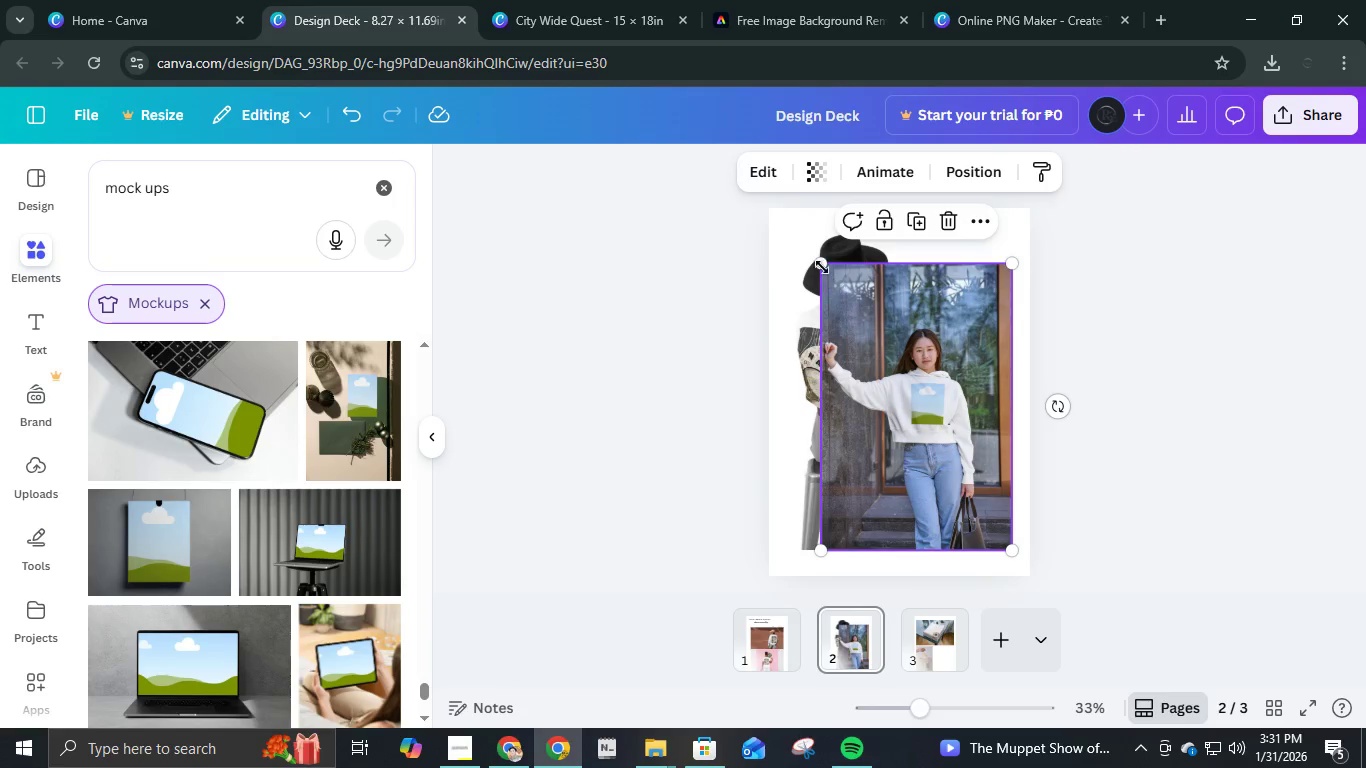 
left_click_drag(start_coordinate=[819, 262], to_coordinate=[780, 228])
 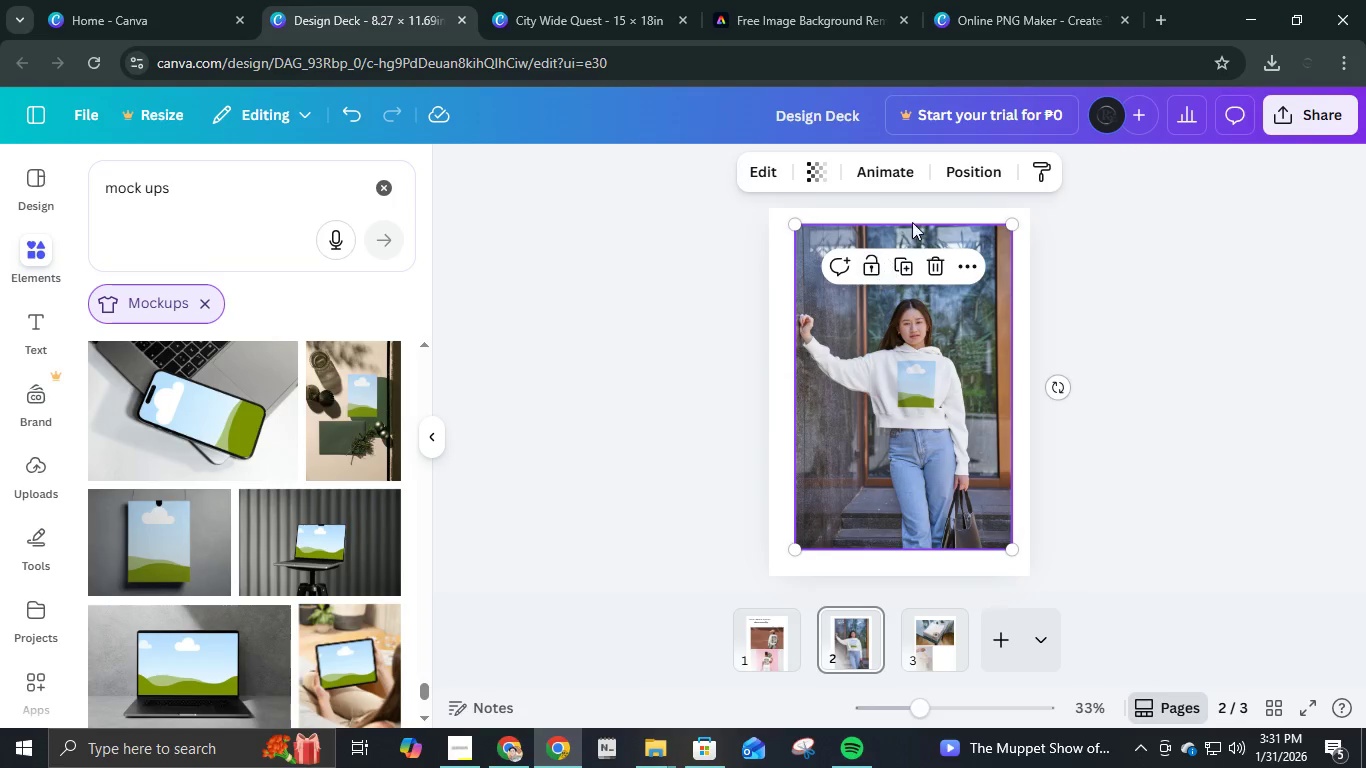 
left_click([977, 163])
 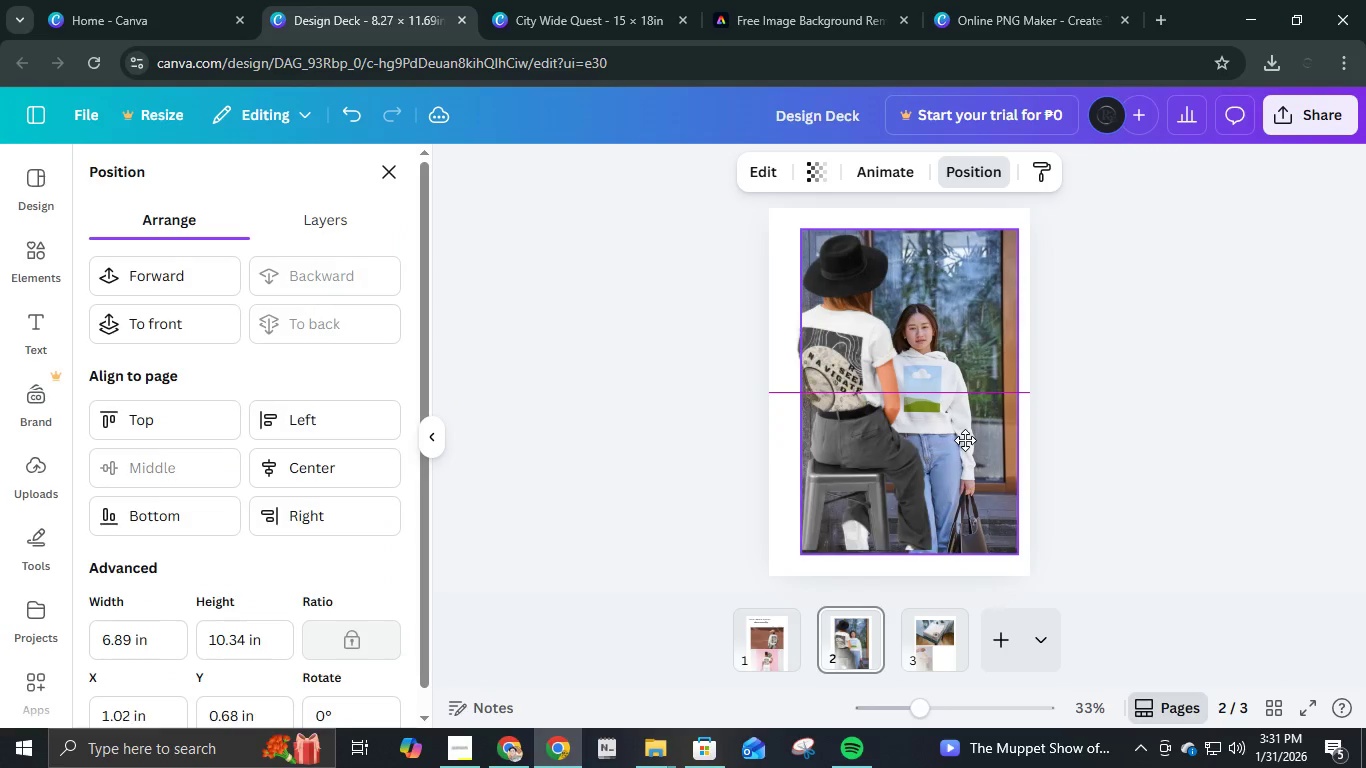 
wait(6.09)
 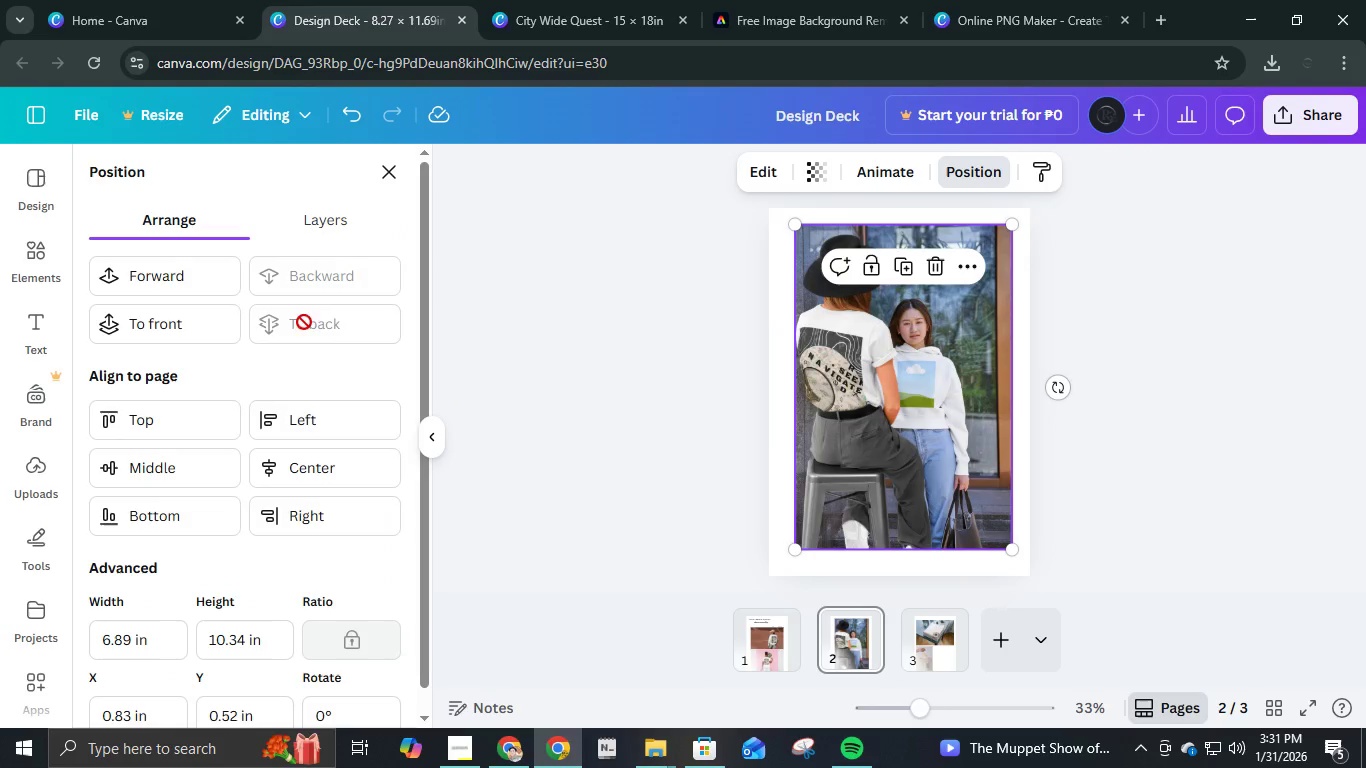 
left_click_drag(start_coordinate=[800, 230], to_coordinate=[753, 203])
 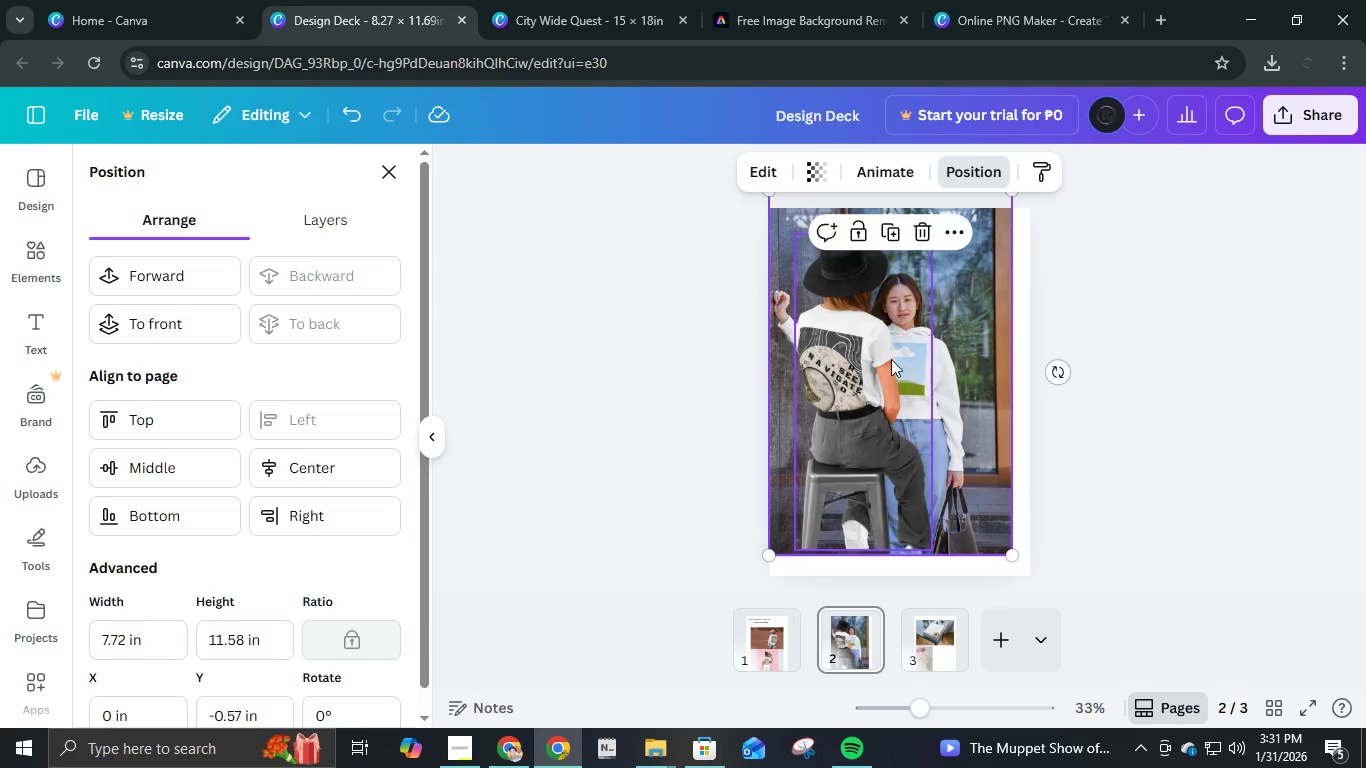 
left_click_drag(start_coordinate=[895, 367], to_coordinate=[875, 387])
 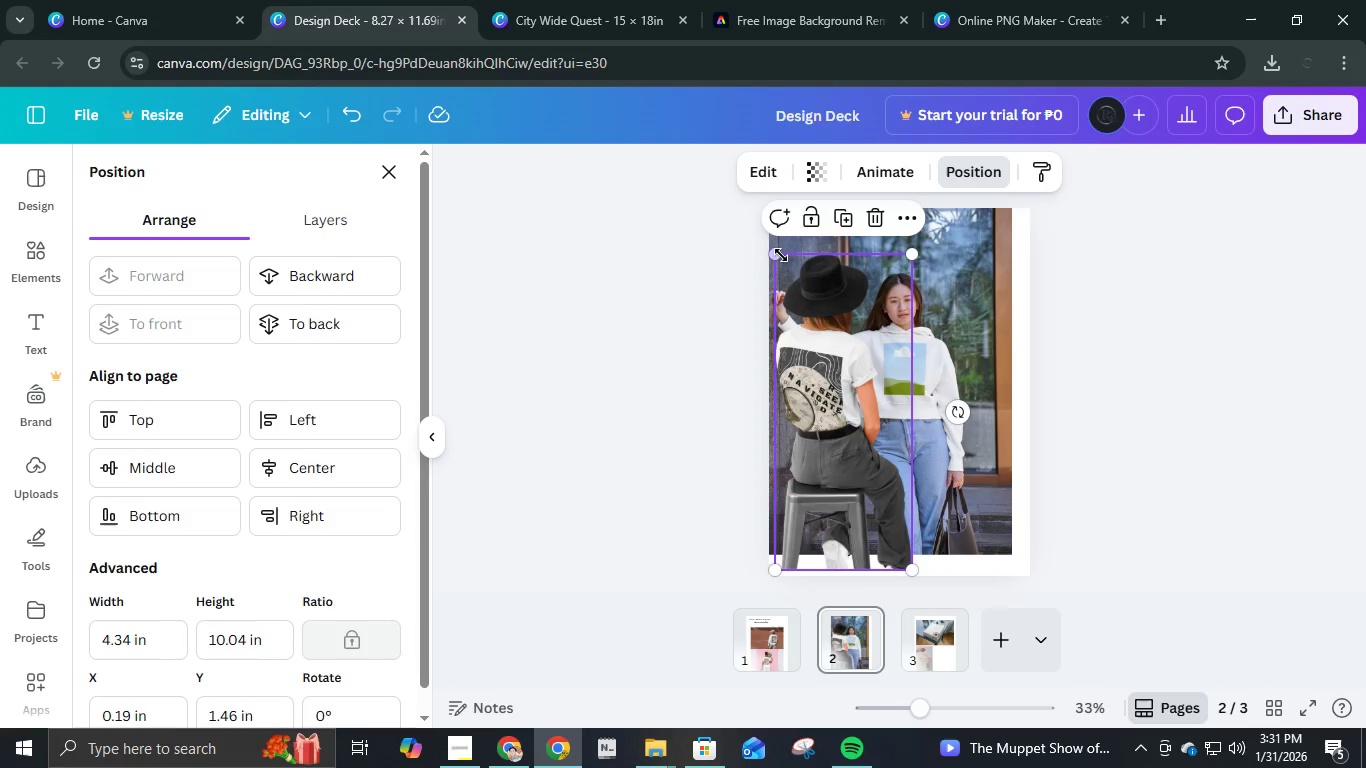 
left_click_drag(start_coordinate=[777, 248], to_coordinate=[819, 284])
 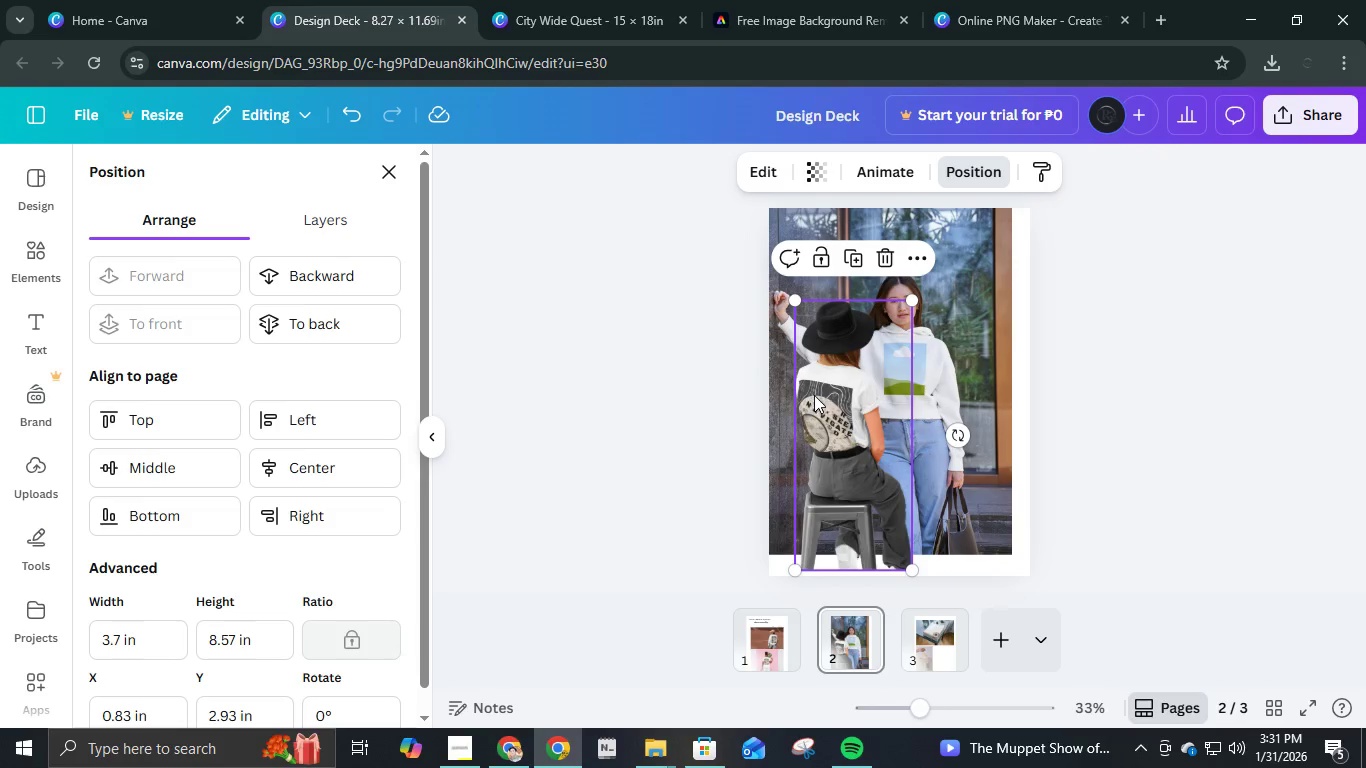 
left_click_drag(start_coordinate=[814, 395], to_coordinate=[809, 385])
 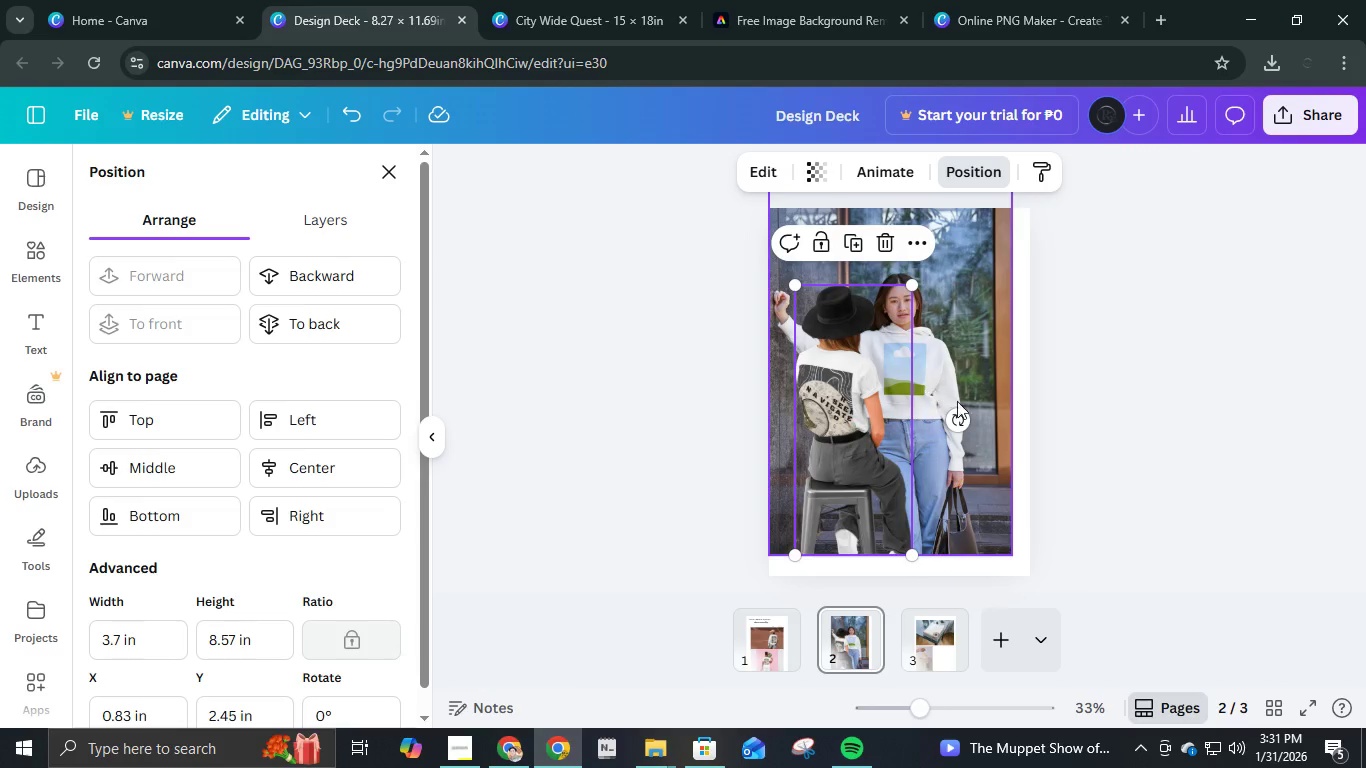 
left_click([963, 405])
 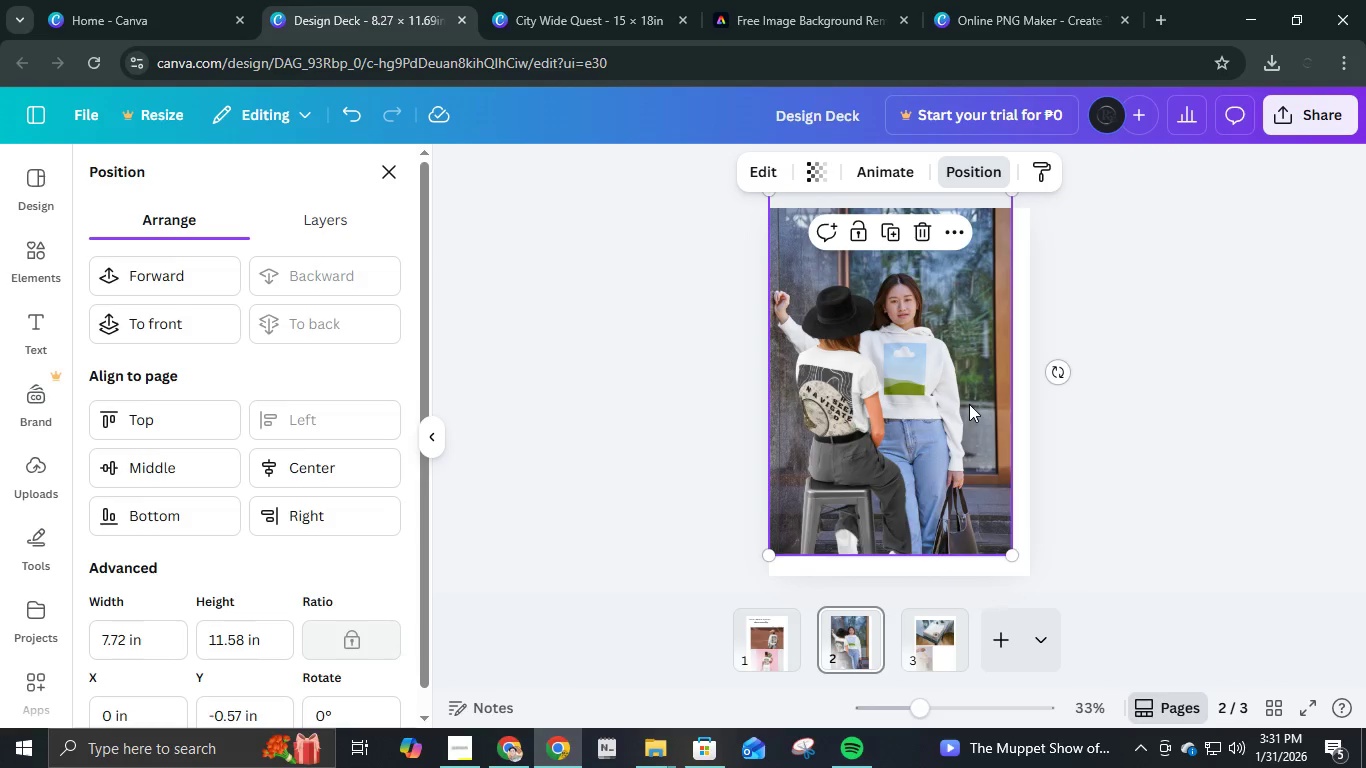 
left_click_drag(start_coordinate=[968, 400], to_coordinate=[981, 393])
 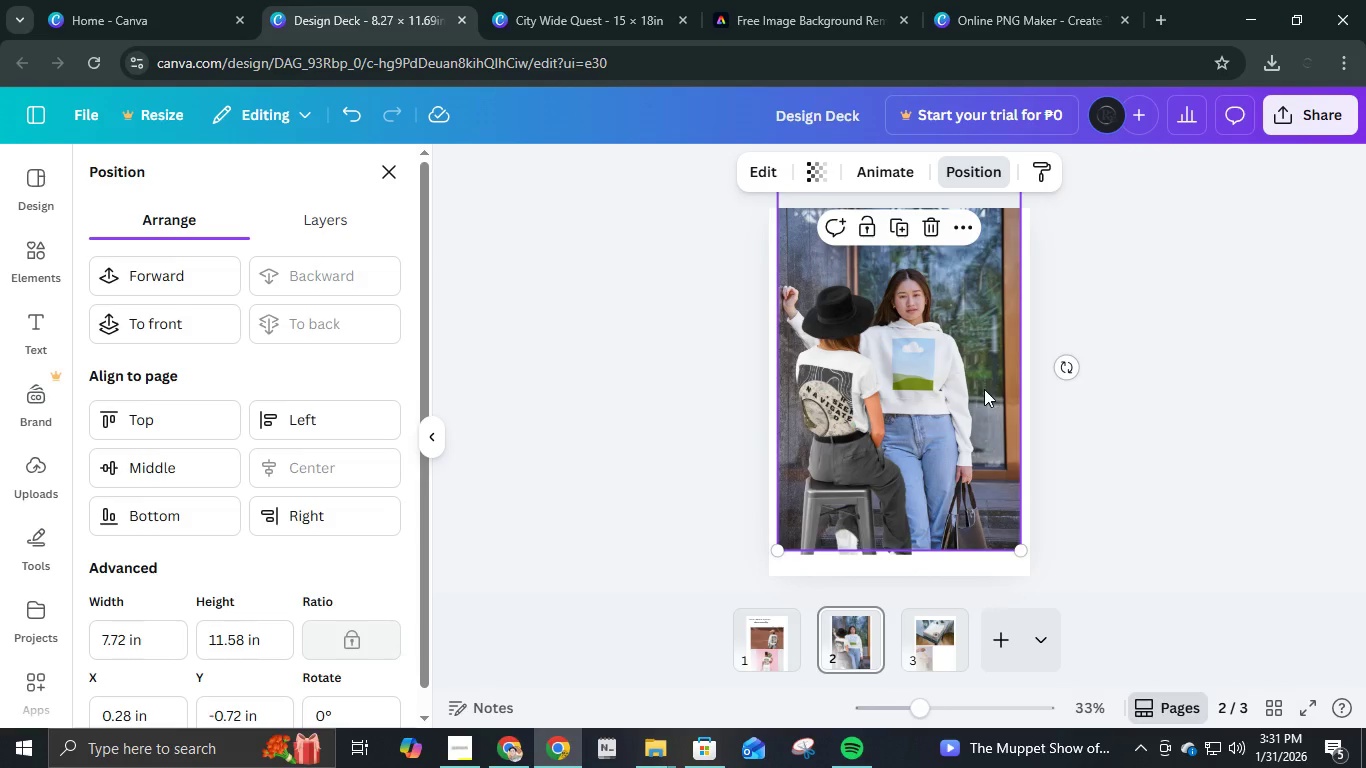 
scroll: coordinate [984, 390], scroll_direction: up, amount: 2.0
 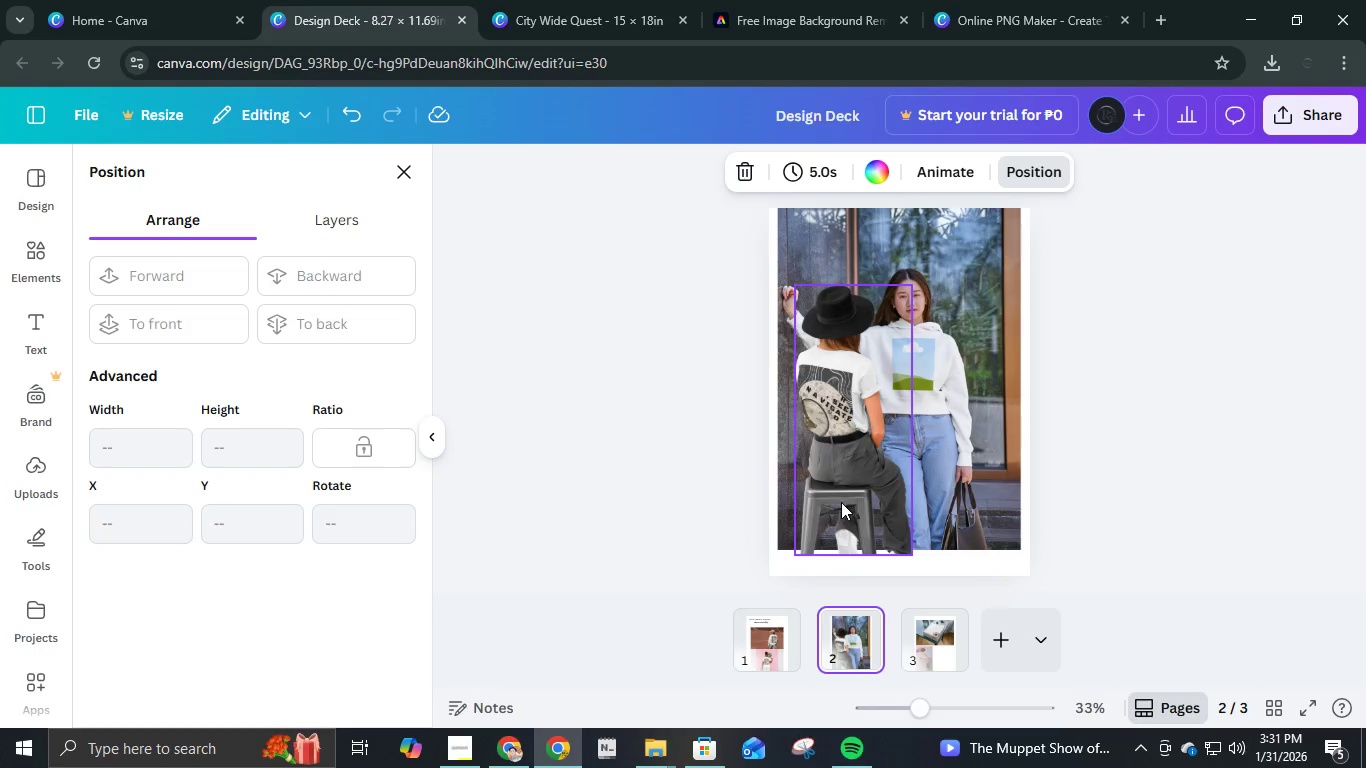 
left_click([961, 484])
 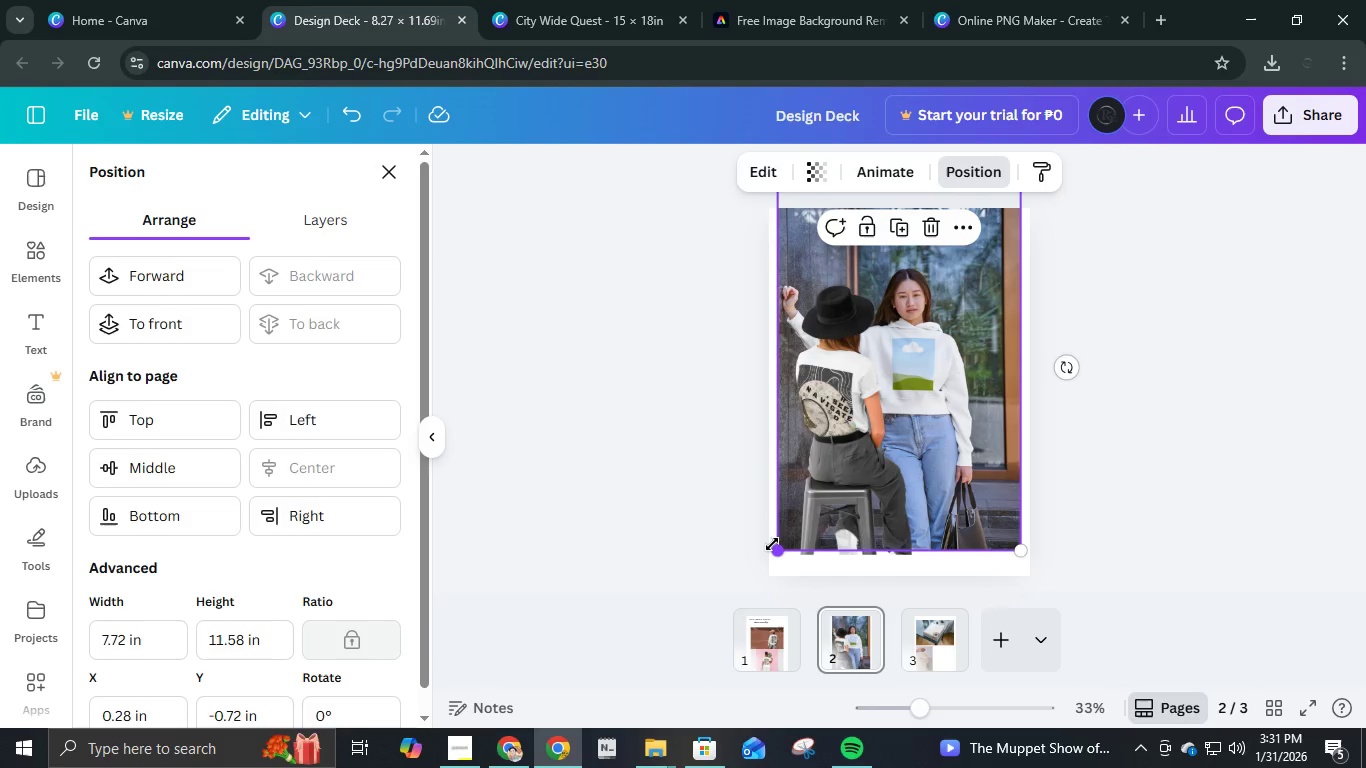 
left_click_drag(start_coordinate=[773, 544], to_coordinate=[835, 491])
 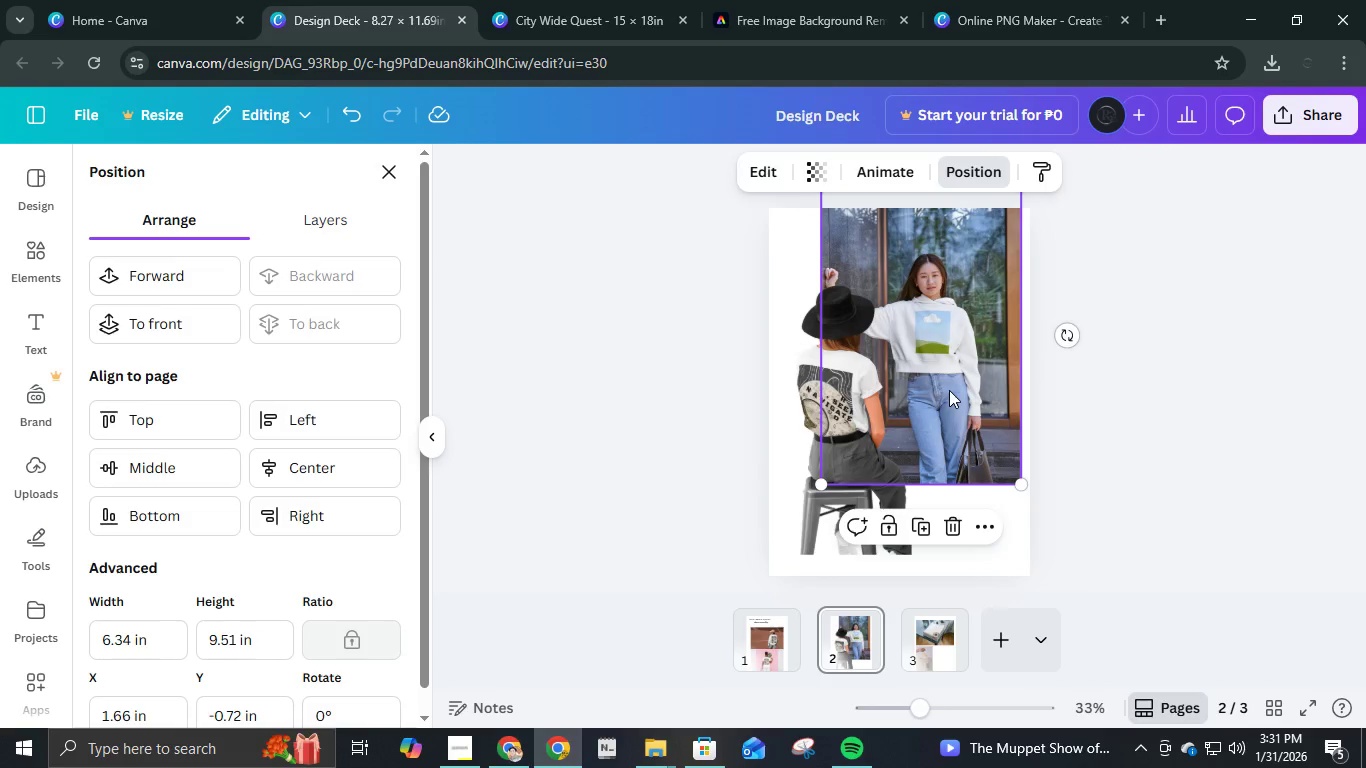 
left_click_drag(start_coordinate=[949, 390], to_coordinate=[937, 458])
 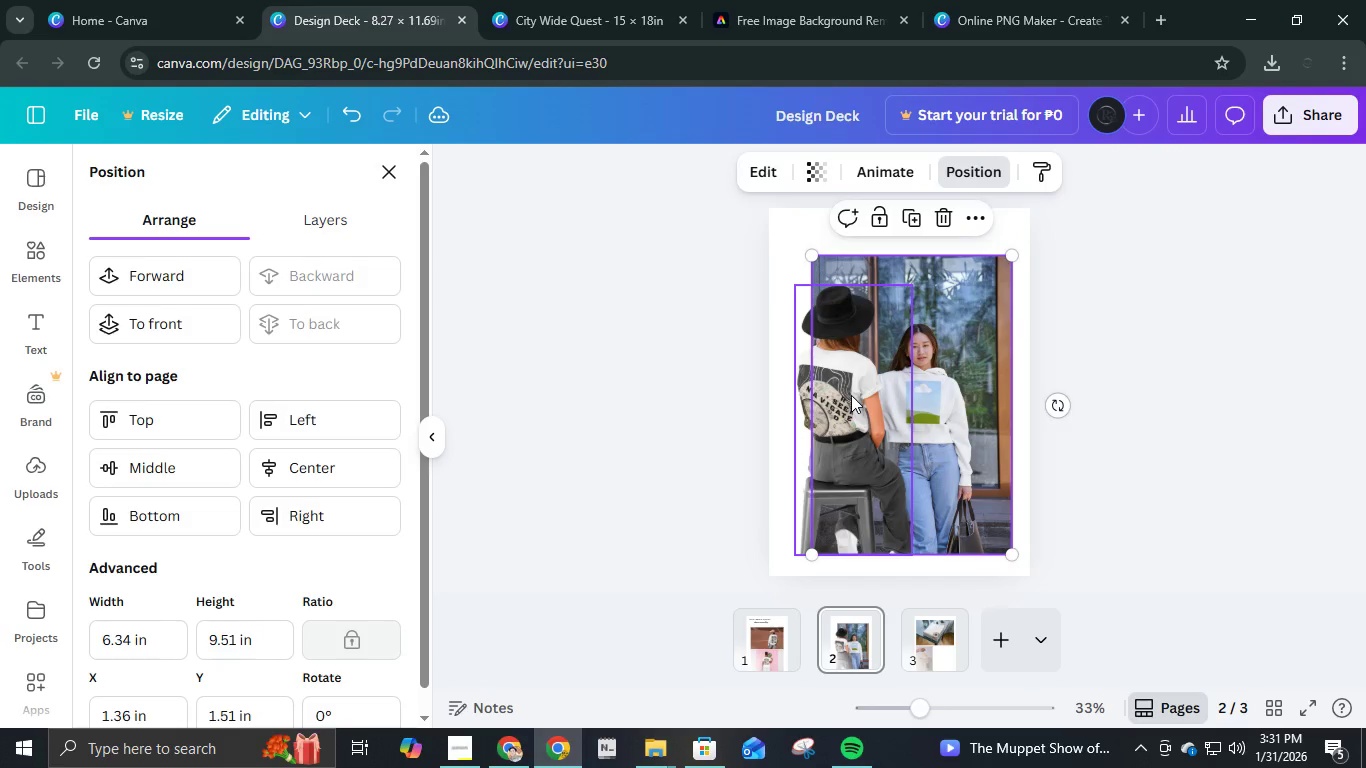 
left_click([851, 395])
 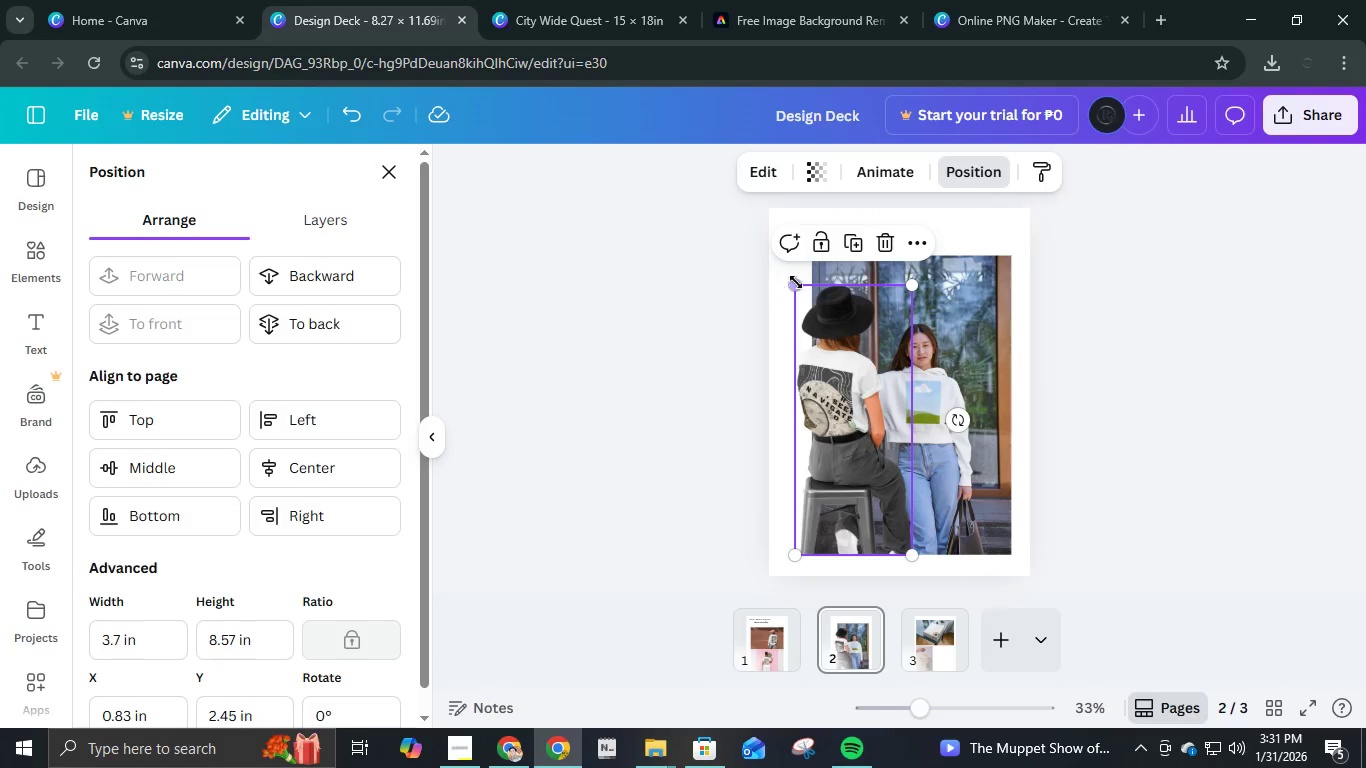 
left_click_drag(start_coordinate=[796, 282], to_coordinate=[817, 359])
 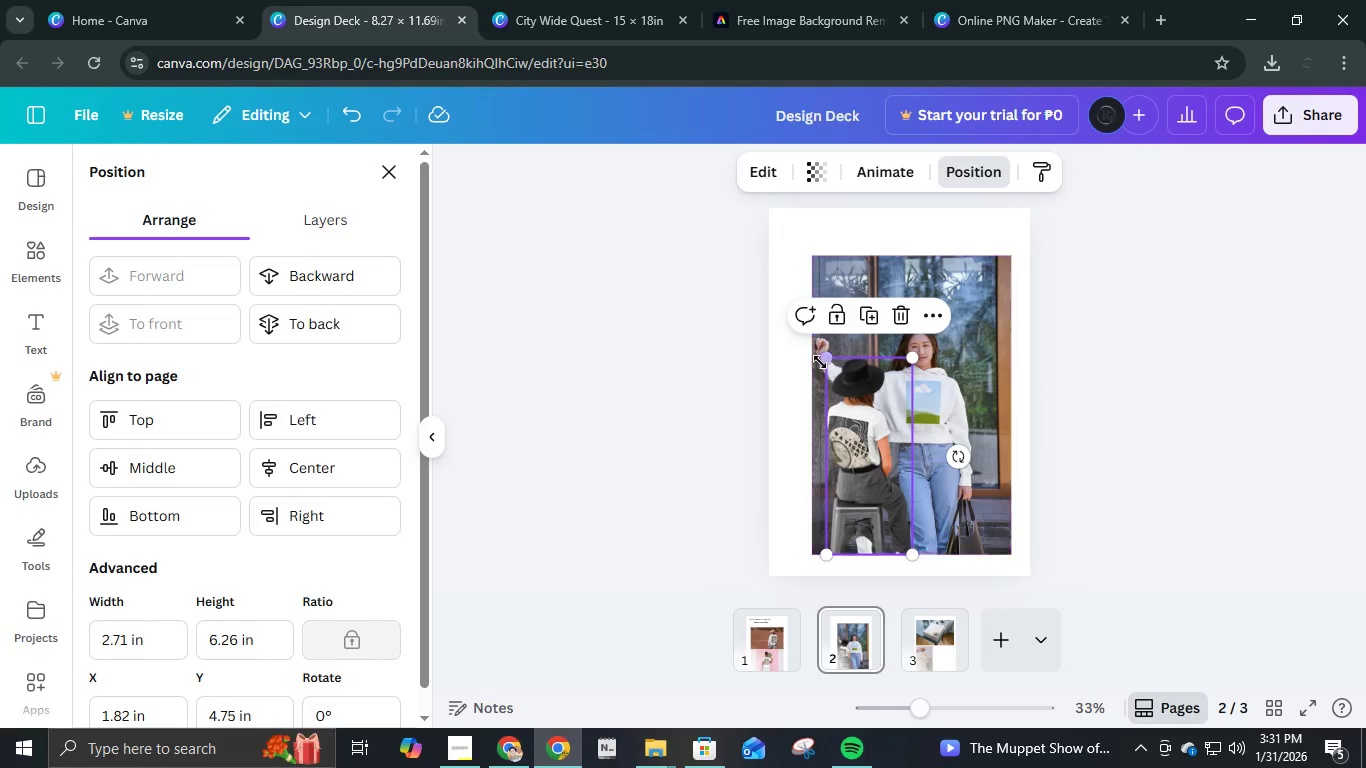 
left_click_drag(start_coordinate=[822, 356], to_coordinate=[786, 306])
 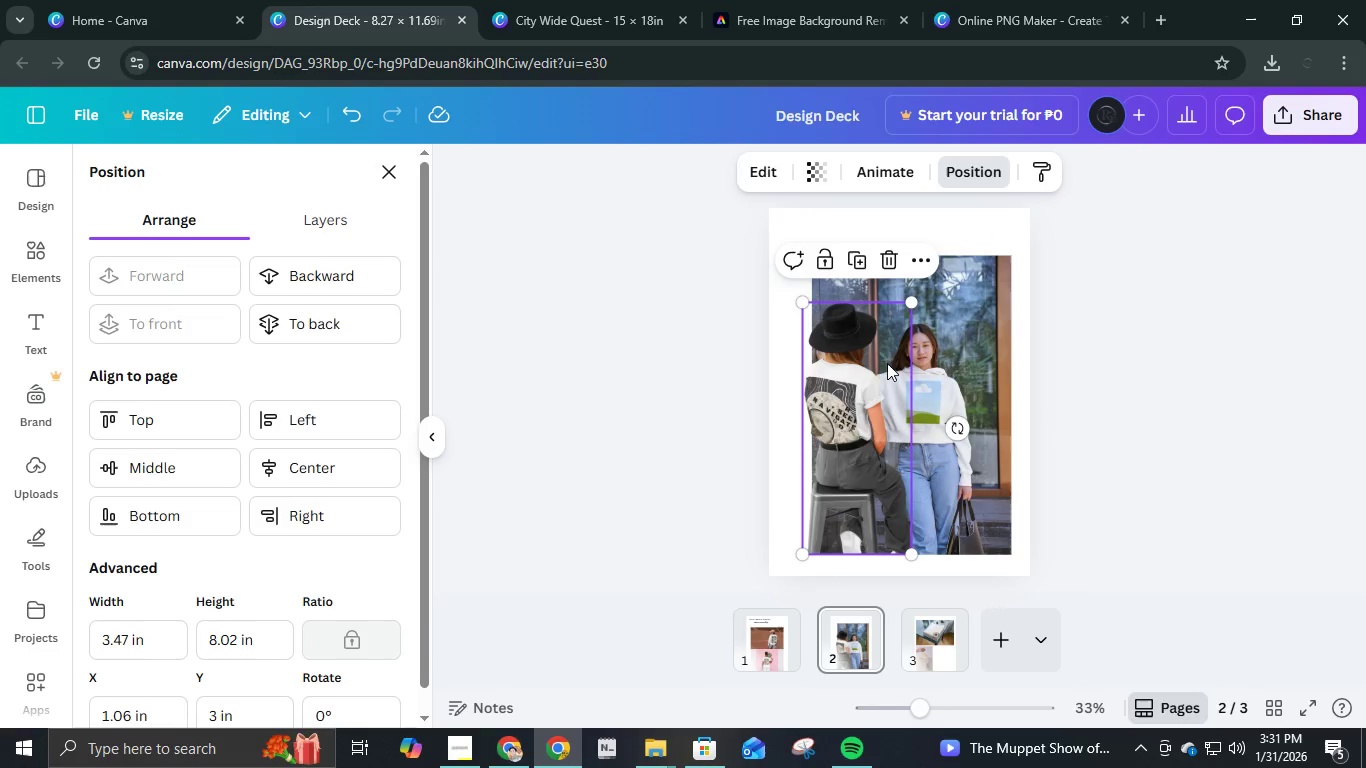 
left_click([977, 336])
 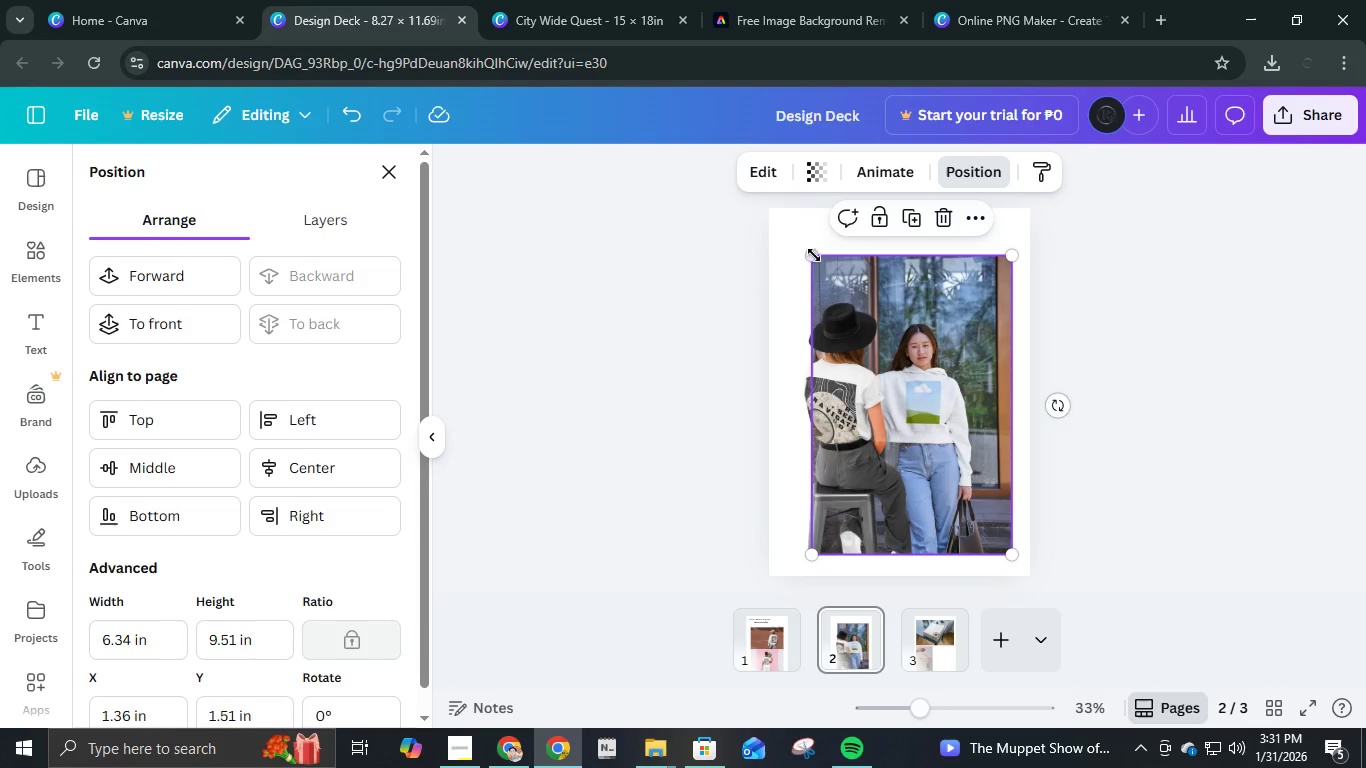 
left_click_drag(start_coordinate=[809, 254], to_coordinate=[788, 235])
 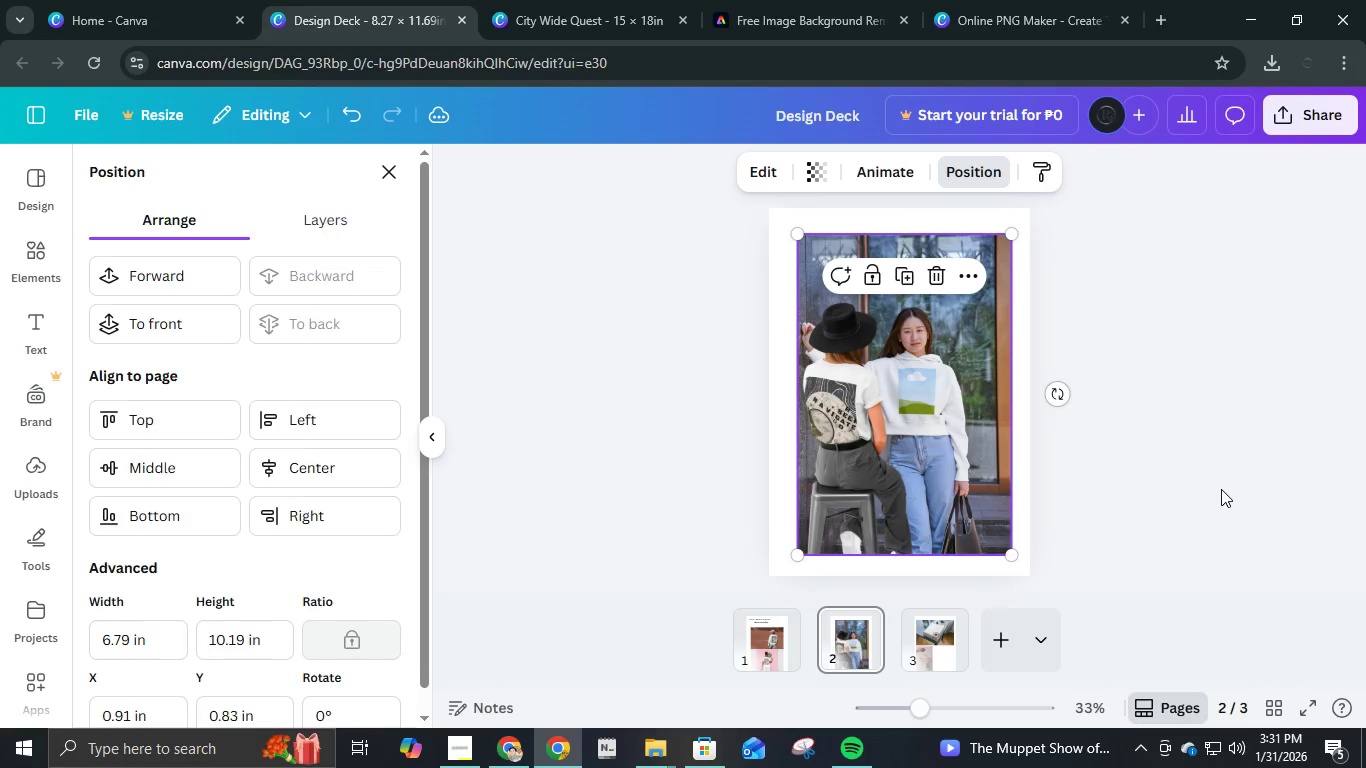 
left_click([1221, 489])
 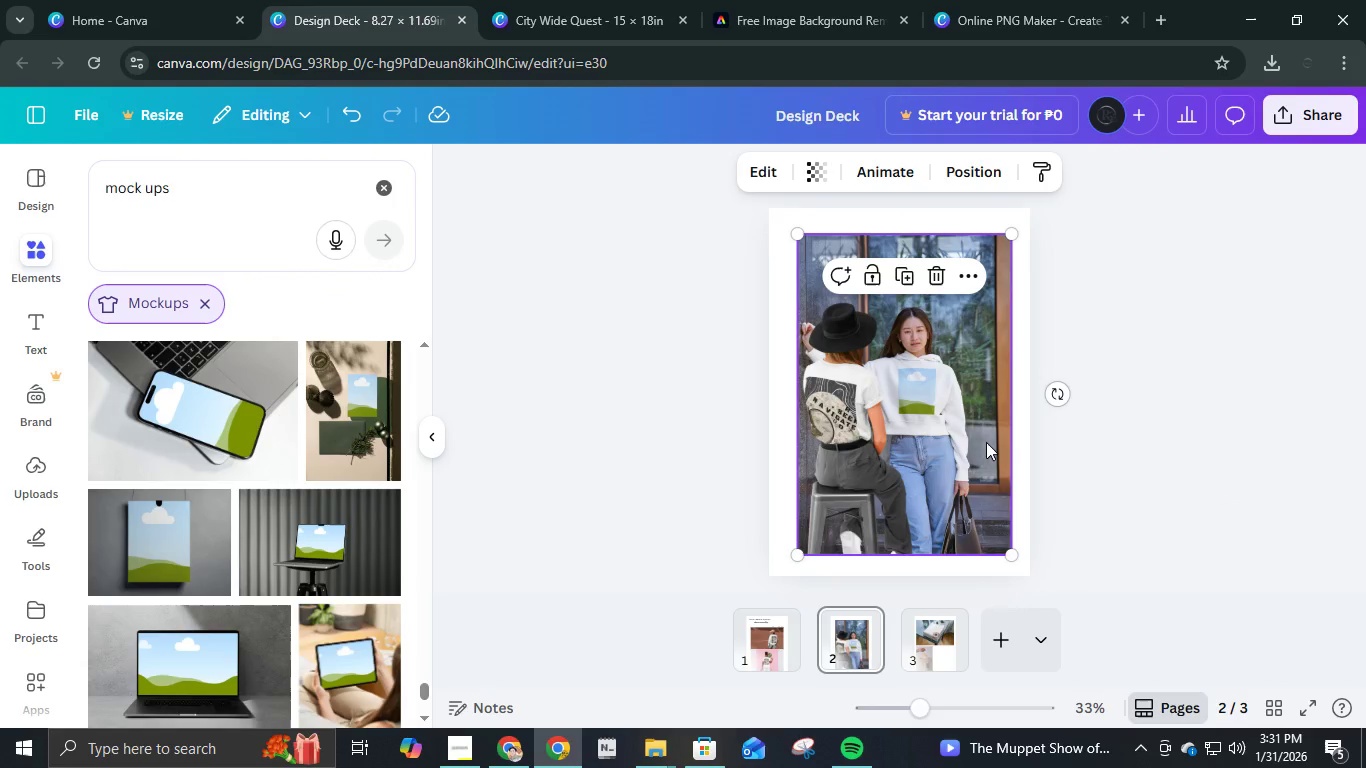 
left_click([938, 429])
 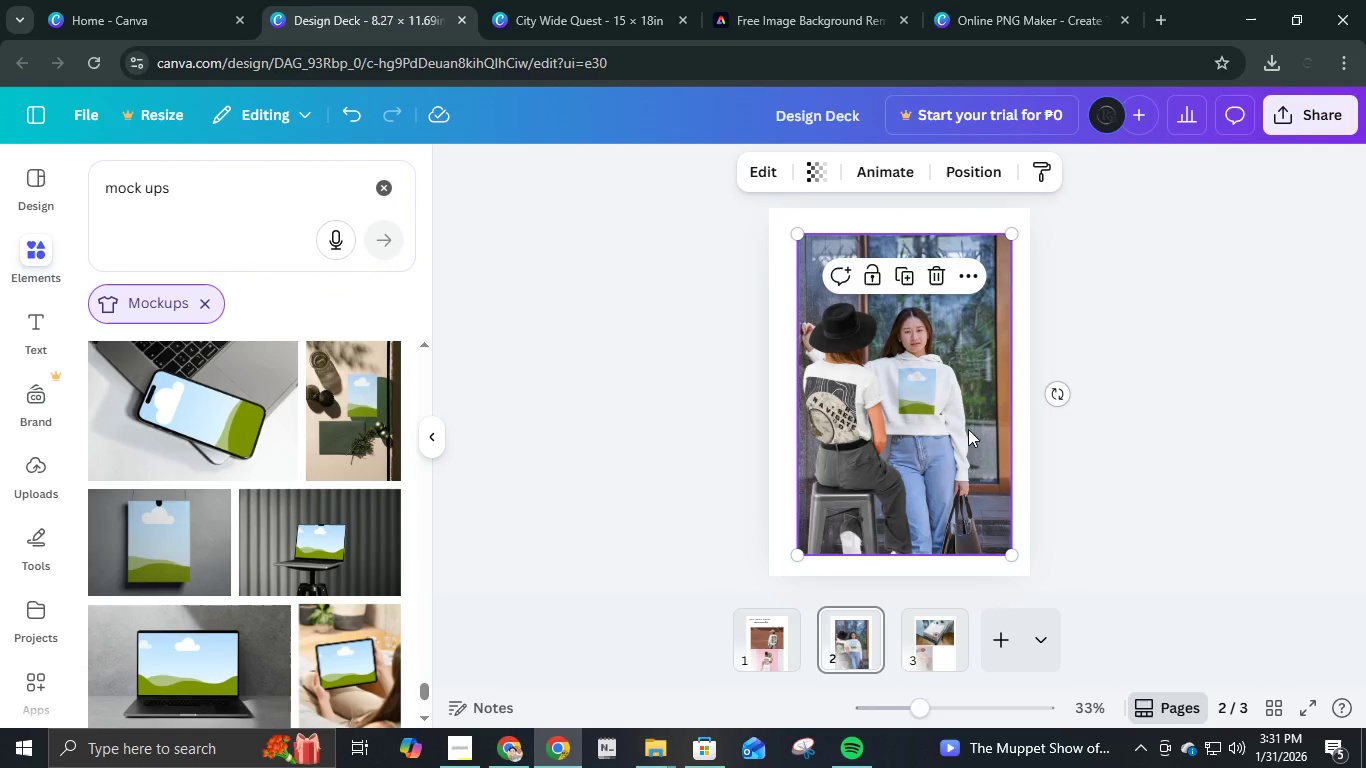 
left_click_drag(start_coordinate=[968, 429], to_coordinate=[979, 431])
 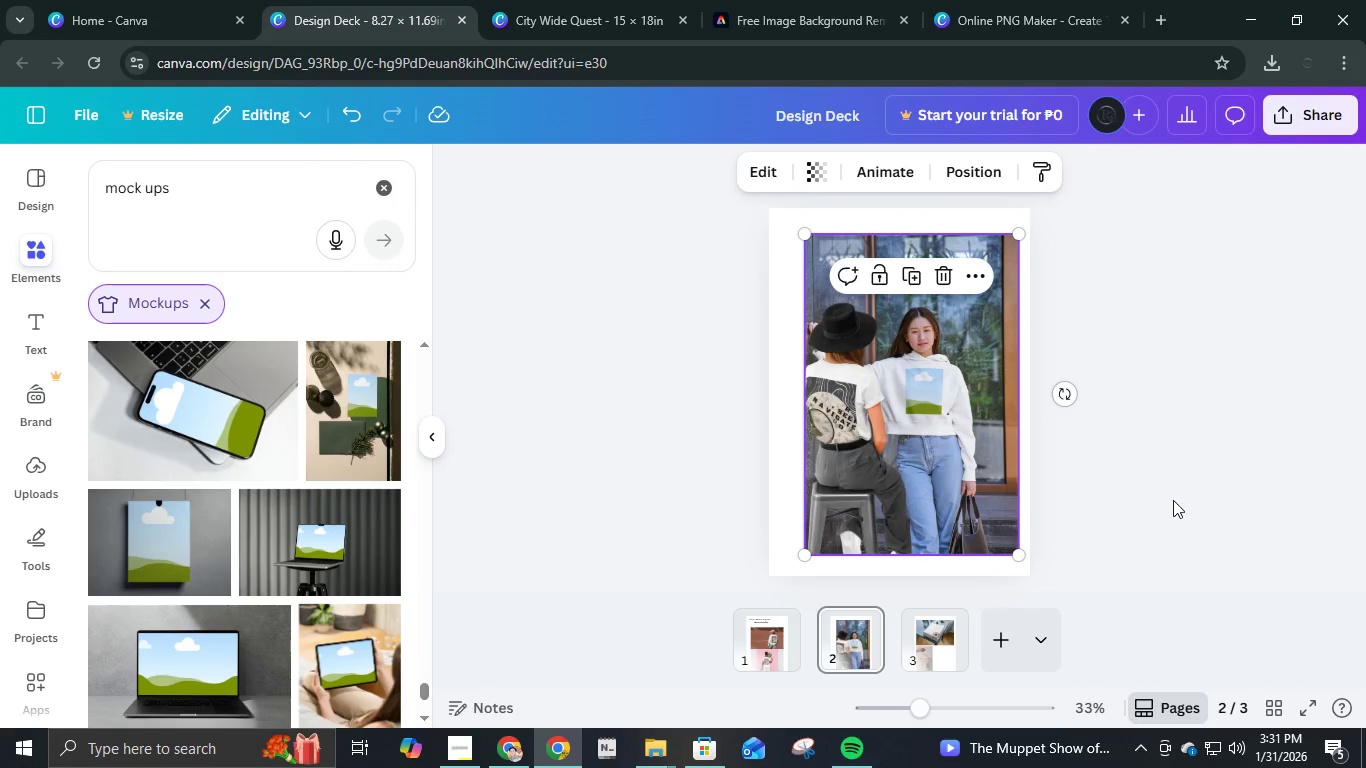 
left_click([1173, 500])
 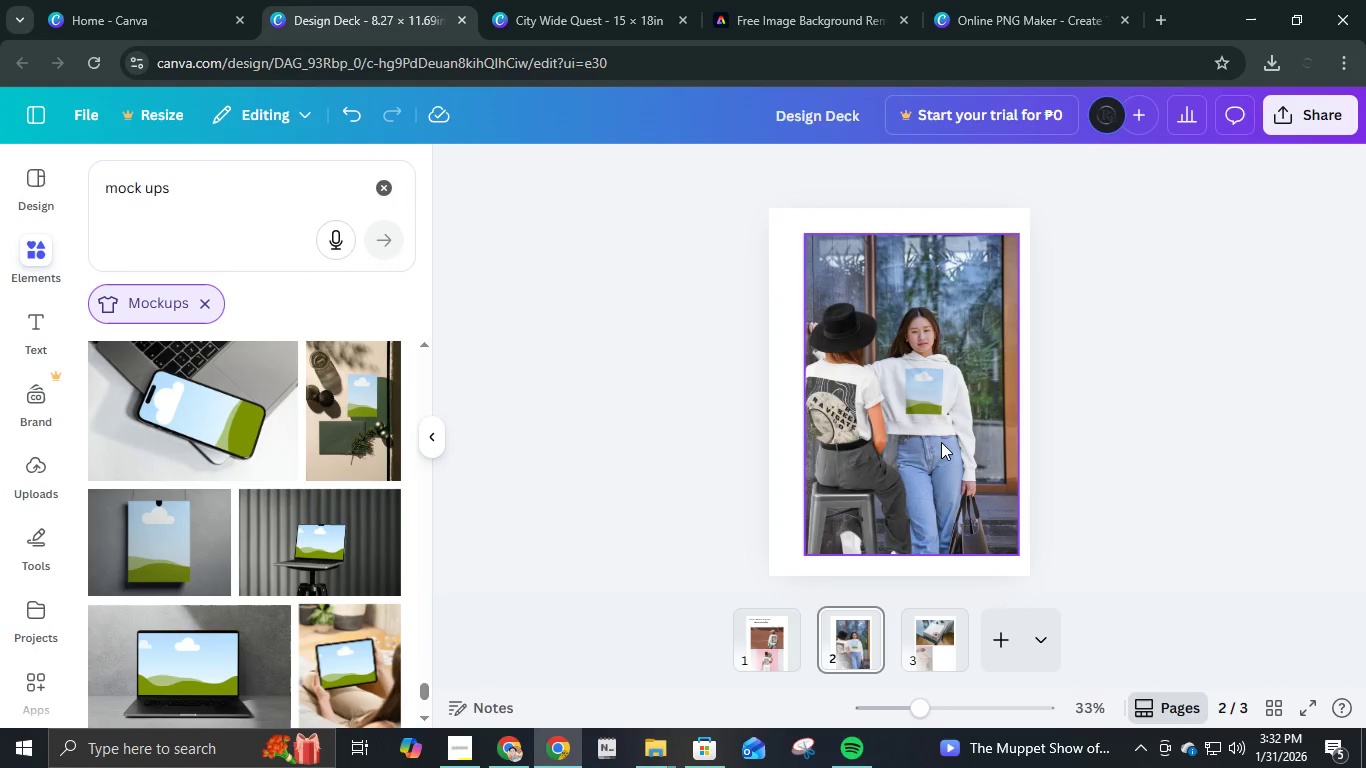 
left_click_drag(start_coordinate=[875, 466], to_coordinate=[855, 466])
 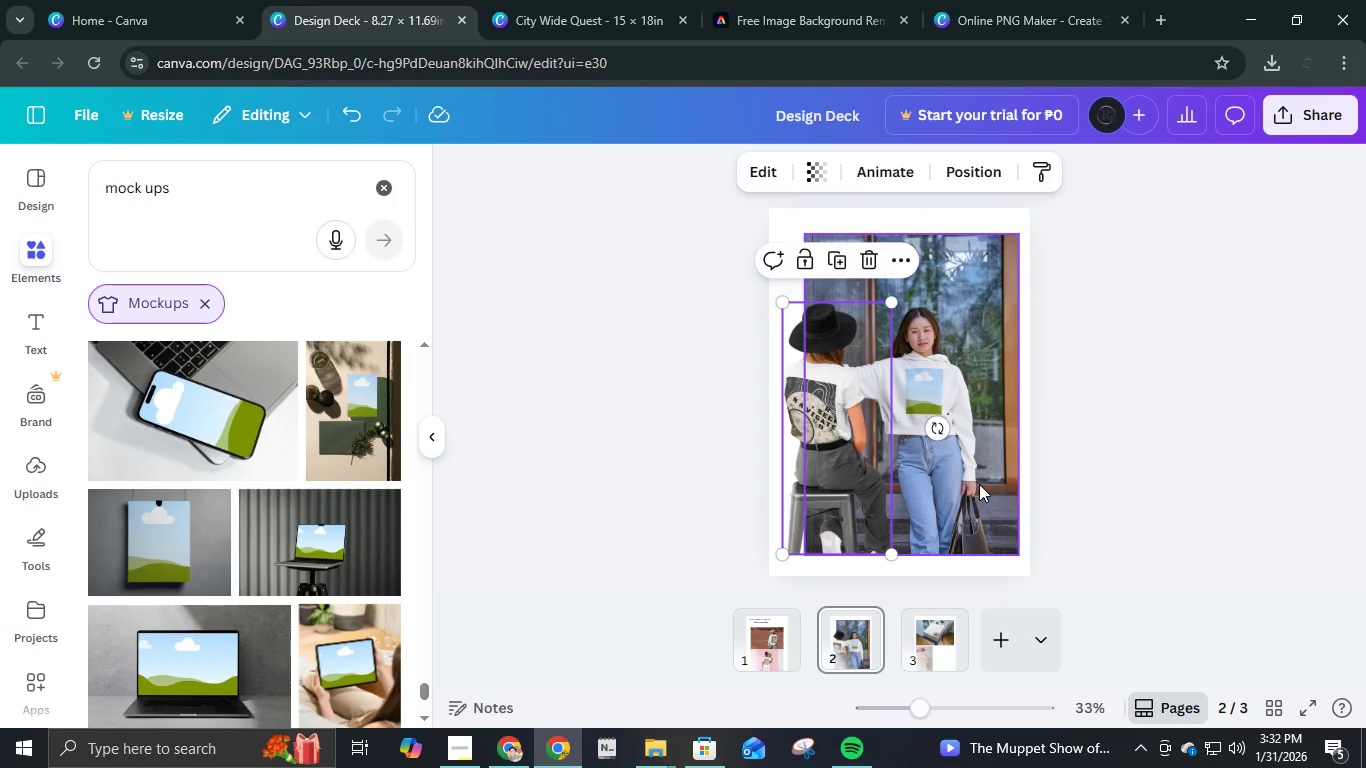 
left_click_drag(start_coordinate=[980, 484], to_coordinate=[971, 486])
 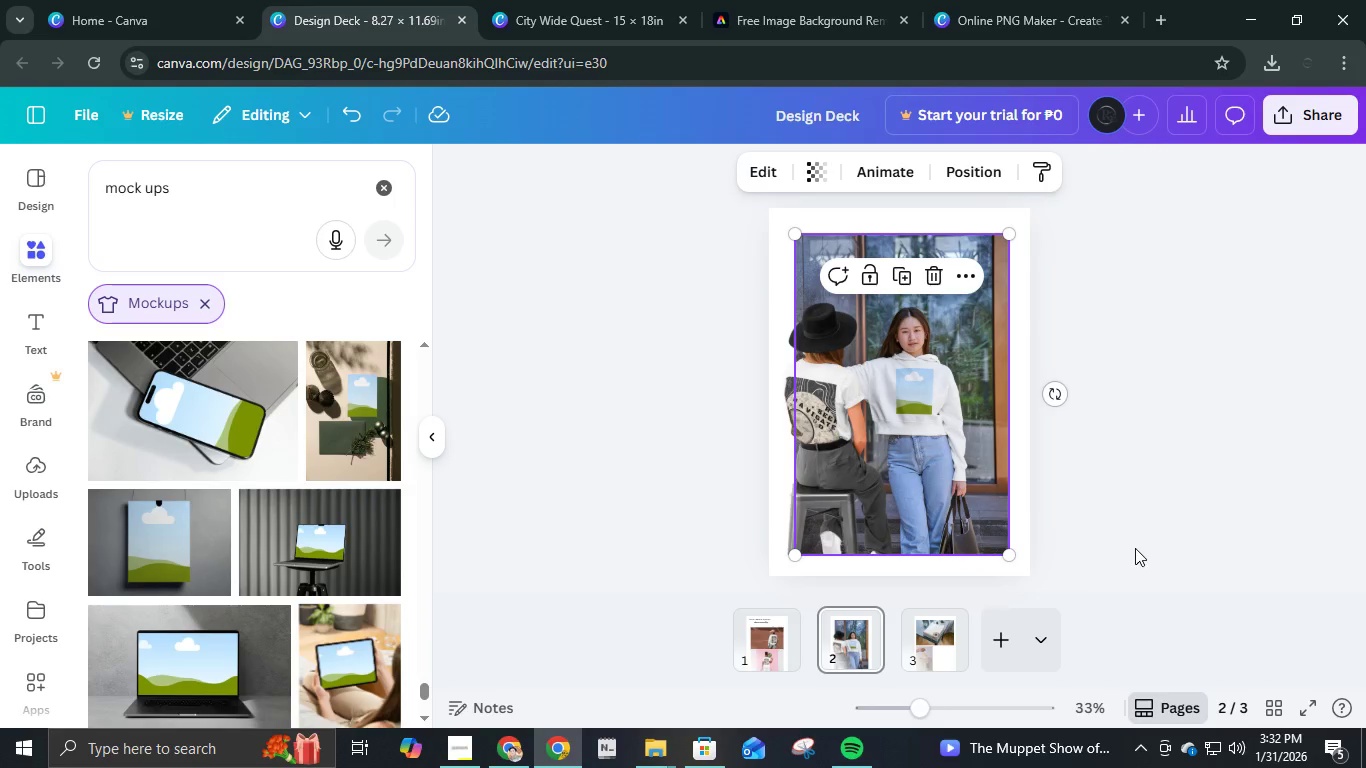 
left_click([1135, 548])
 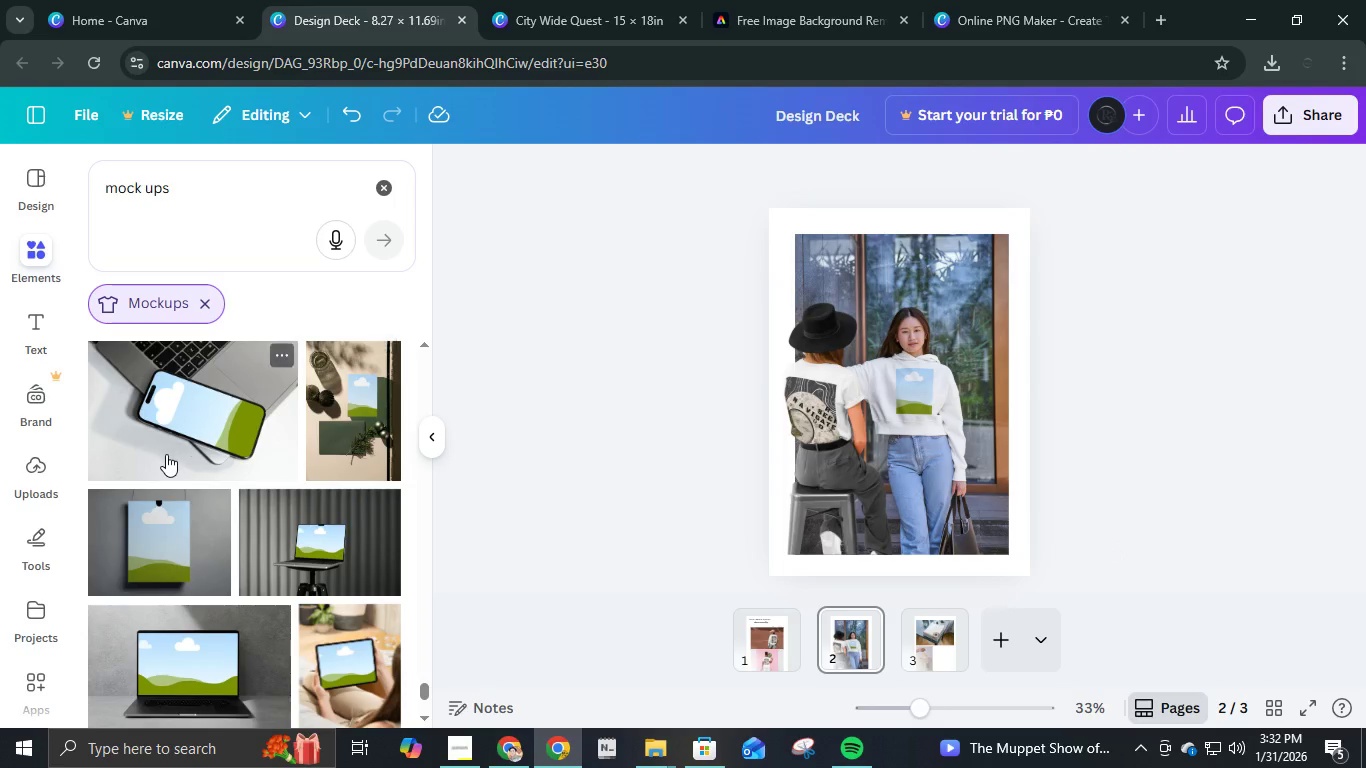 
scroll: coordinate [269, 616], scroll_direction: down, amount: 21.0
 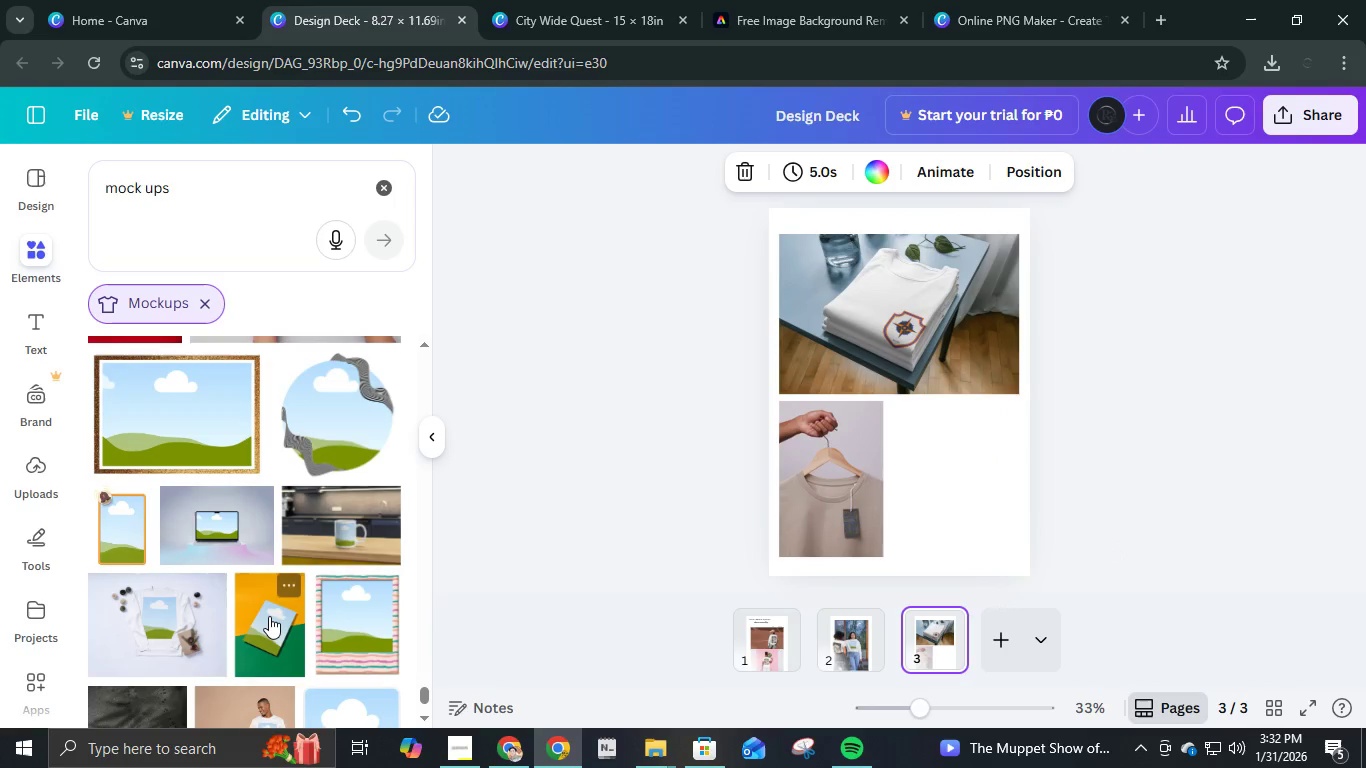 
scroll: coordinate [269, 616], scroll_direction: up, amount: 2.0
 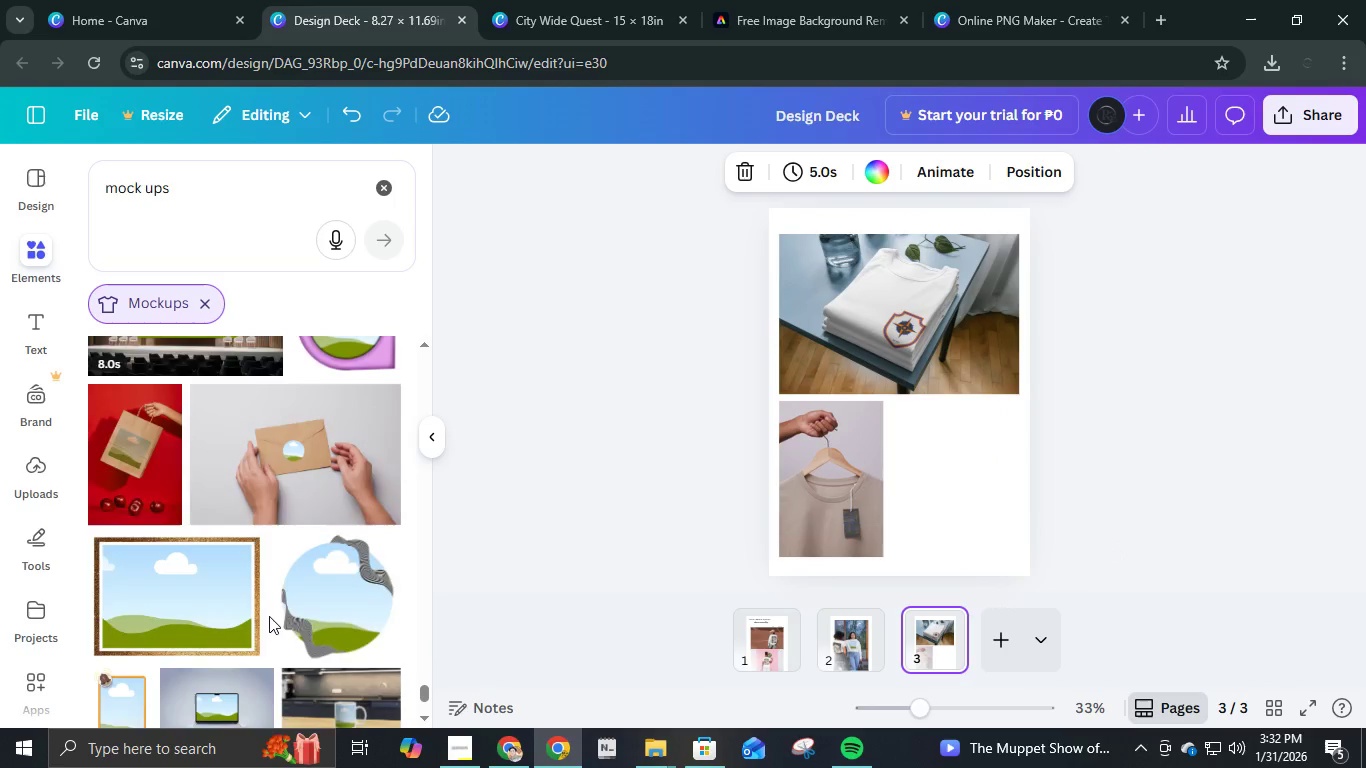 
scroll: coordinate [235, 630], scroll_direction: down, amount: 15.0
 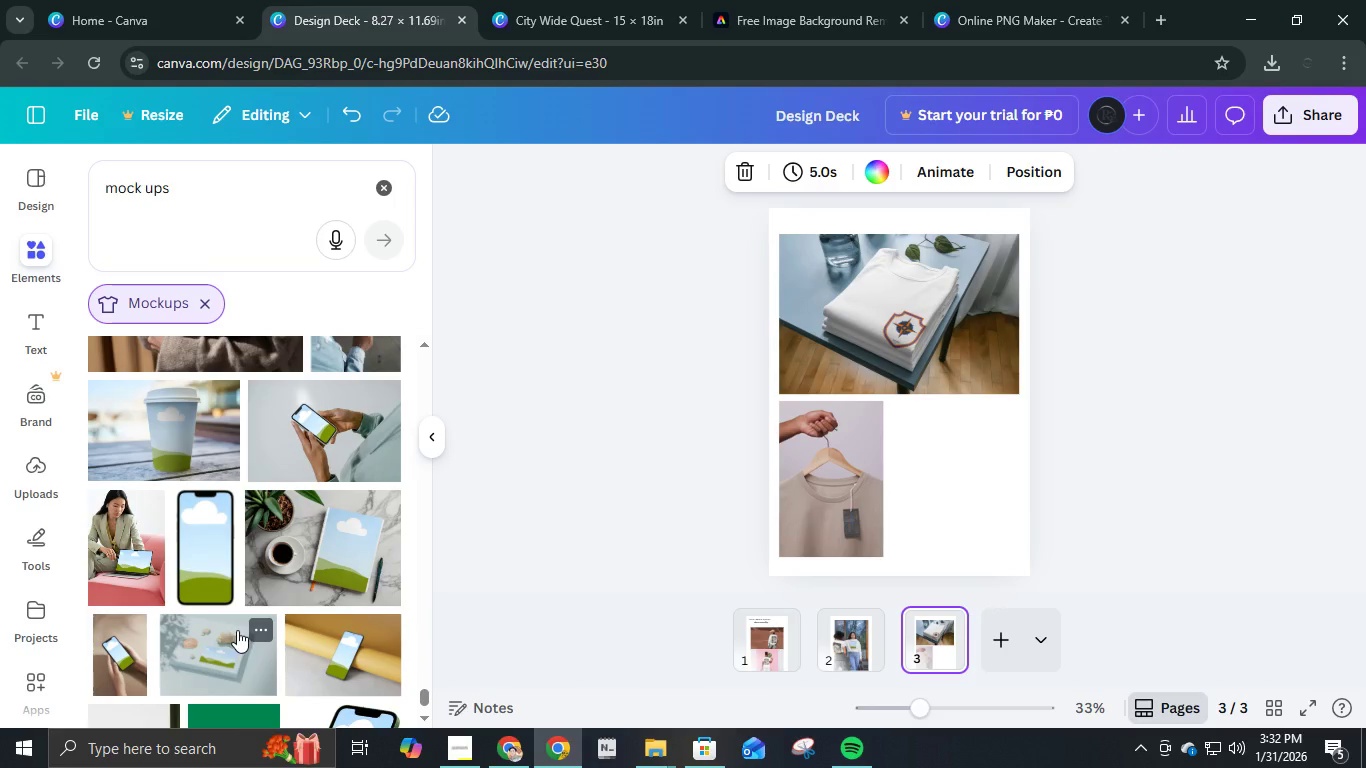 
scroll: coordinate [206, 619], scroll_direction: down, amount: 25.0
 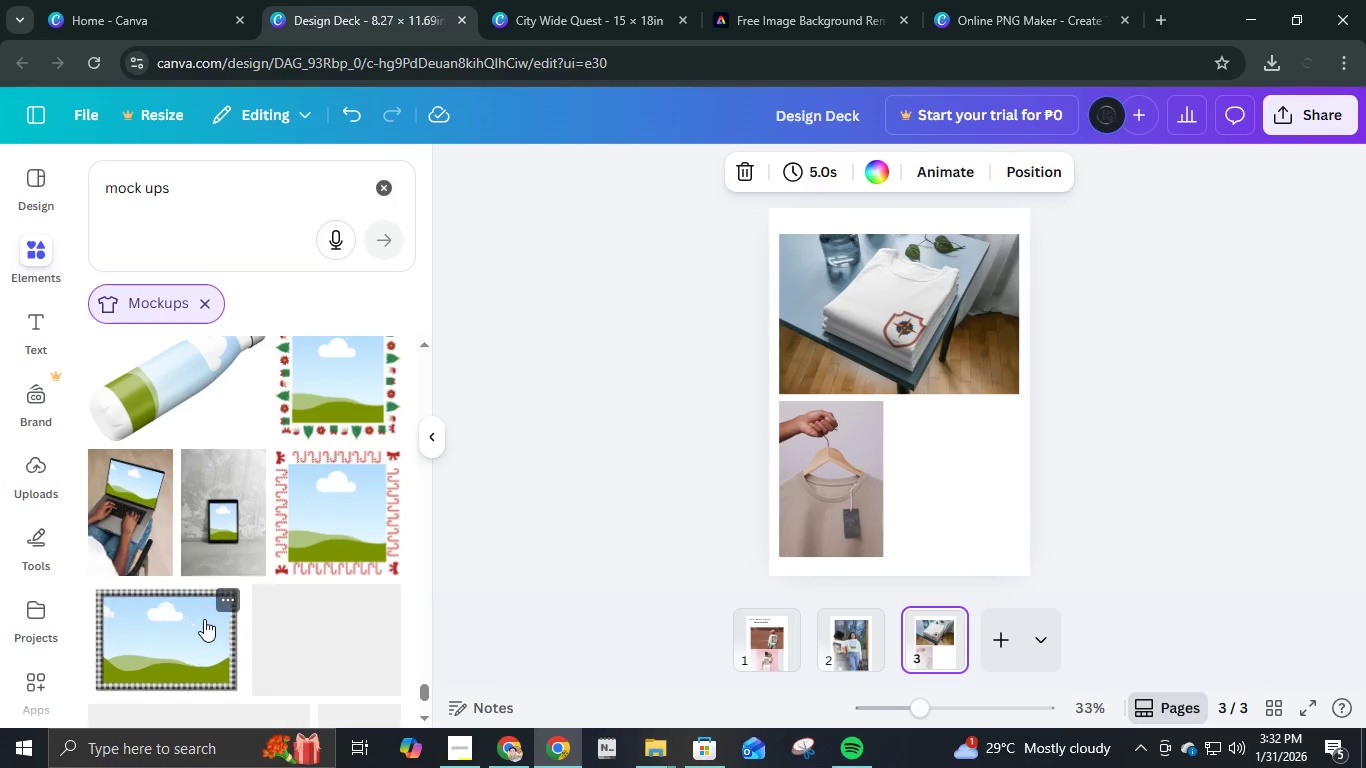 
scroll: coordinate [264, 593], scroll_direction: down, amount: 15.0
 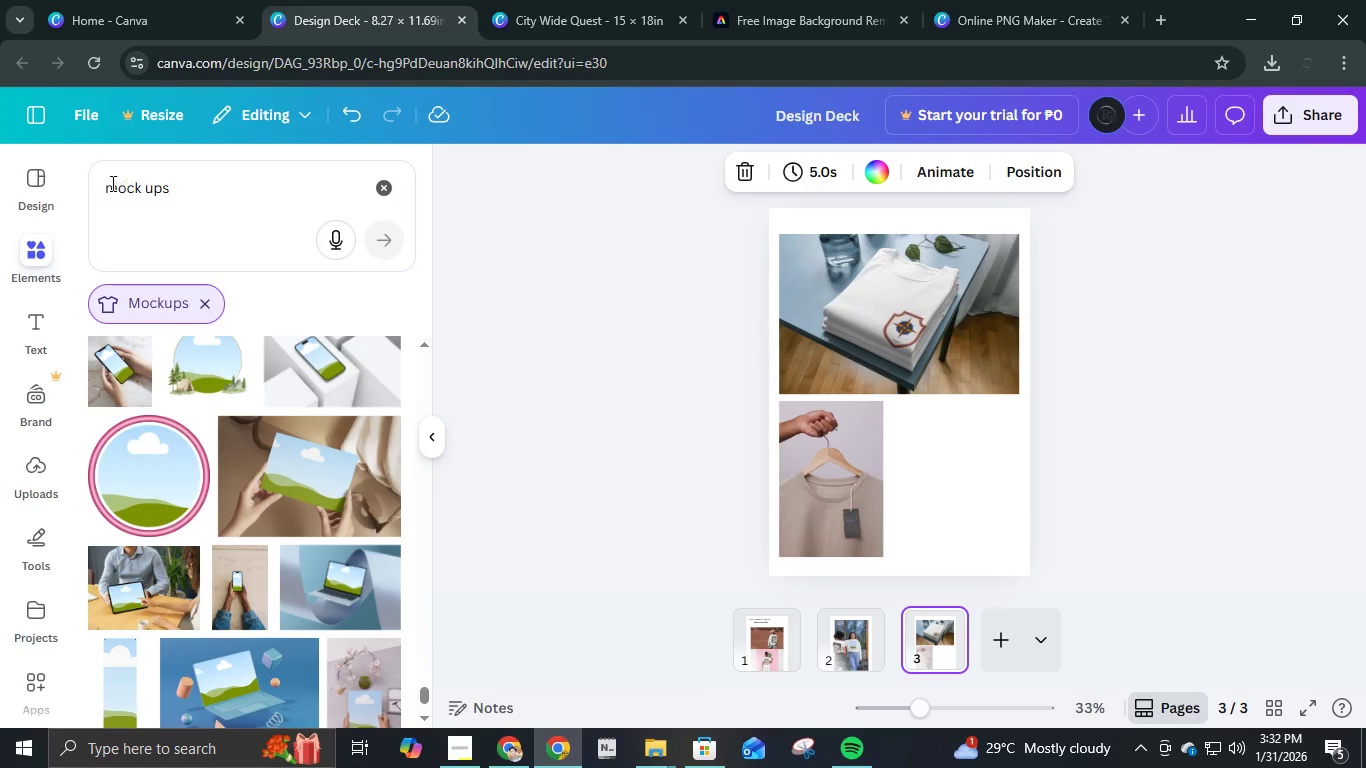 
left_click([102, 188])
 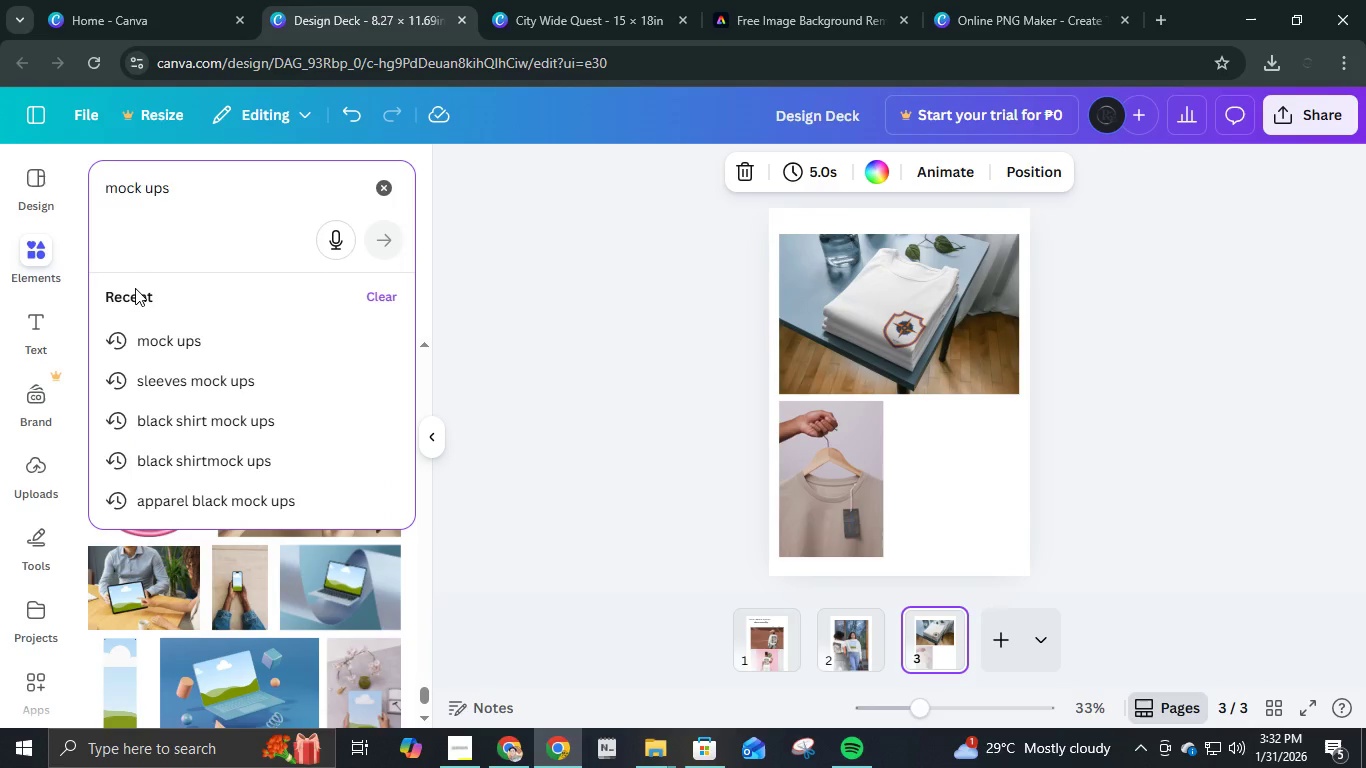 
type(appare; )
 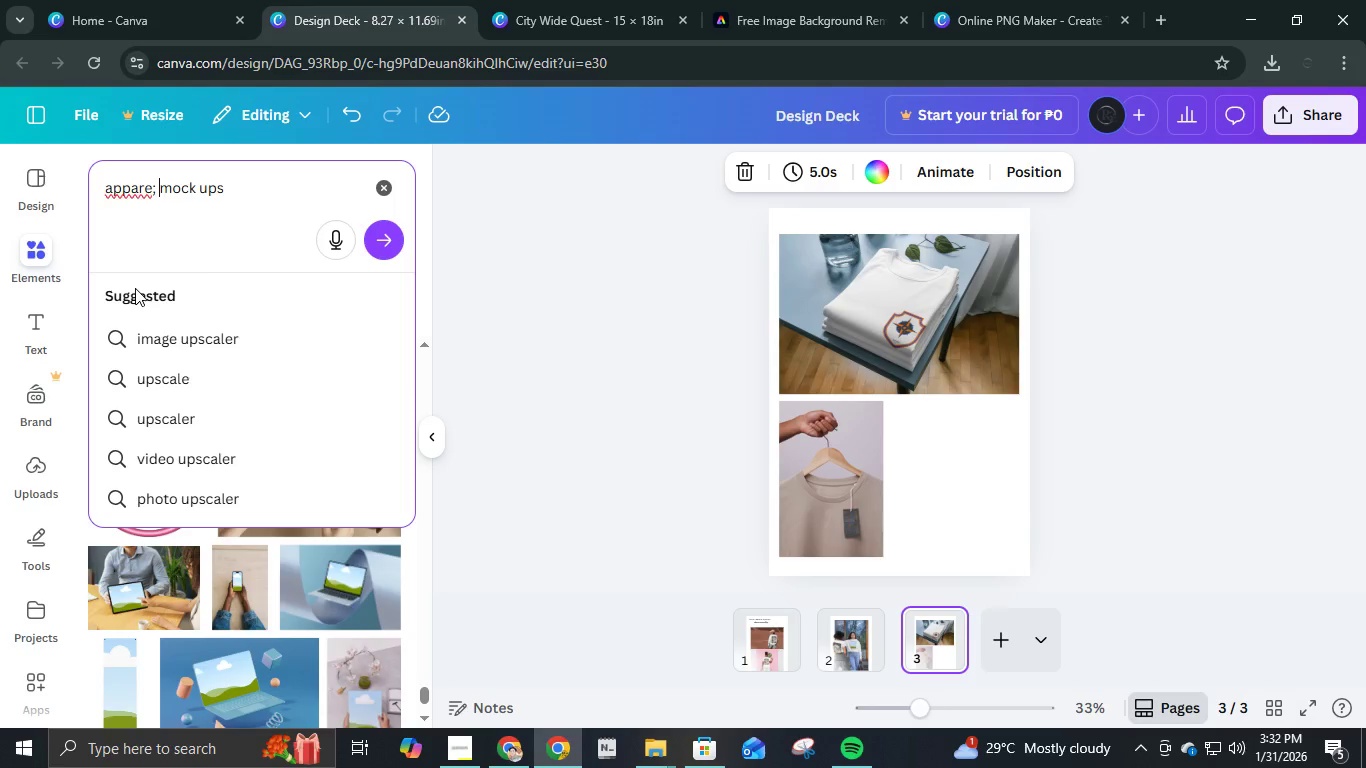 
key(Enter)
 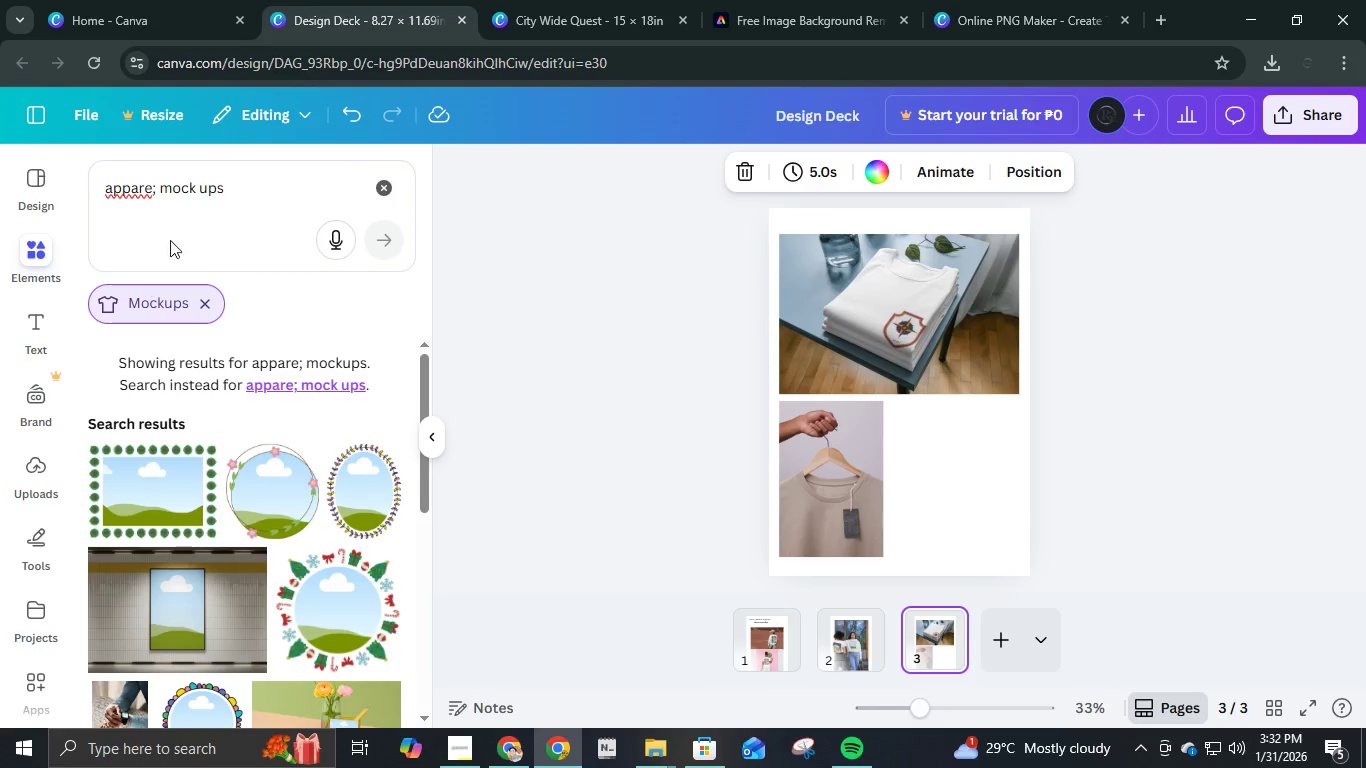 
left_click([155, 191])
 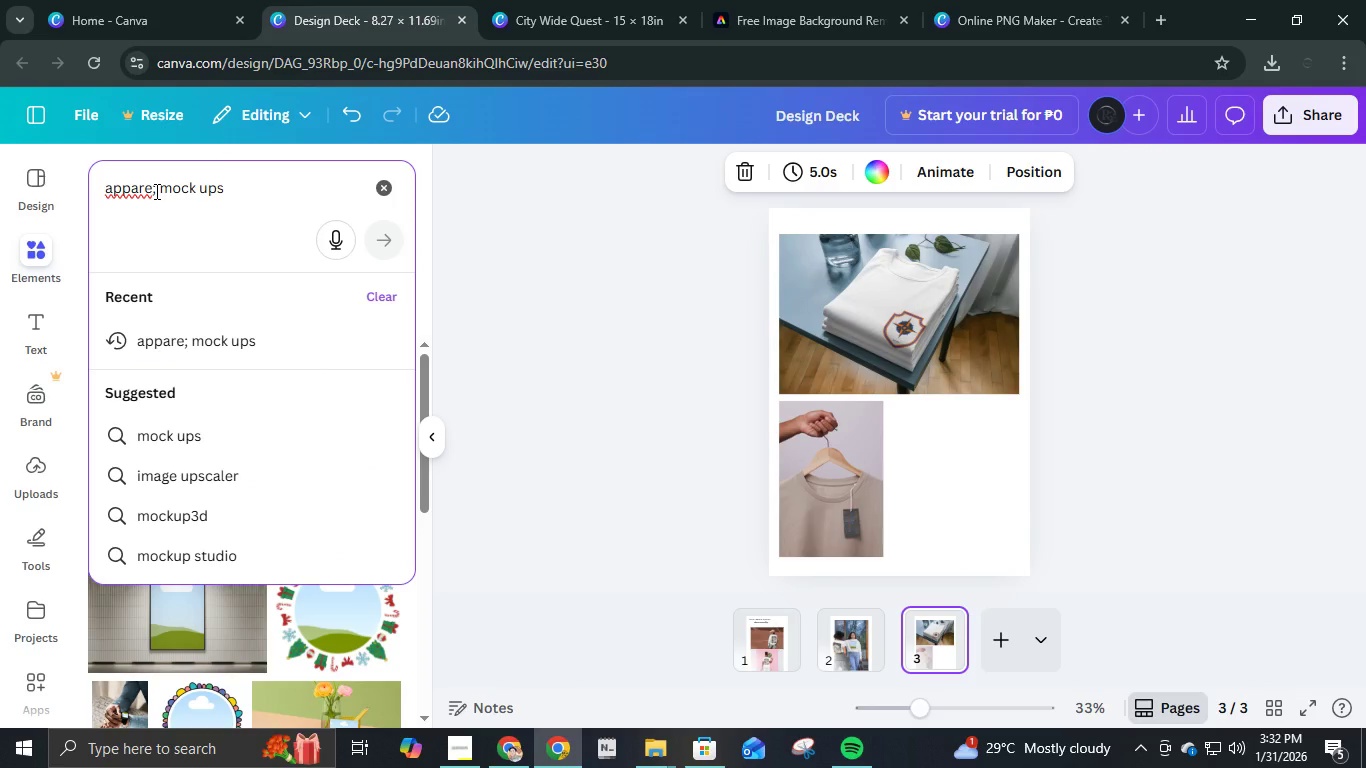 
key(Backspace)
 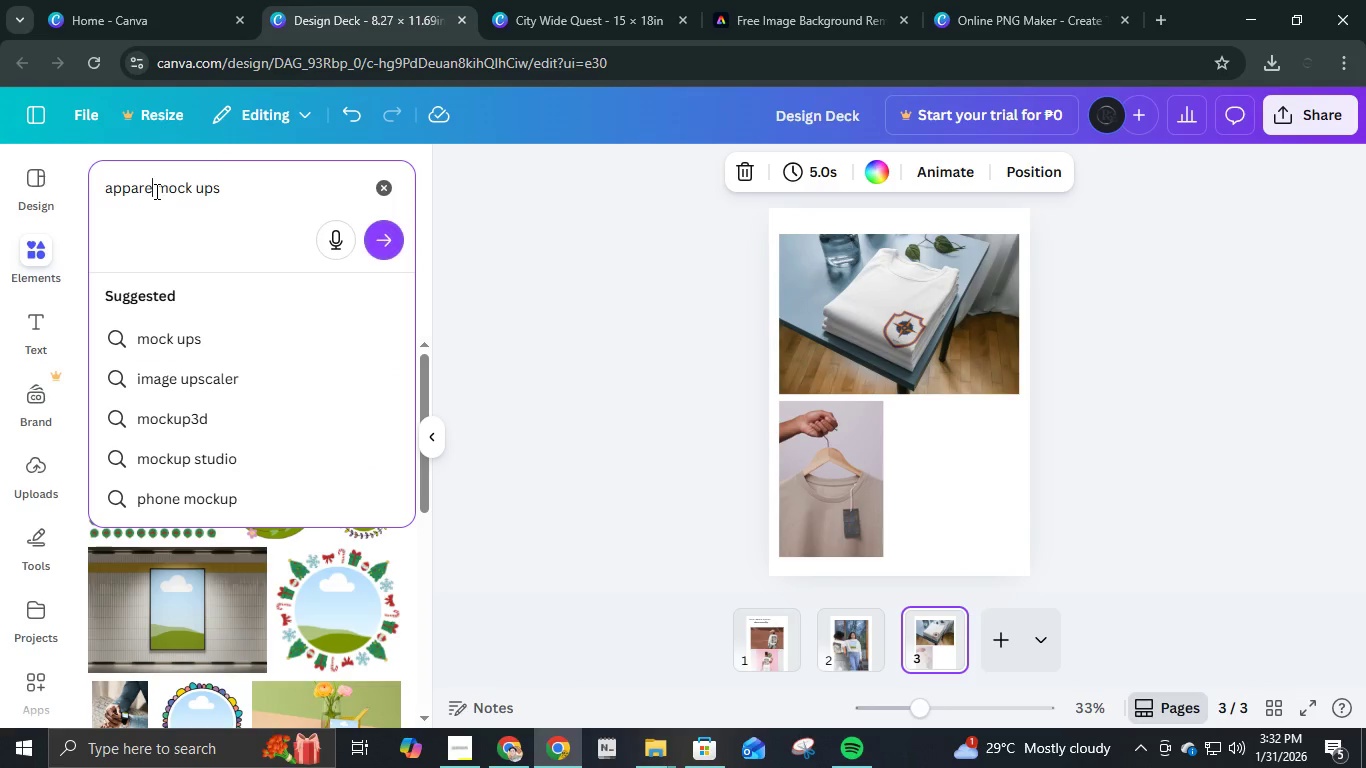 
key(L)
 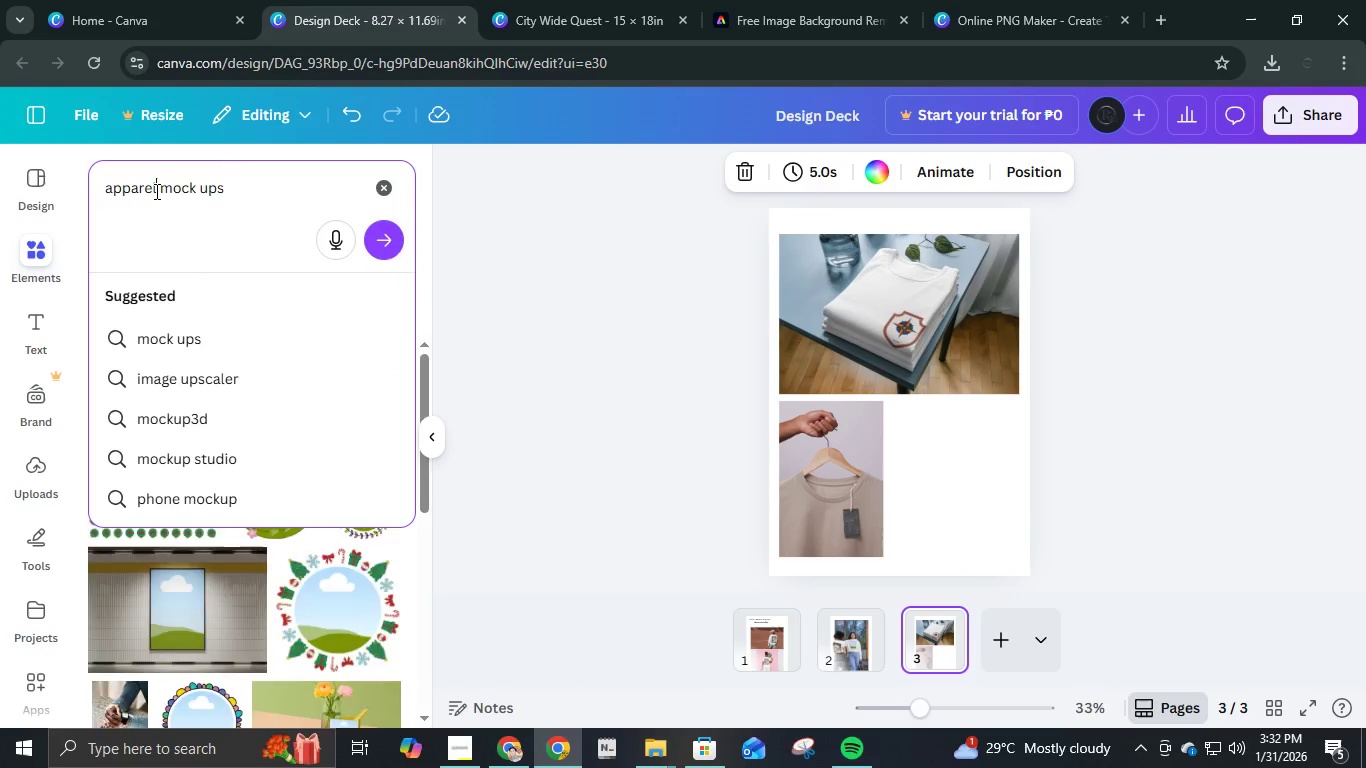 
key(Enter)
 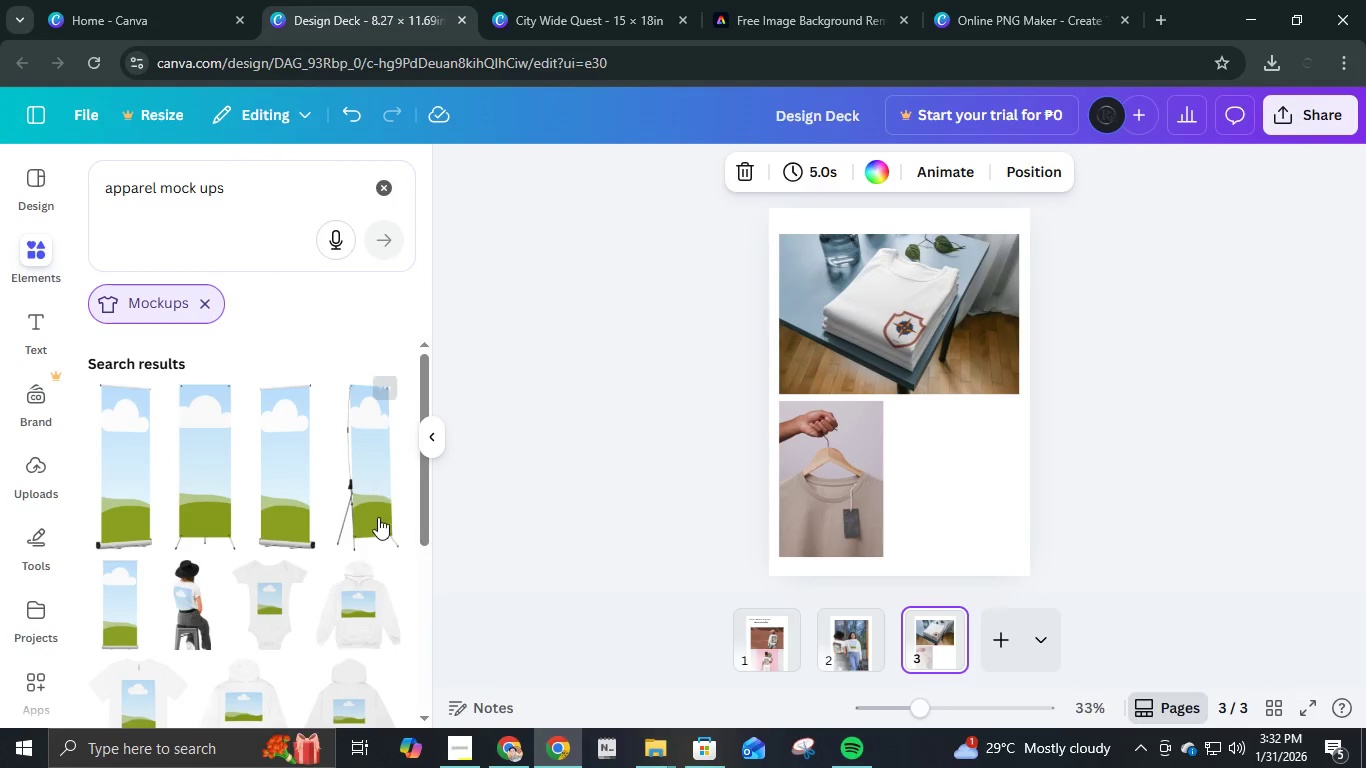 
scroll: coordinate [373, 565], scroll_direction: down, amount: 8.0
 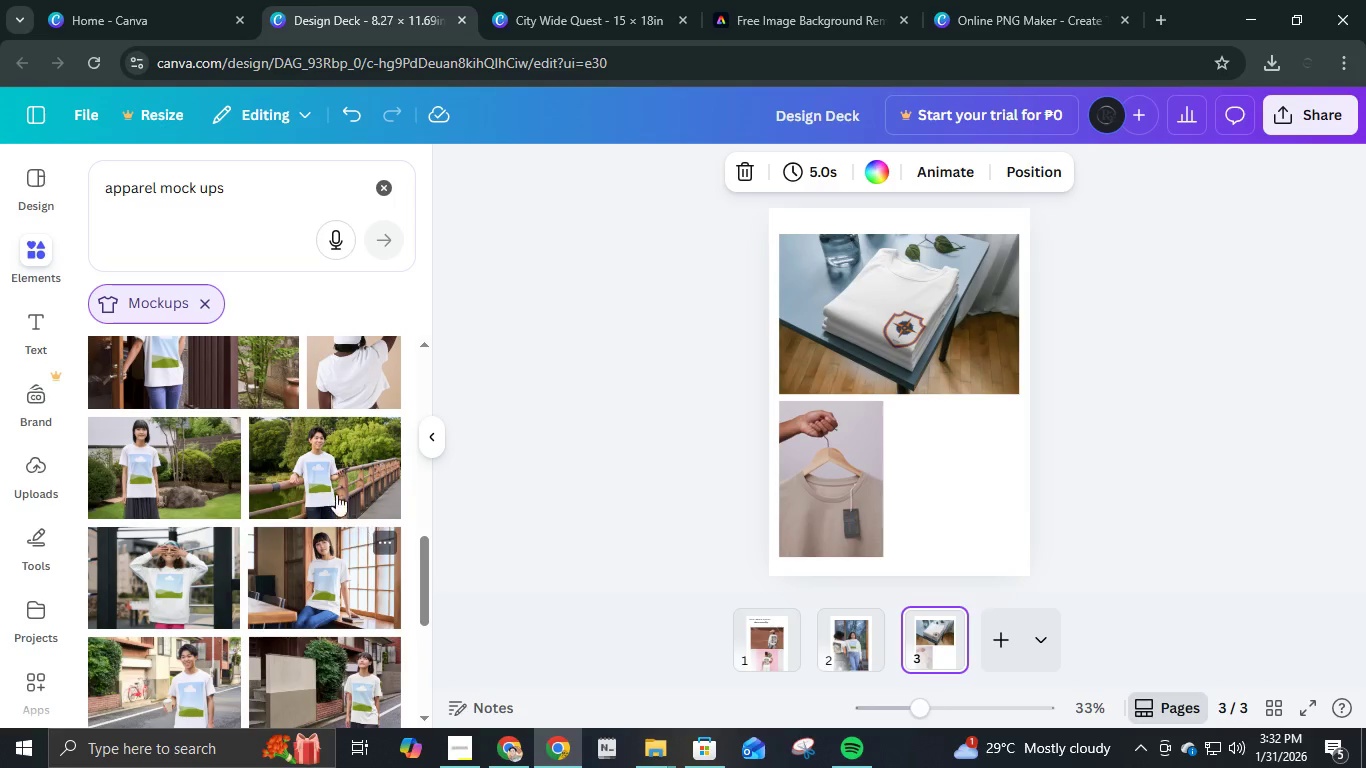 
left_click([333, 488])
 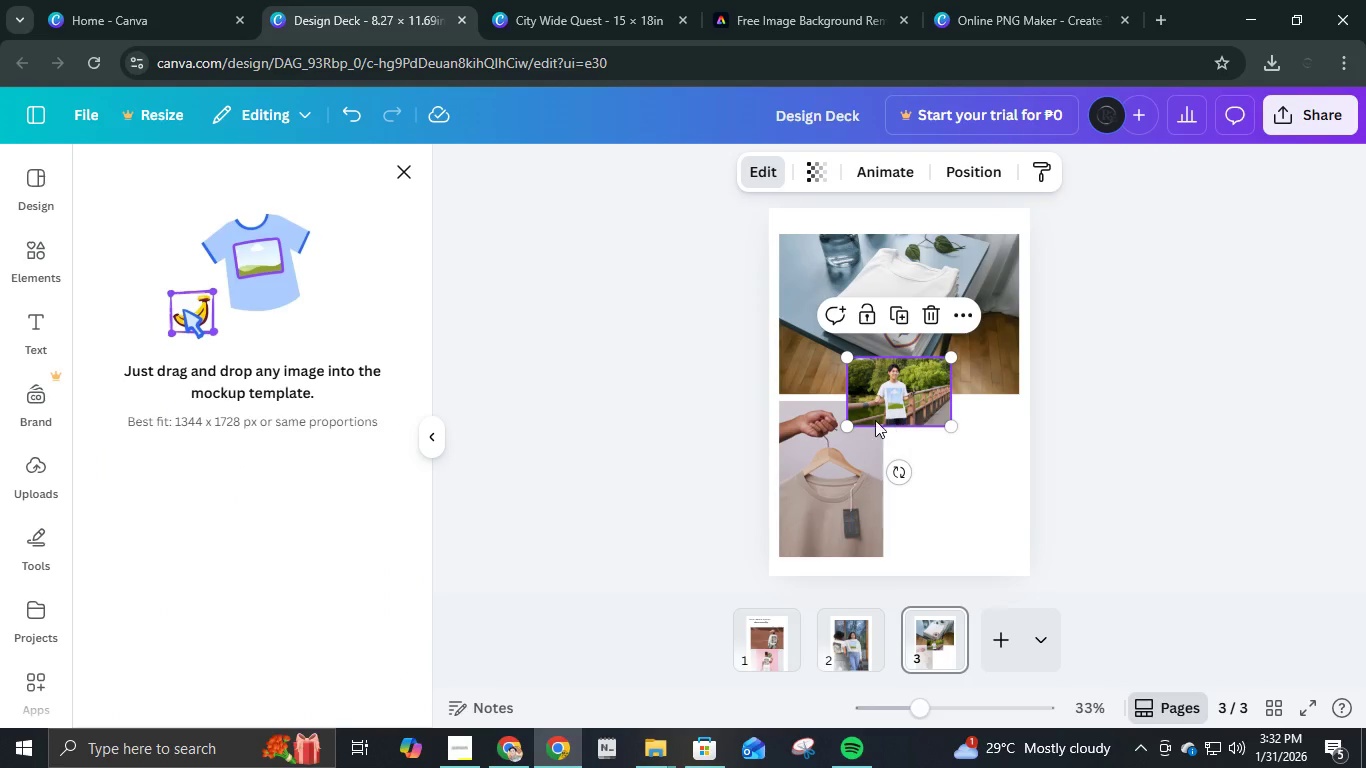 
left_click([930, 310])
 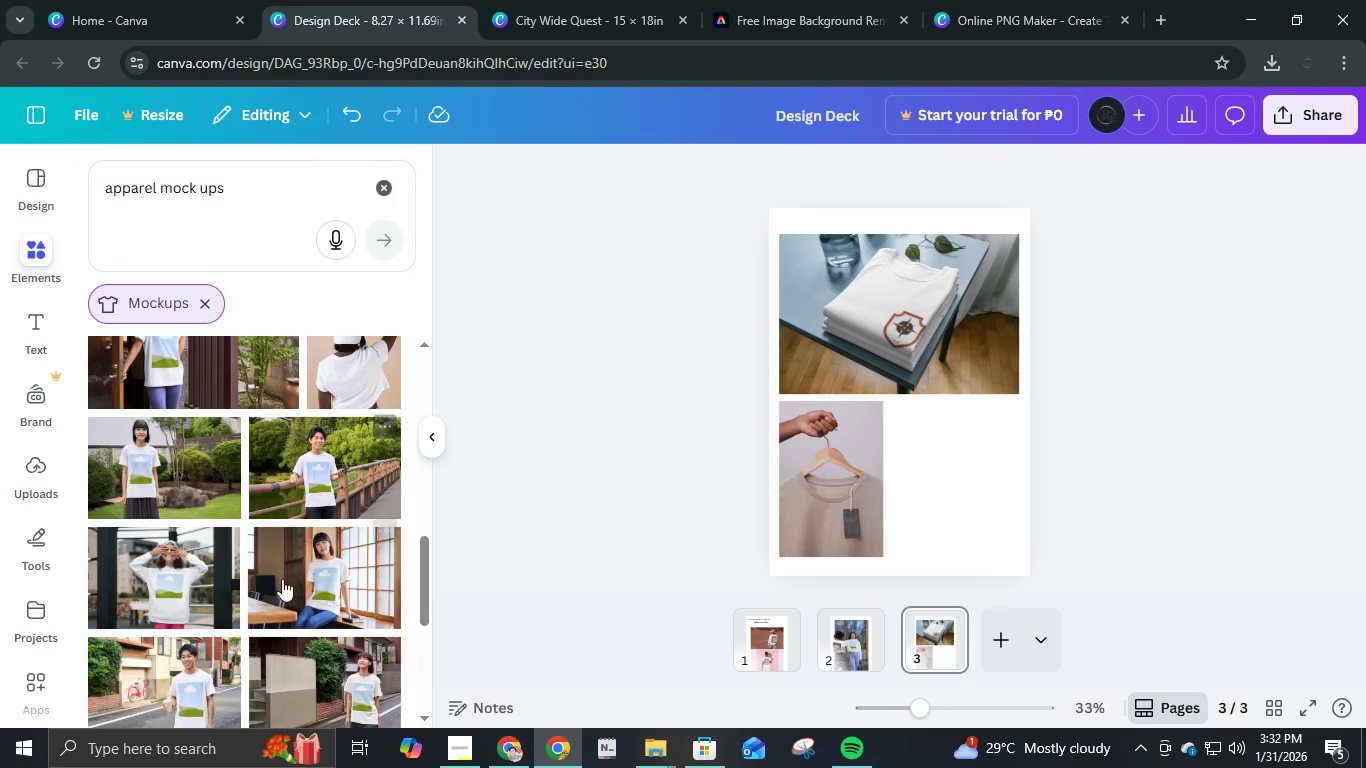 
scroll: coordinate [283, 634], scroll_direction: down, amount: 3.0
 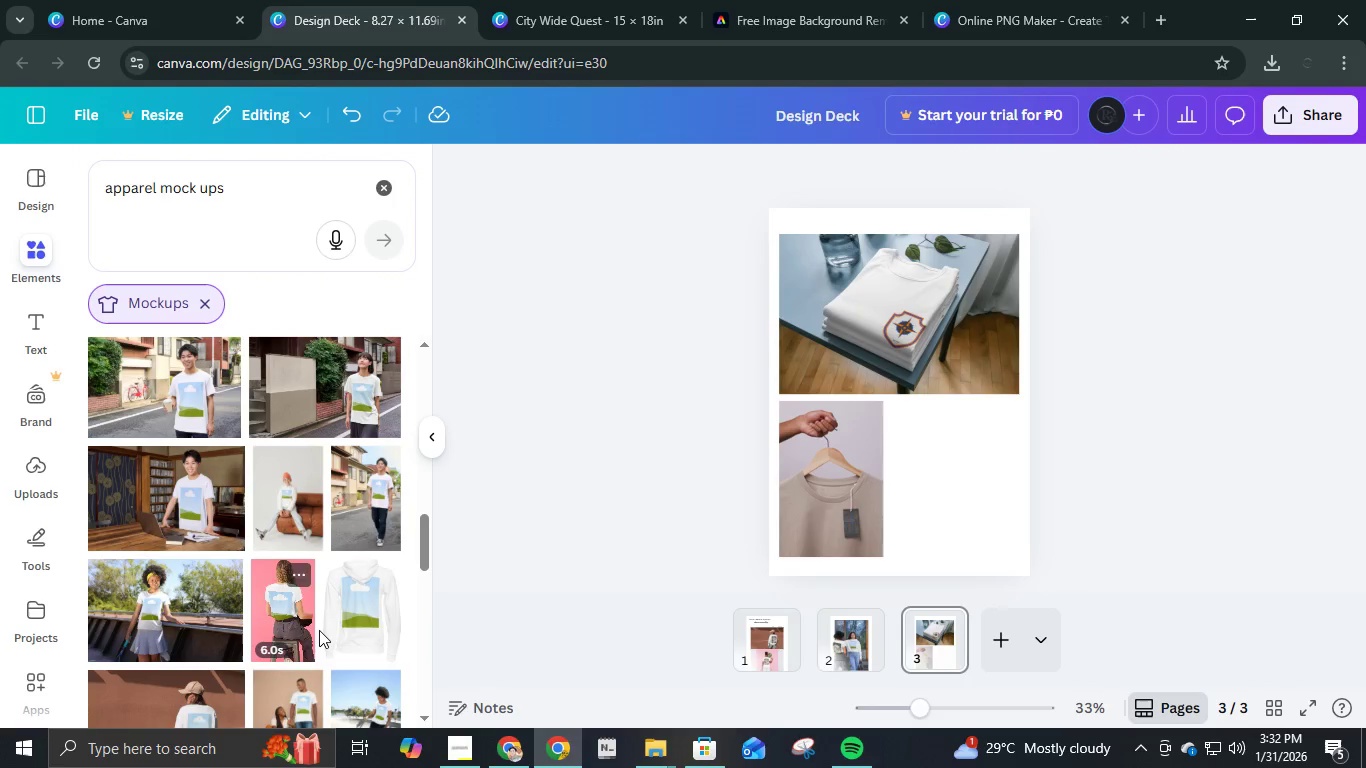 
mouse_move([280, 614])
 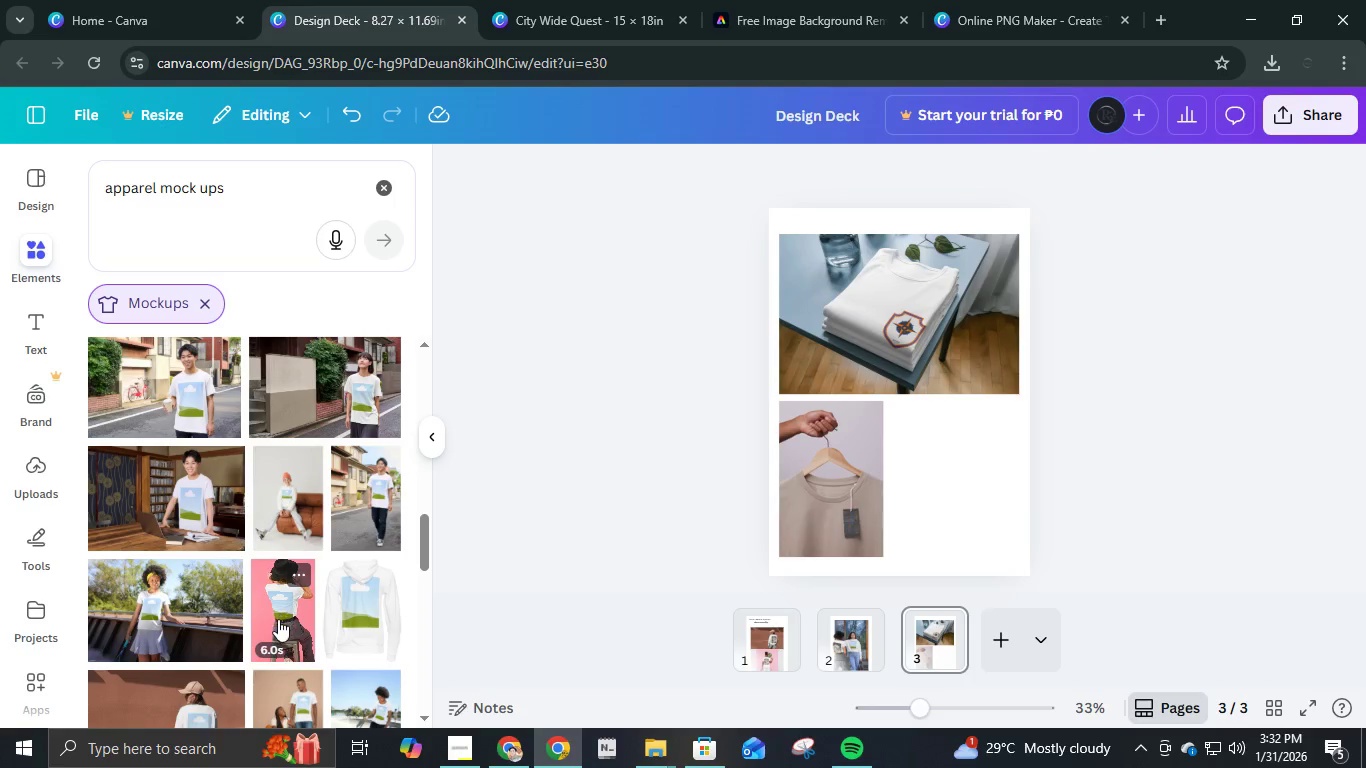 
scroll: coordinate [277, 622], scroll_direction: down, amount: 3.0
 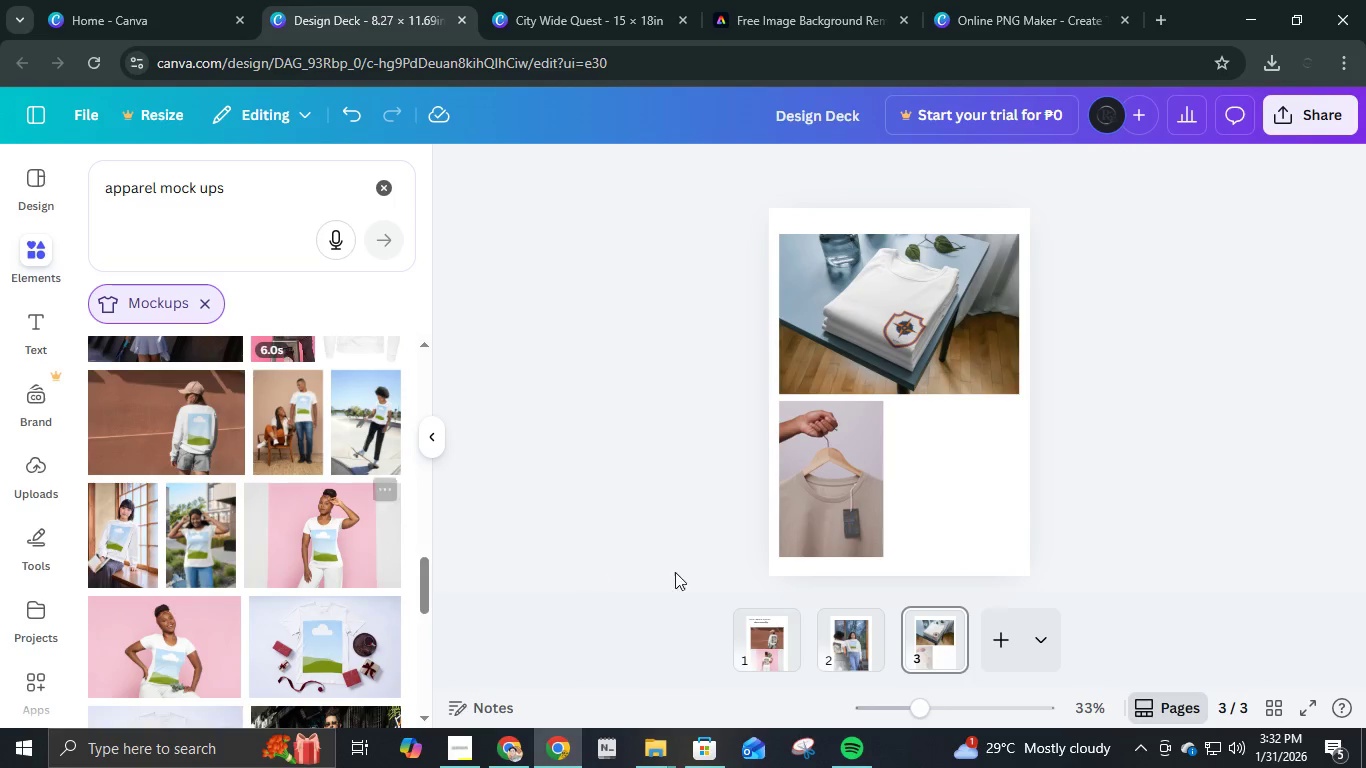 
left_click([778, 637])
 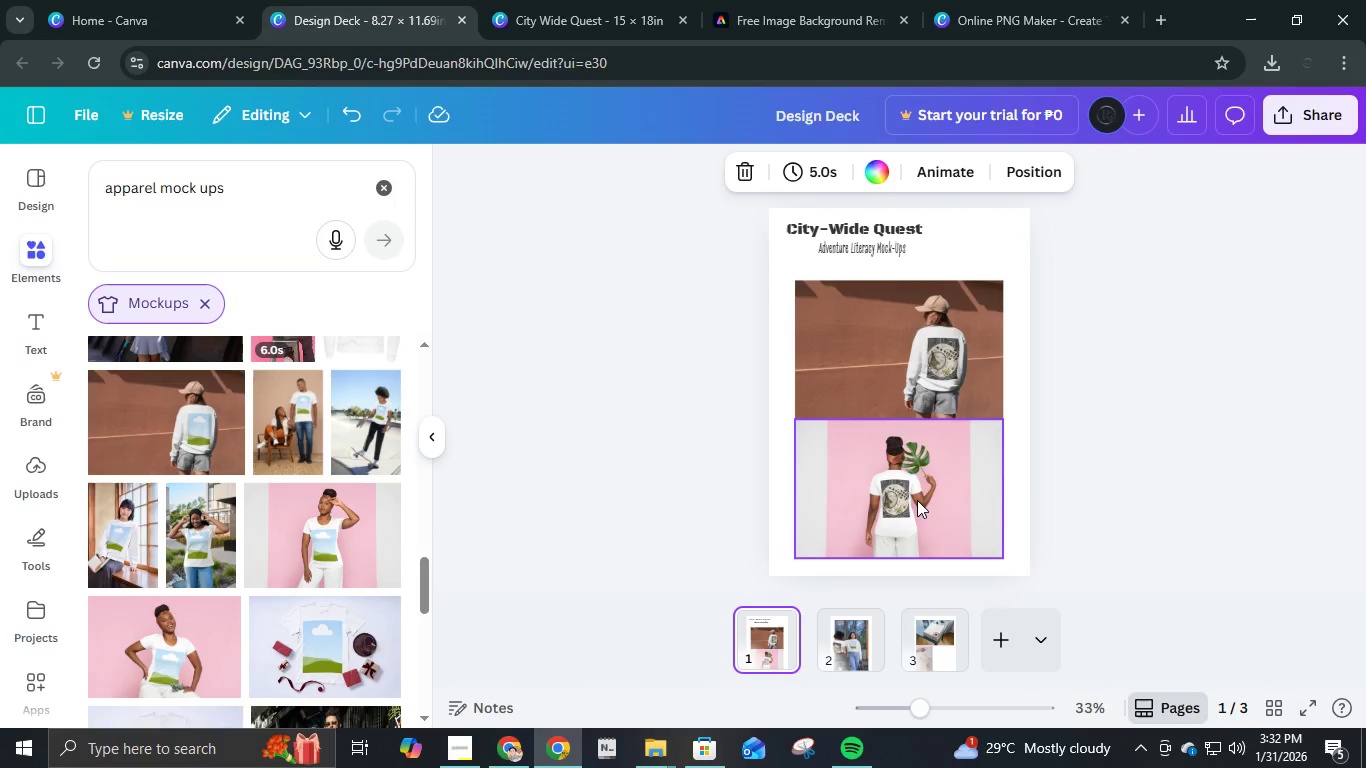 
left_click([917, 499])
 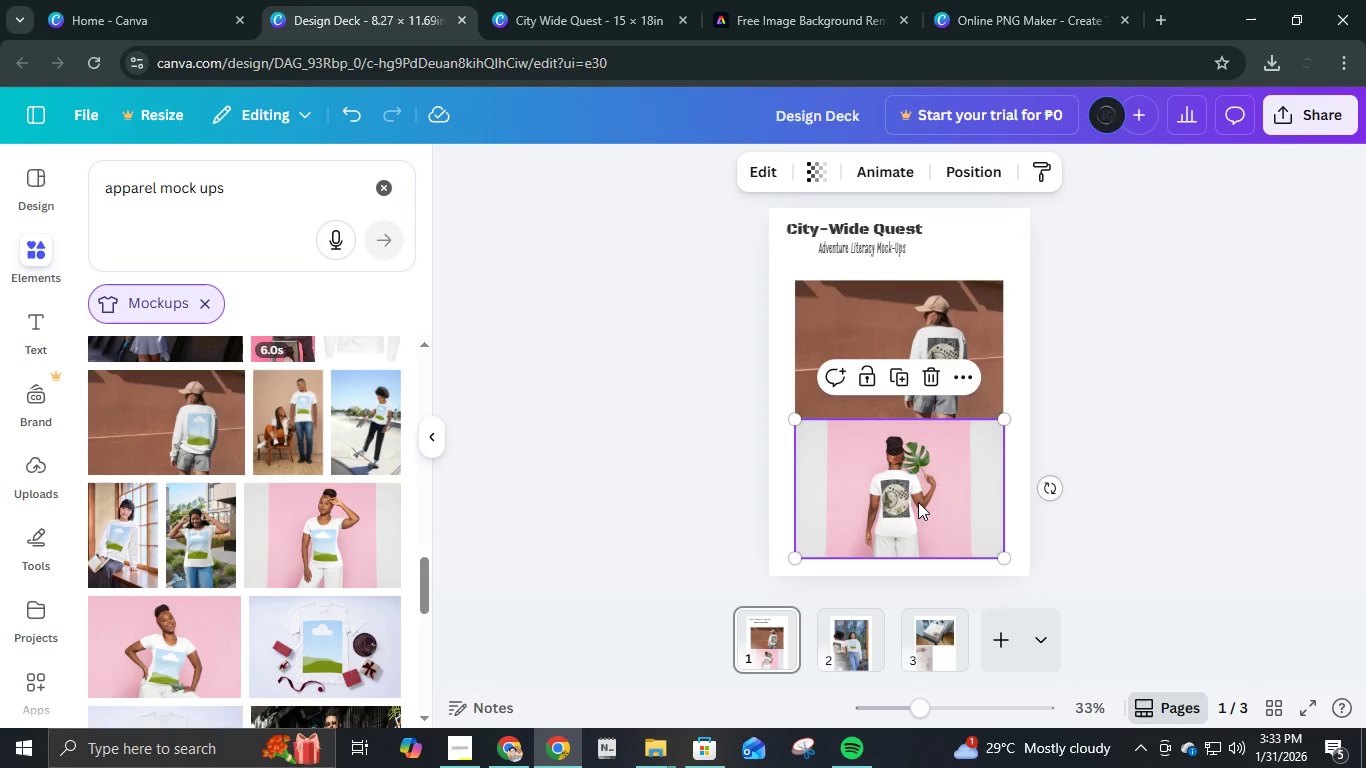 
key(Delete)
 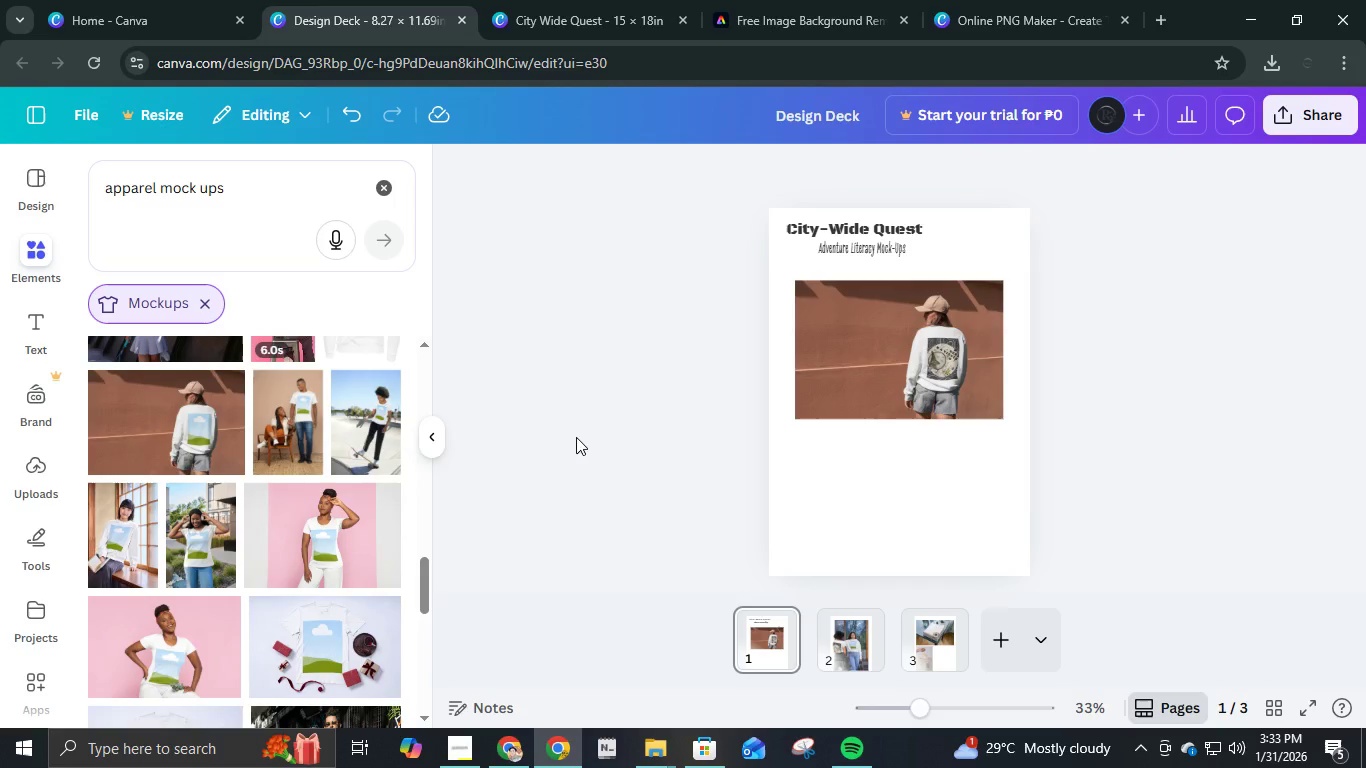 
wait(5.42)
 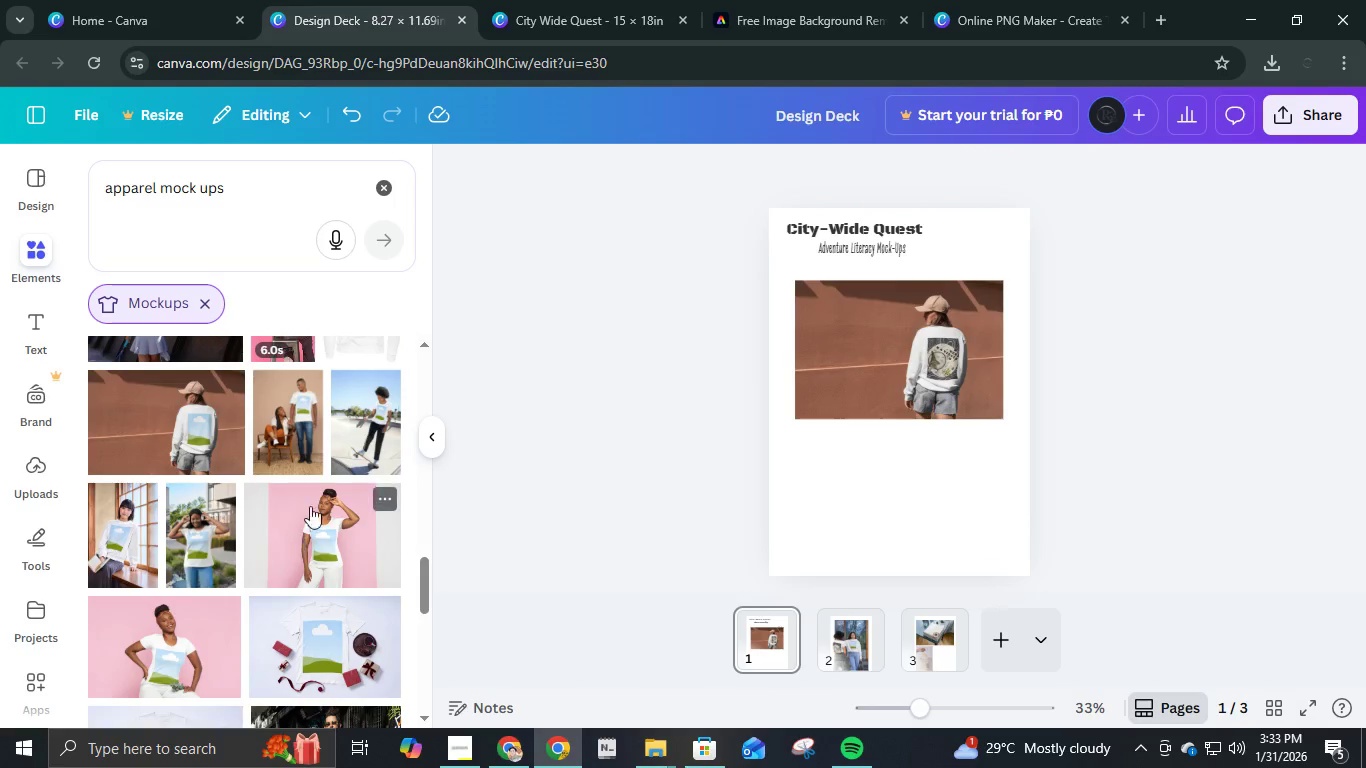 
left_click_drag(start_coordinate=[887, 384], to_coordinate=[835, 492])
 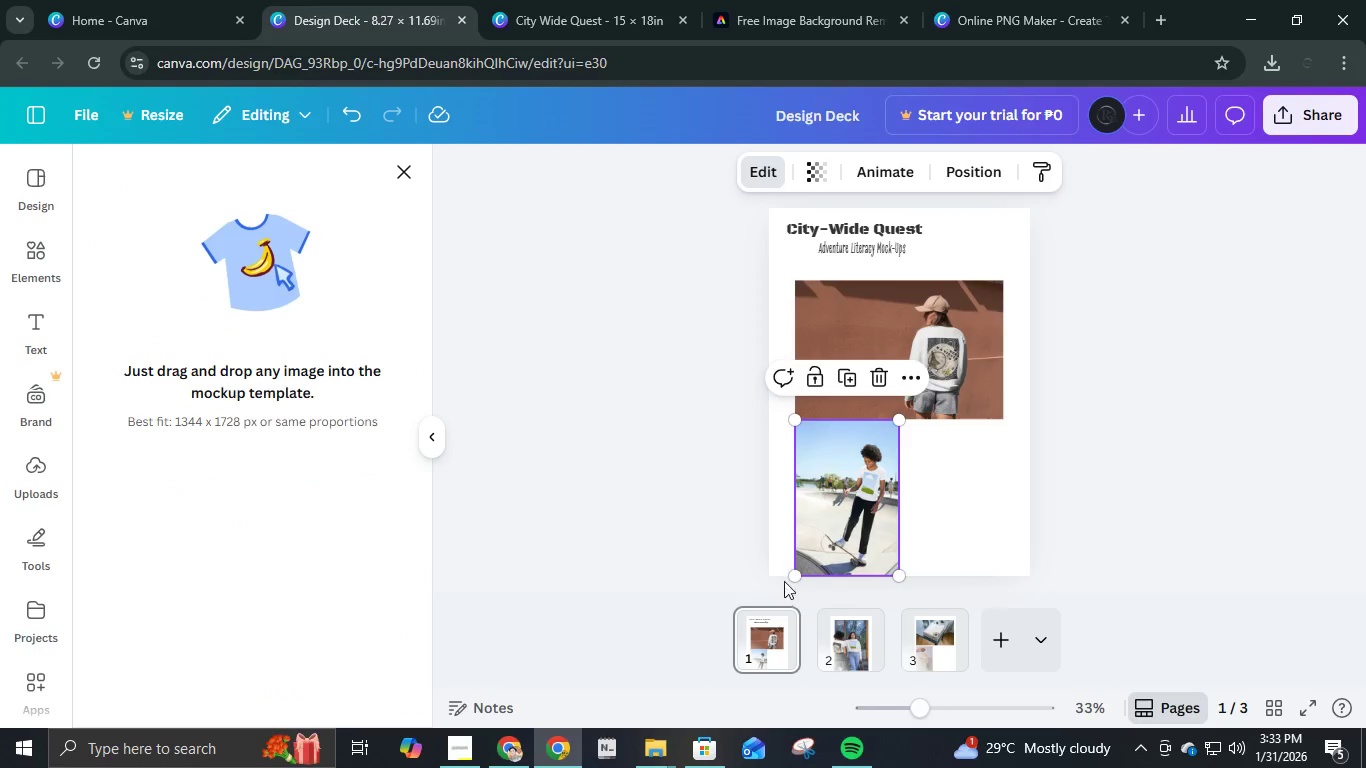 
left_click_drag(start_coordinate=[794, 577], to_coordinate=[811, 536])
 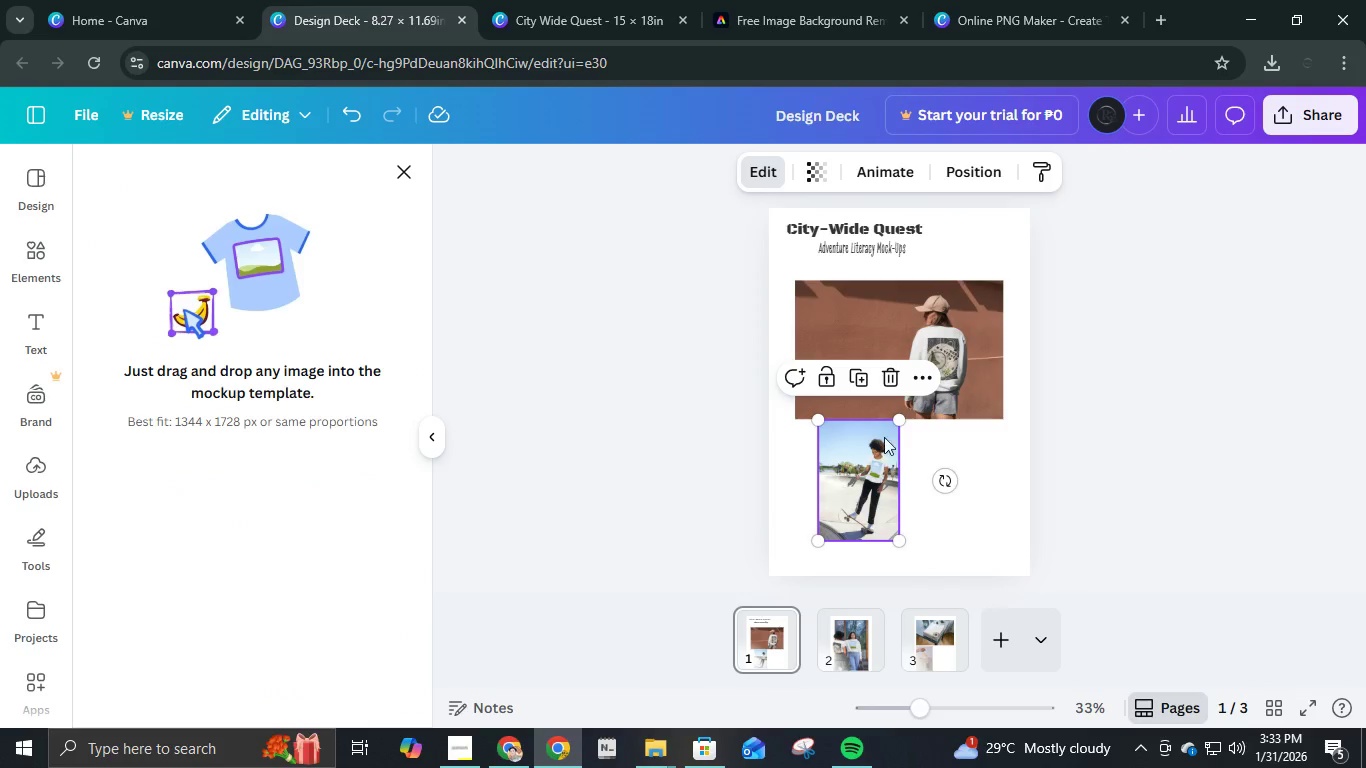 
left_click([907, 324])
 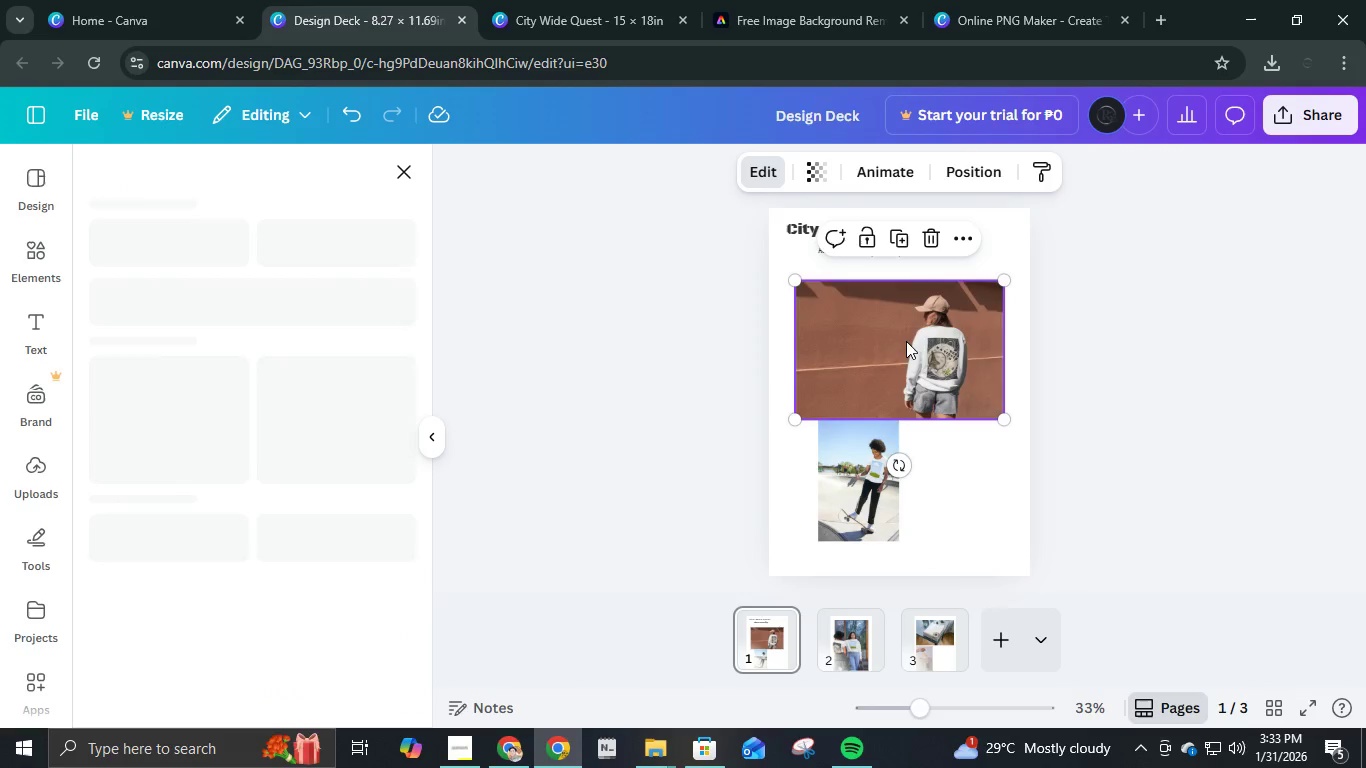 
left_click_drag(start_coordinate=[906, 341], to_coordinate=[904, 315])
 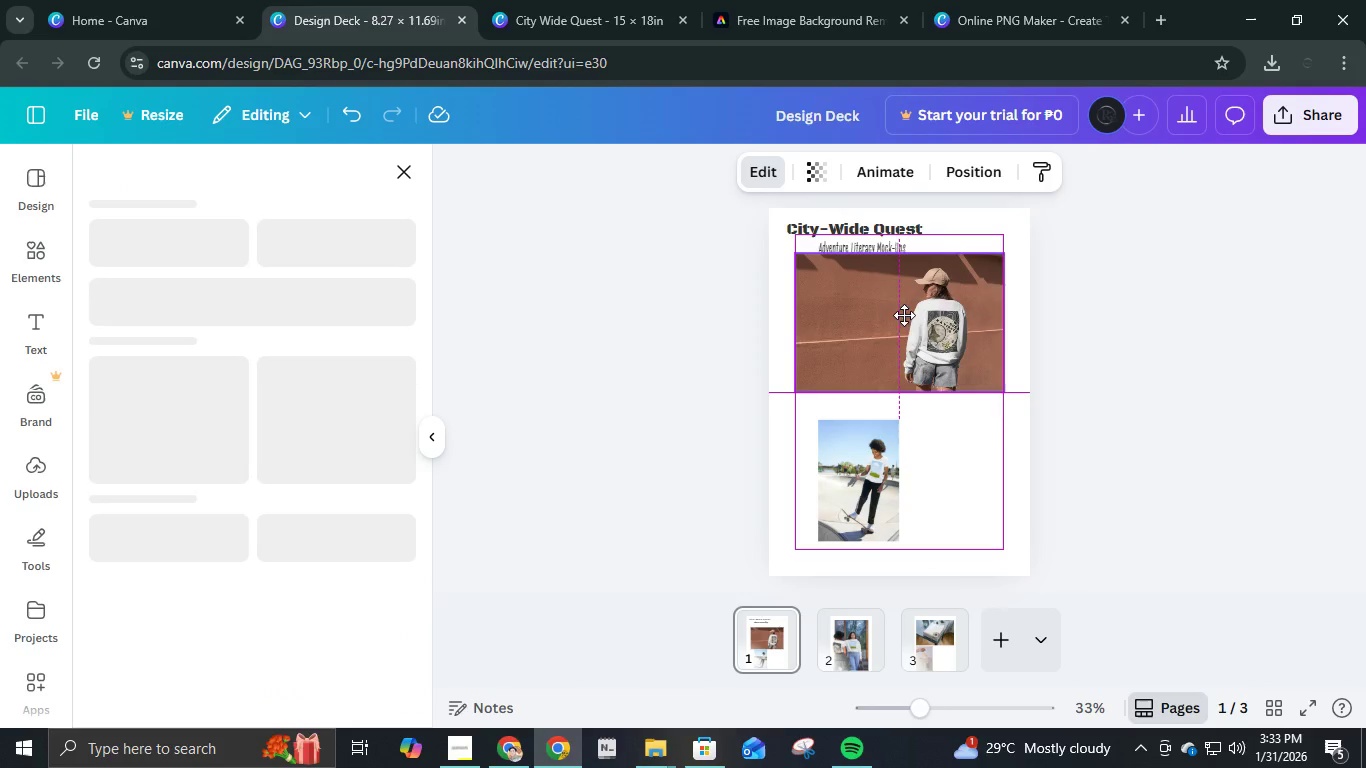 
left_click([904, 315])
 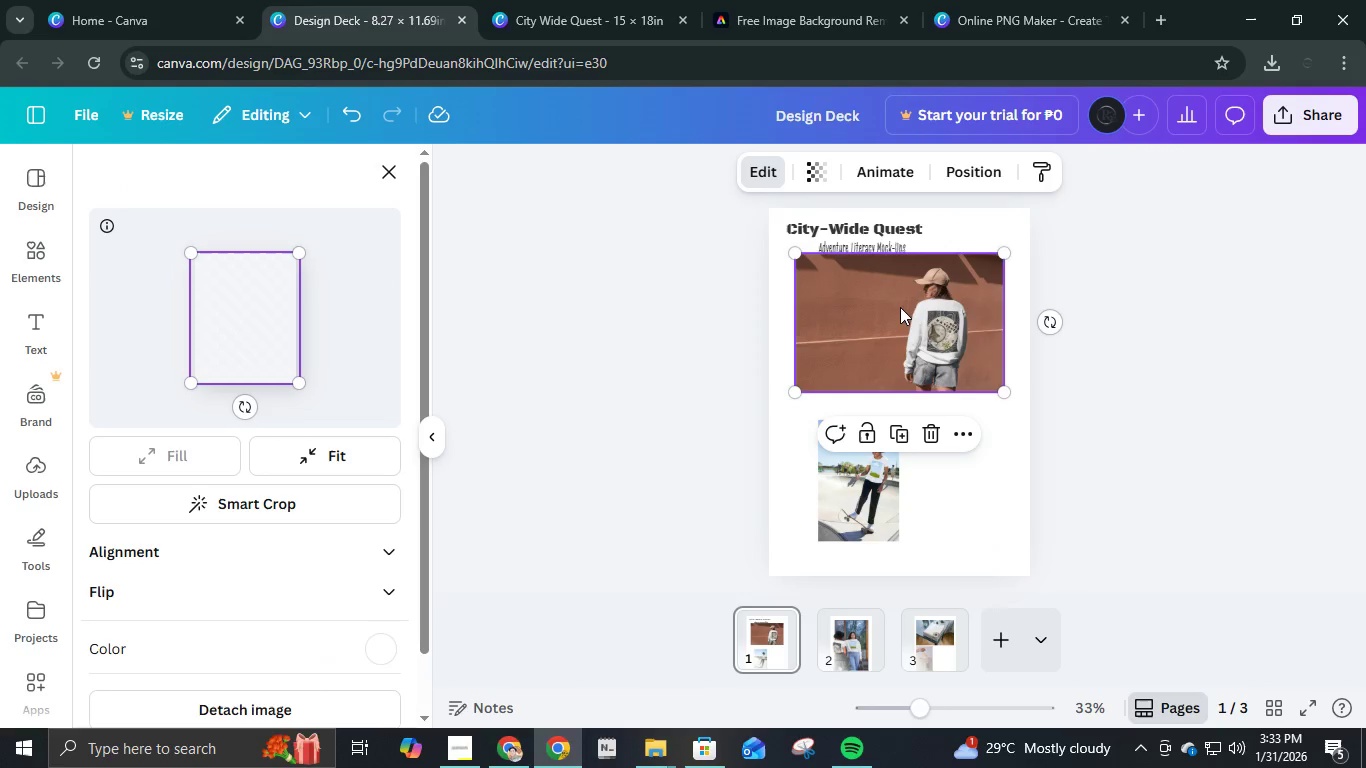 
left_click_drag(start_coordinate=[900, 307], to_coordinate=[900, 322])
 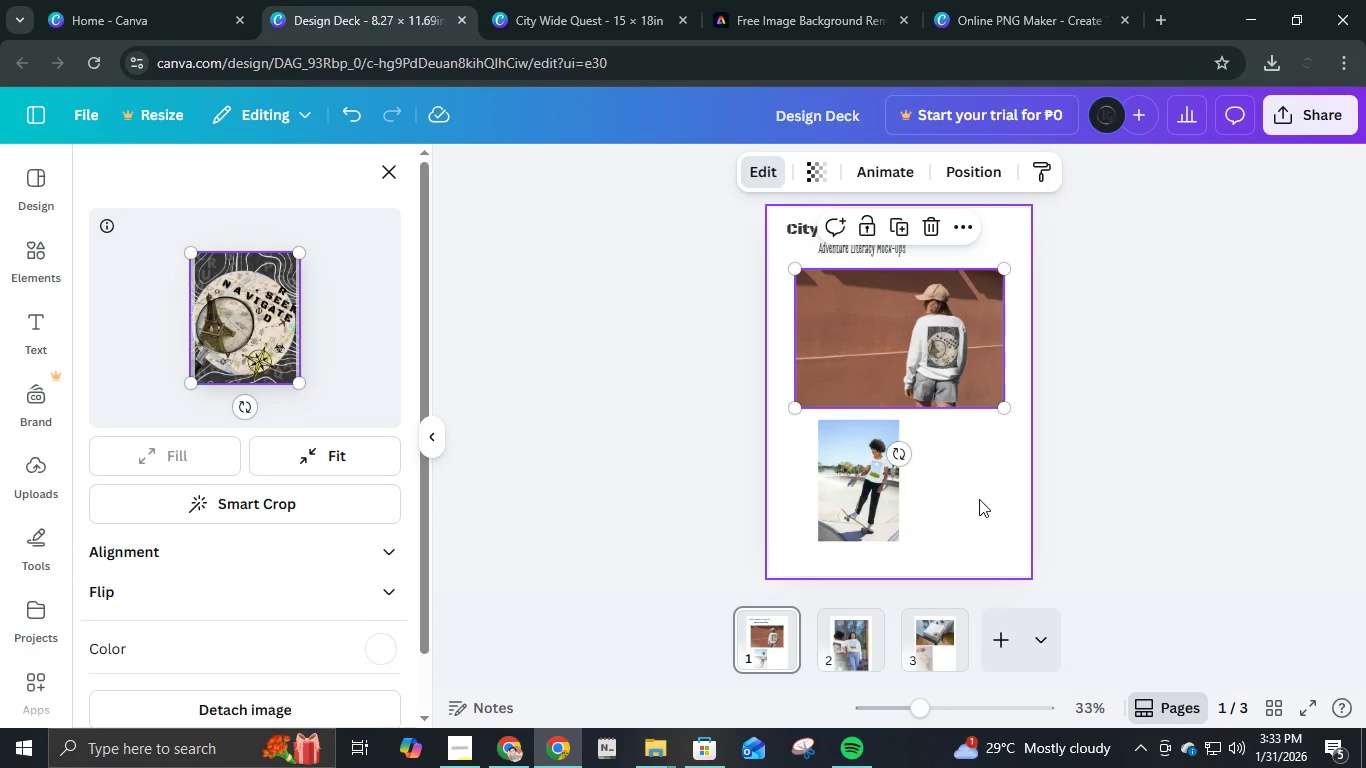 
left_click([979, 499])
 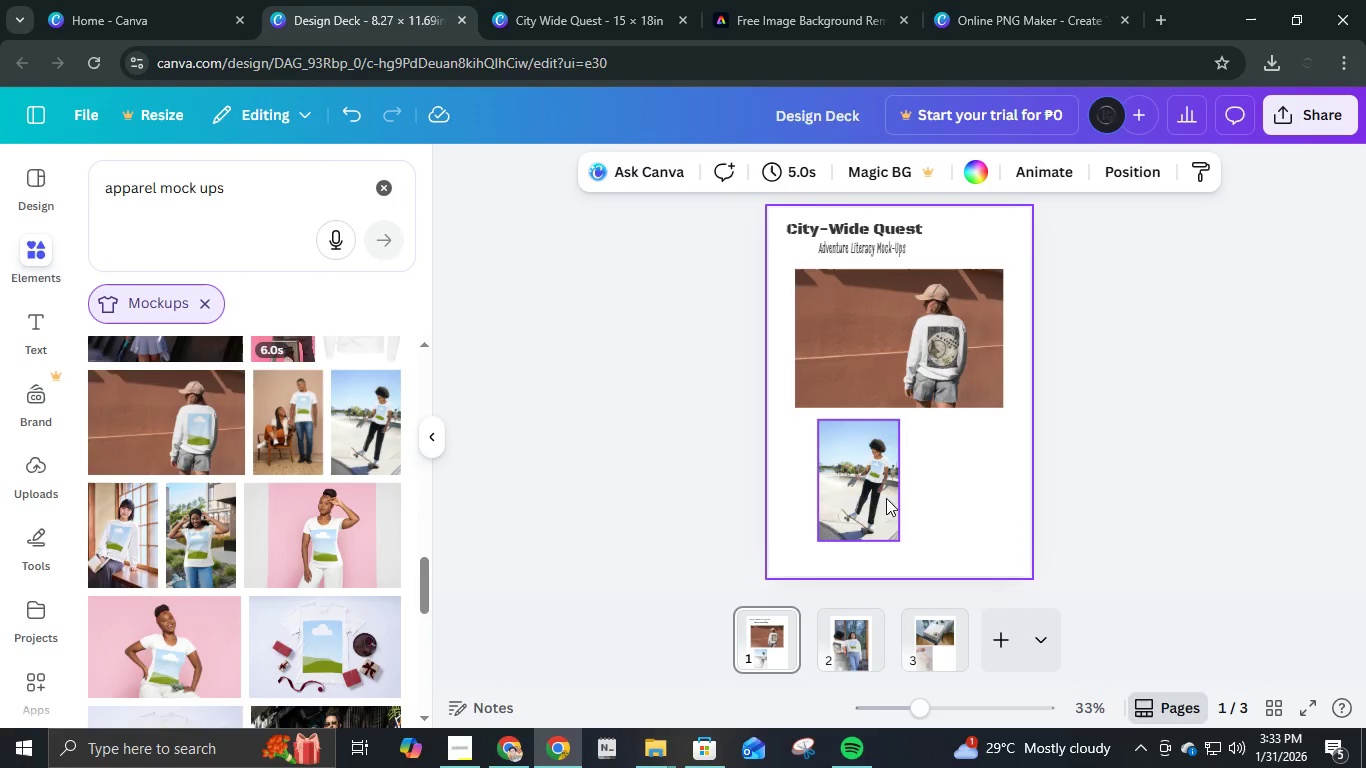 
left_click_drag(start_coordinate=[870, 507], to_coordinate=[851, 504])
 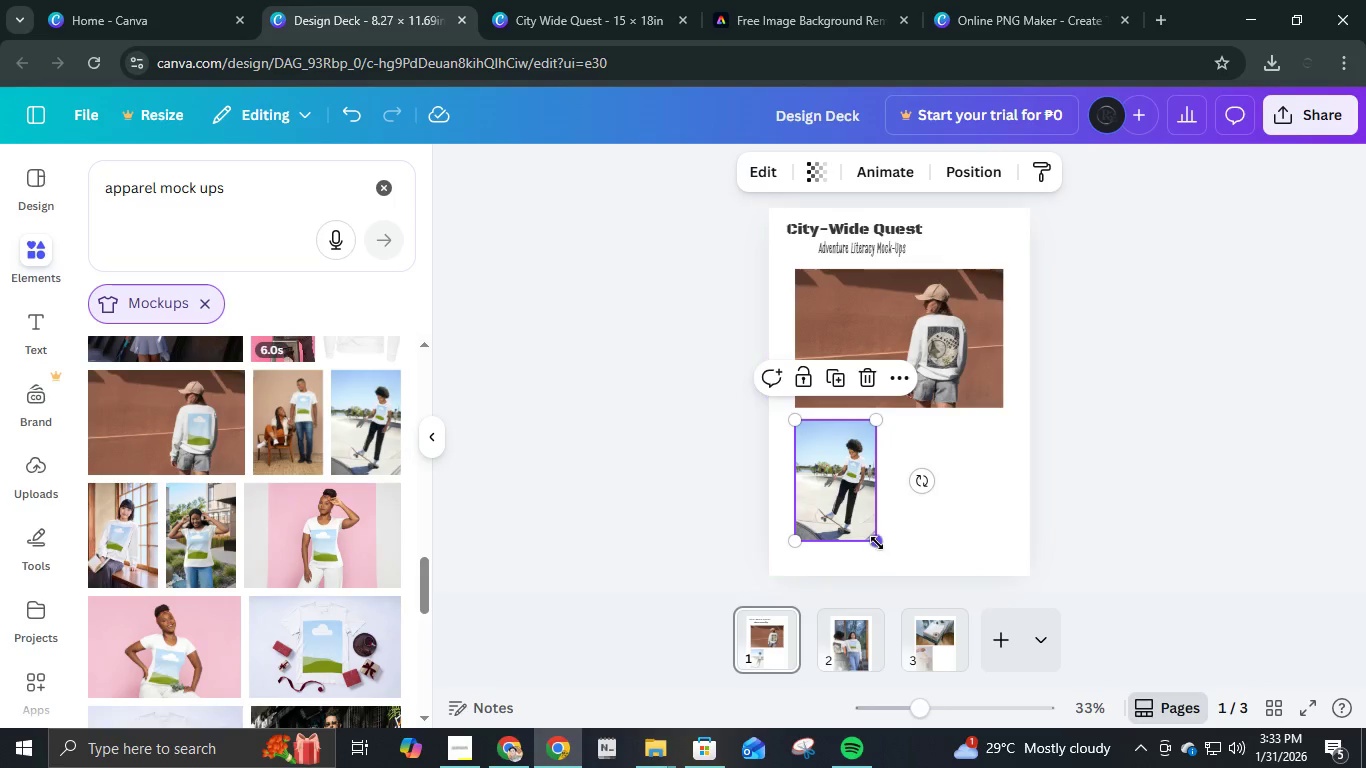 
left_click_drag(start_coordinate=[877, 543], to_coordinate=[887, 554])
 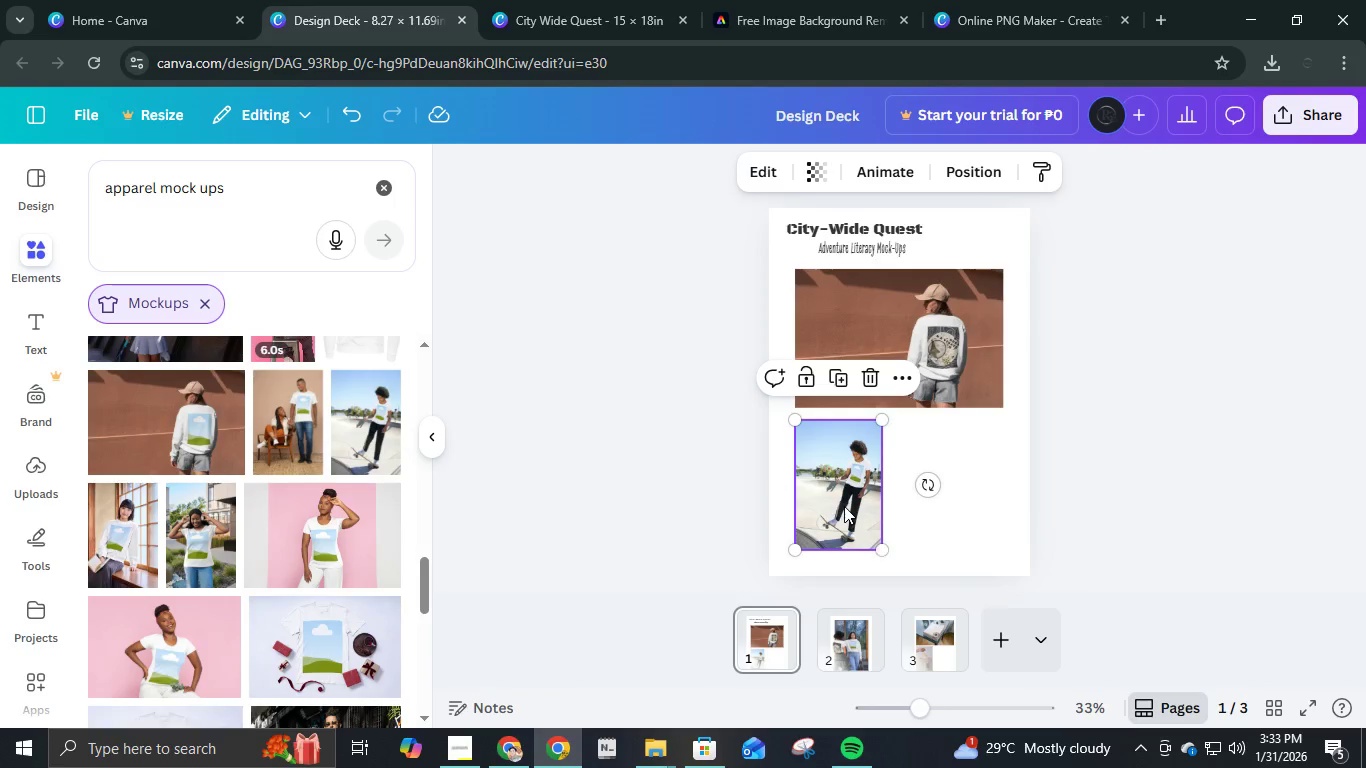 
left_click_drag(start_coordinate=[844, 506], to_coordinate=[847, 498])
 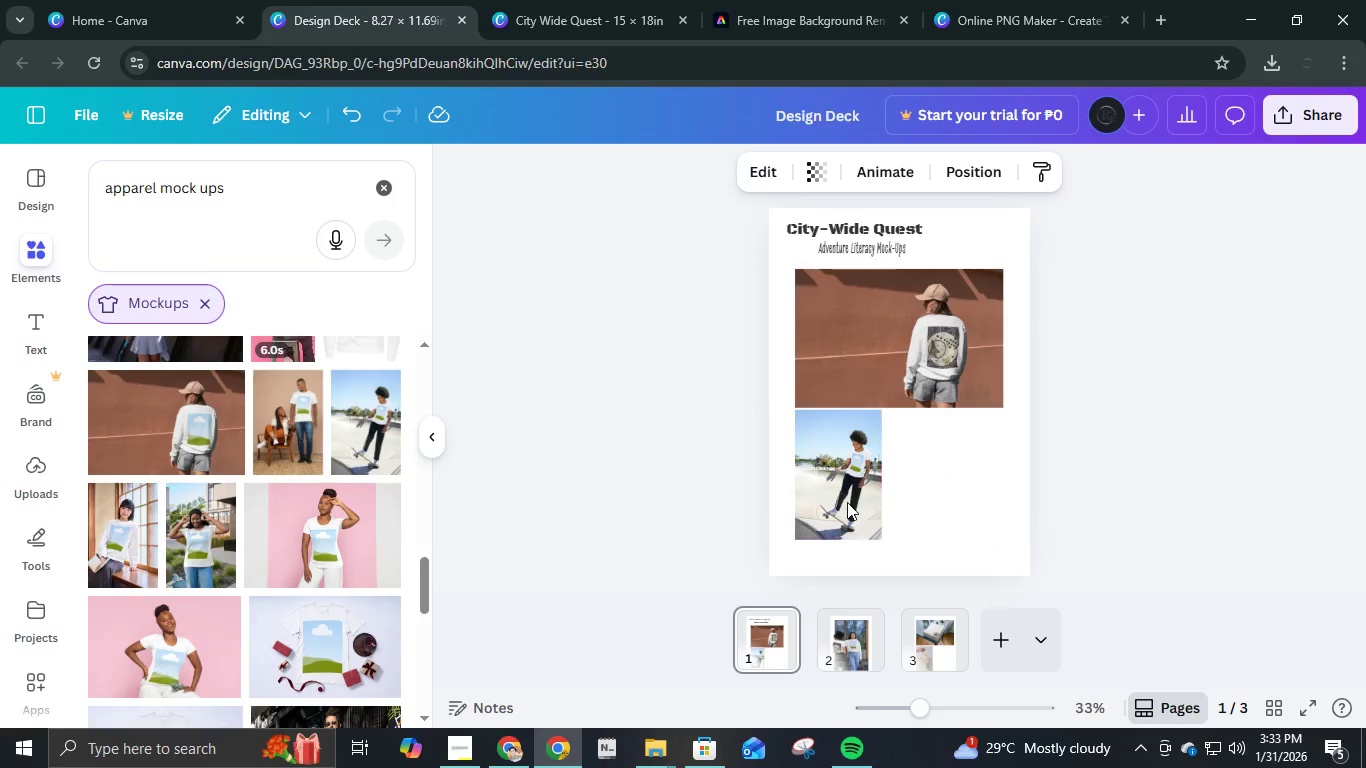 
key(ArrowDown)
 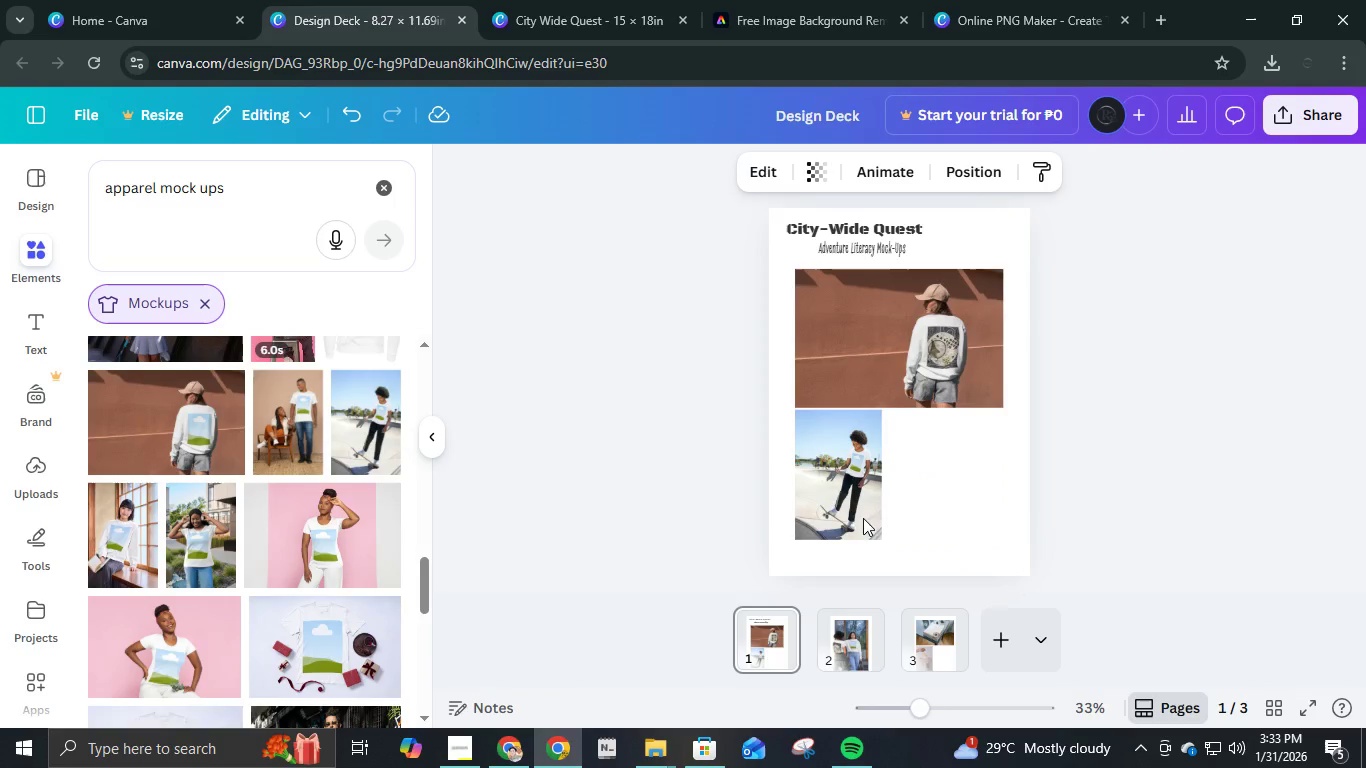 
key(ArrowDown)
 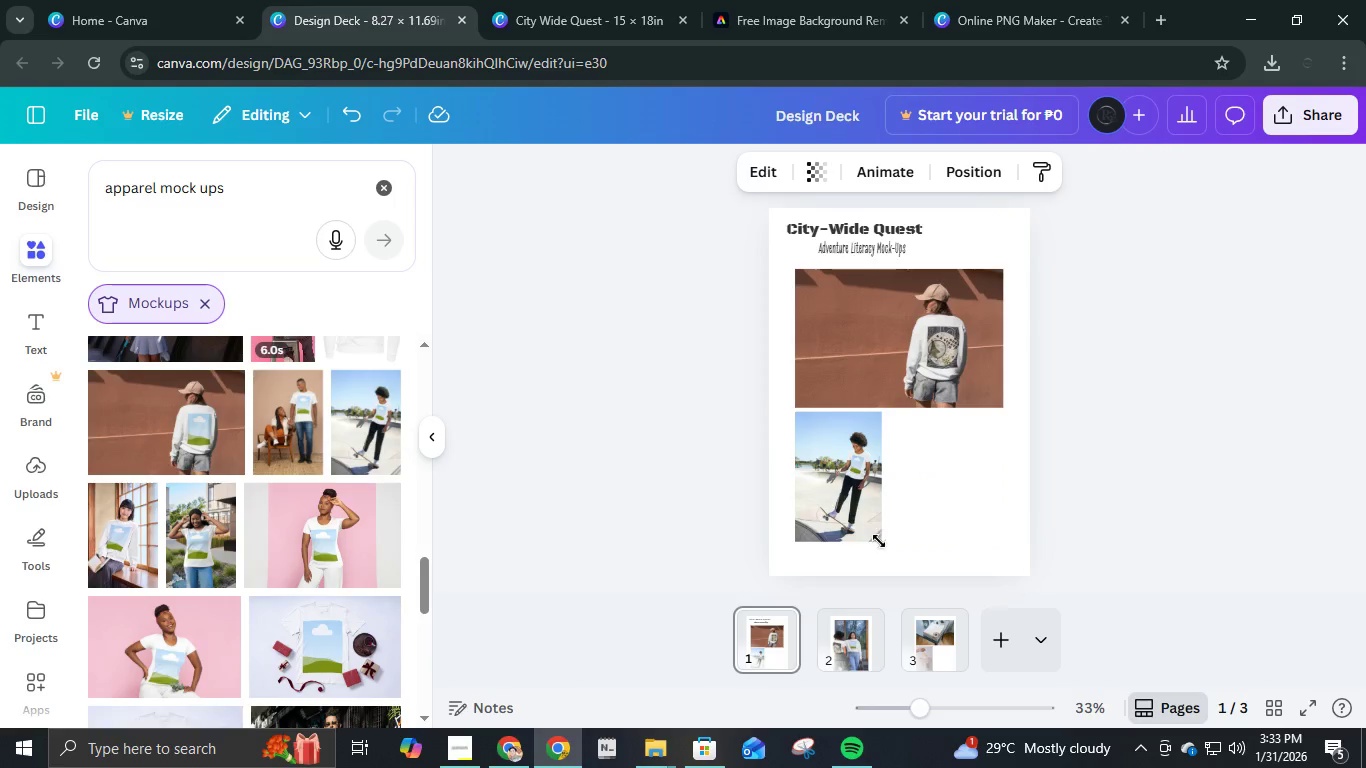 
left_click([877, 538])
 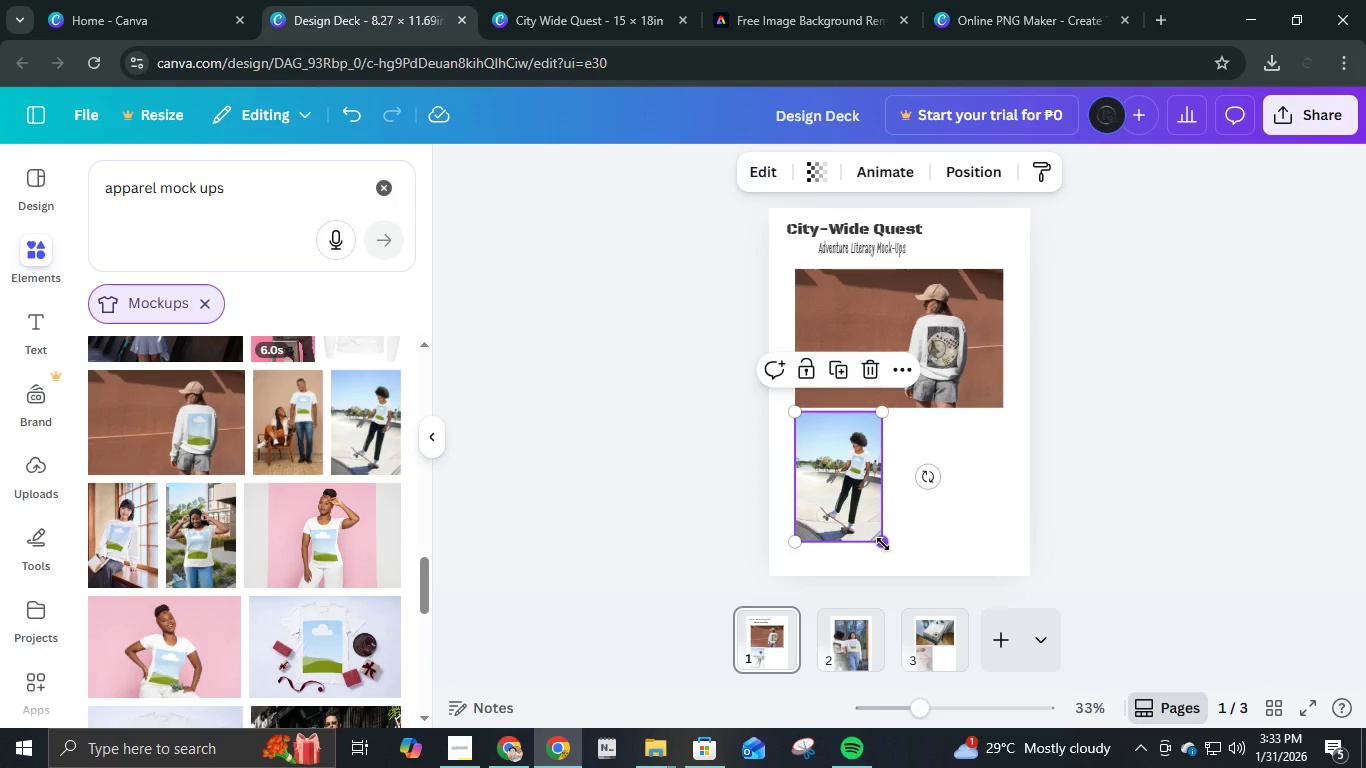 
left_click_drag(start_coordinate=[883, 544], to_coordinate=[890, 553])
 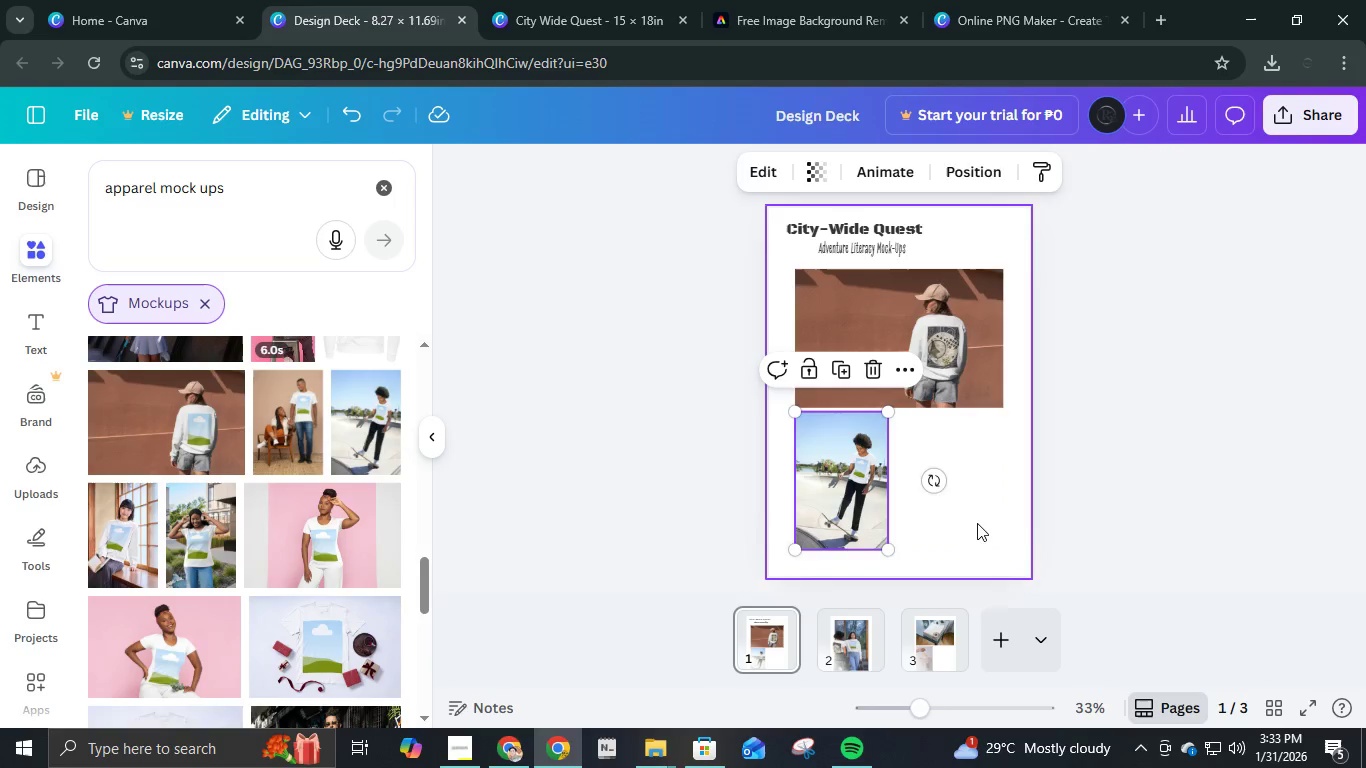 
left_click([977, 523])
 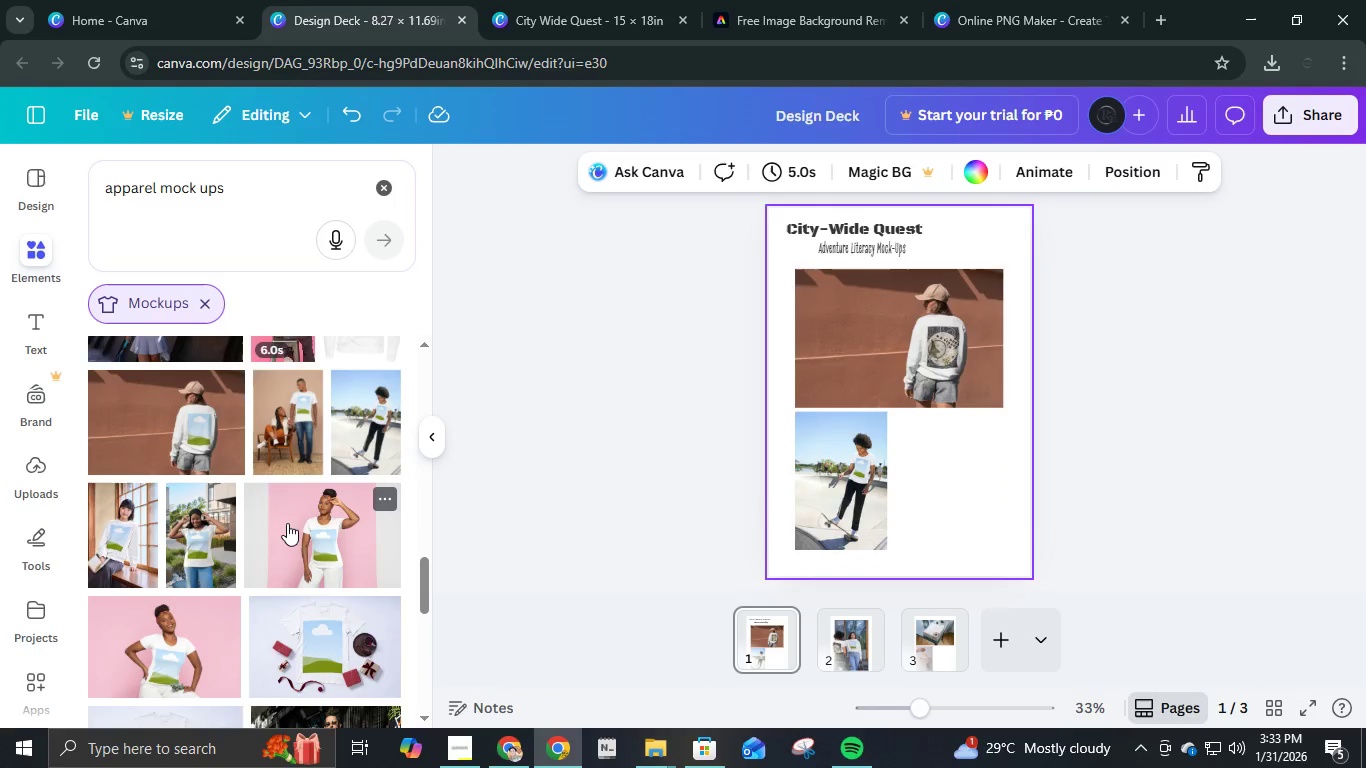 
scroll: coordinate [340, 617], scroll_direction: down, amount: 5.0
 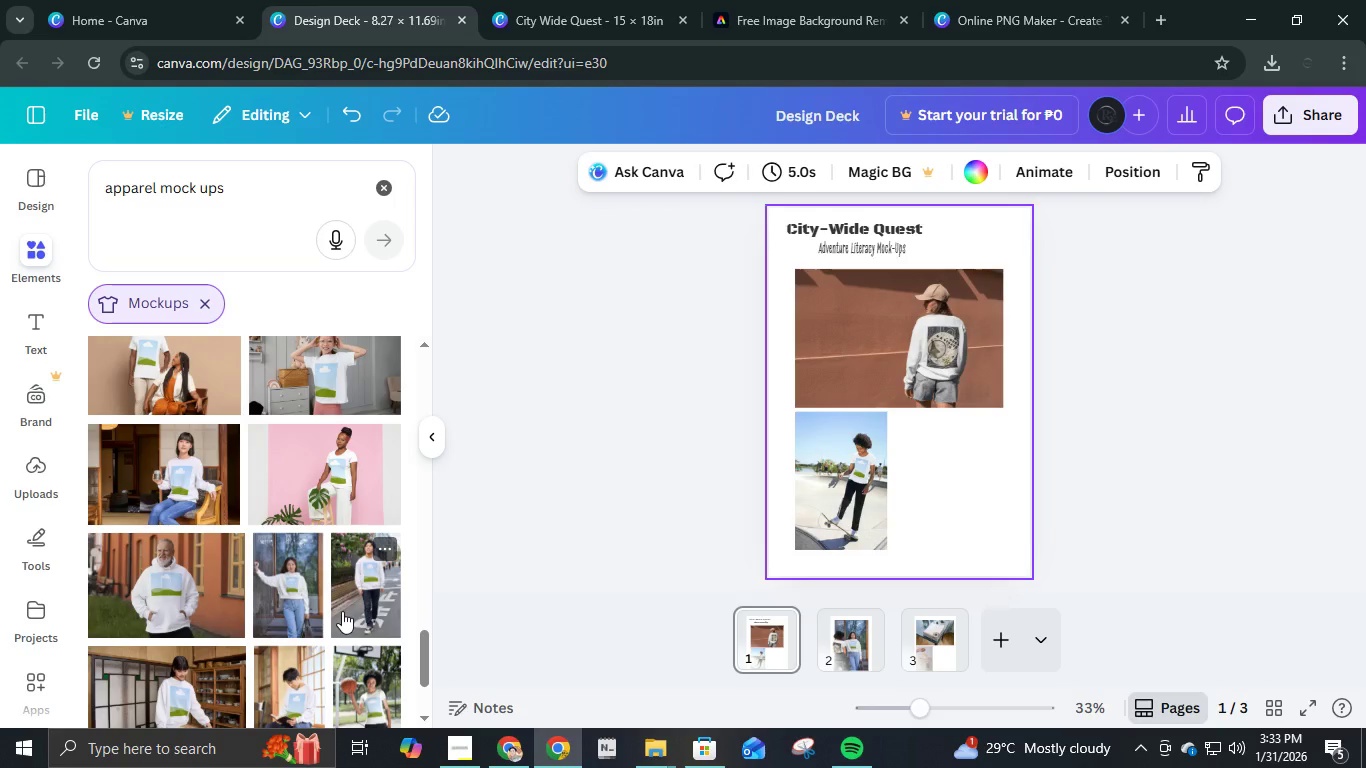 
left_click([361, 592])
 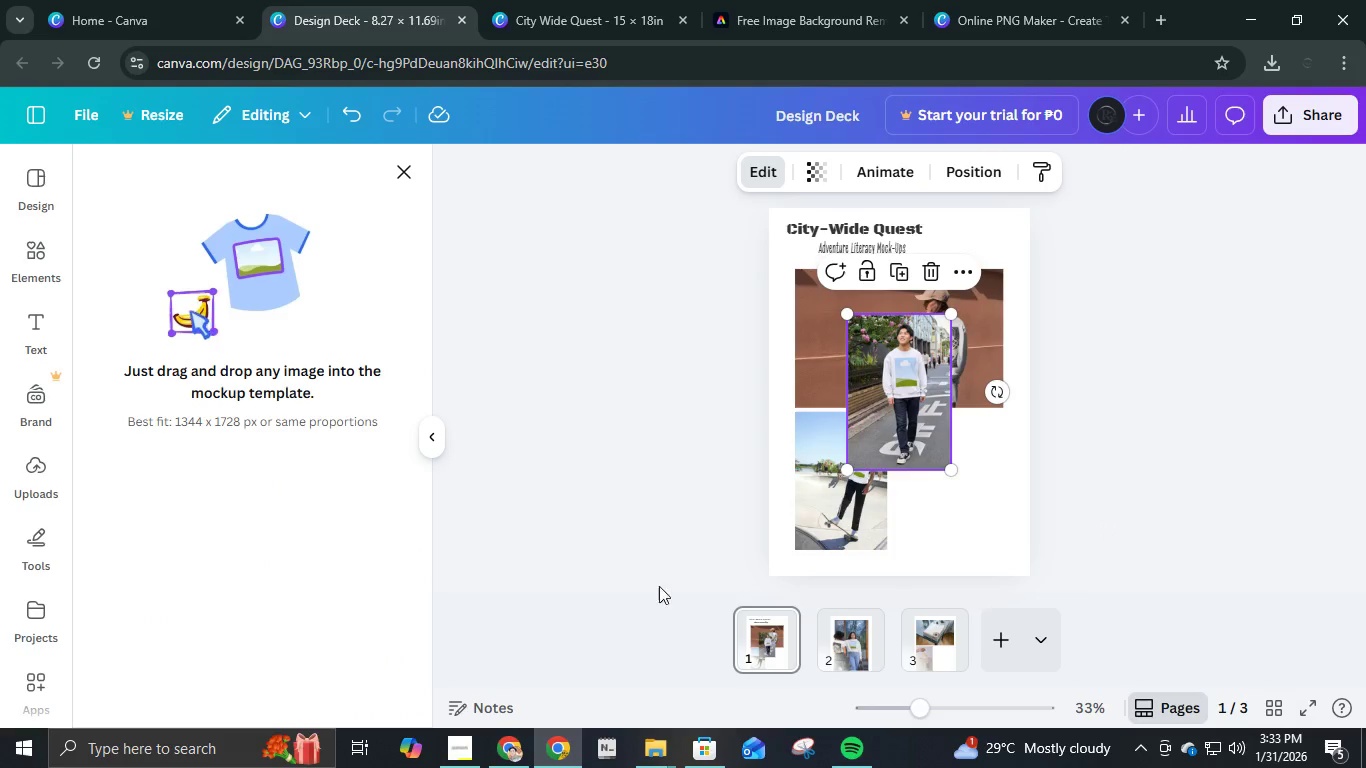 
left_click_drag(start_coordinate=[886, 371], to_coordinate=[934, 451])
 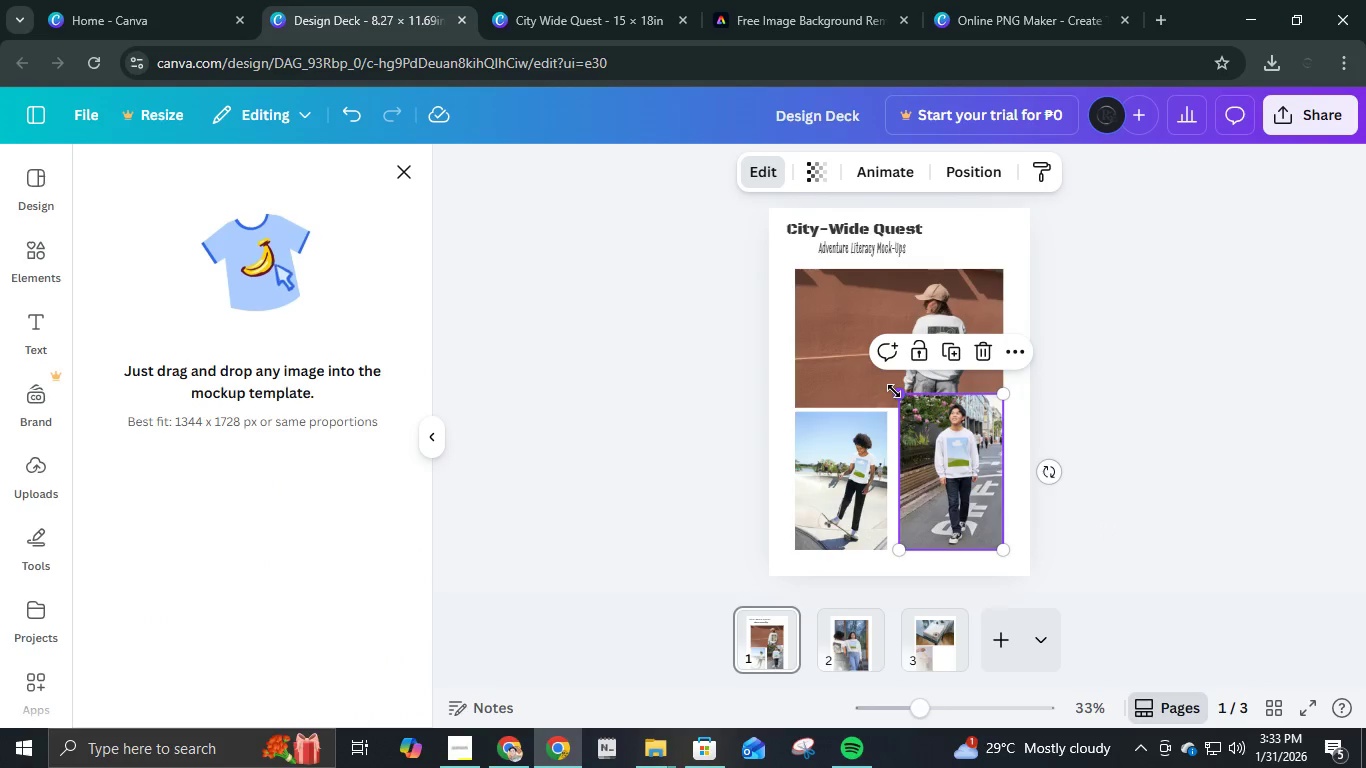 
left_click_drag(start_coordinate=[894, 391], to_coordinate=[900, 416])
 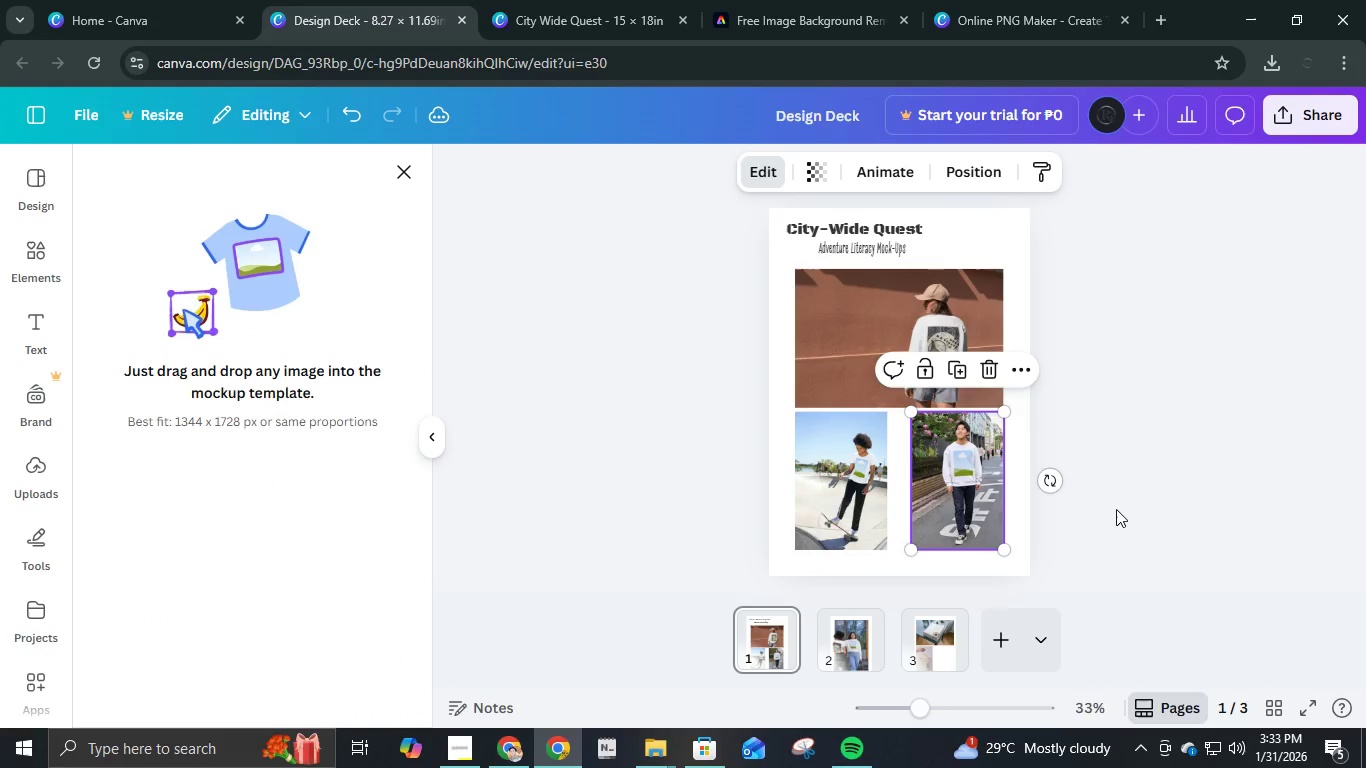 
left_click([1118, 509])
 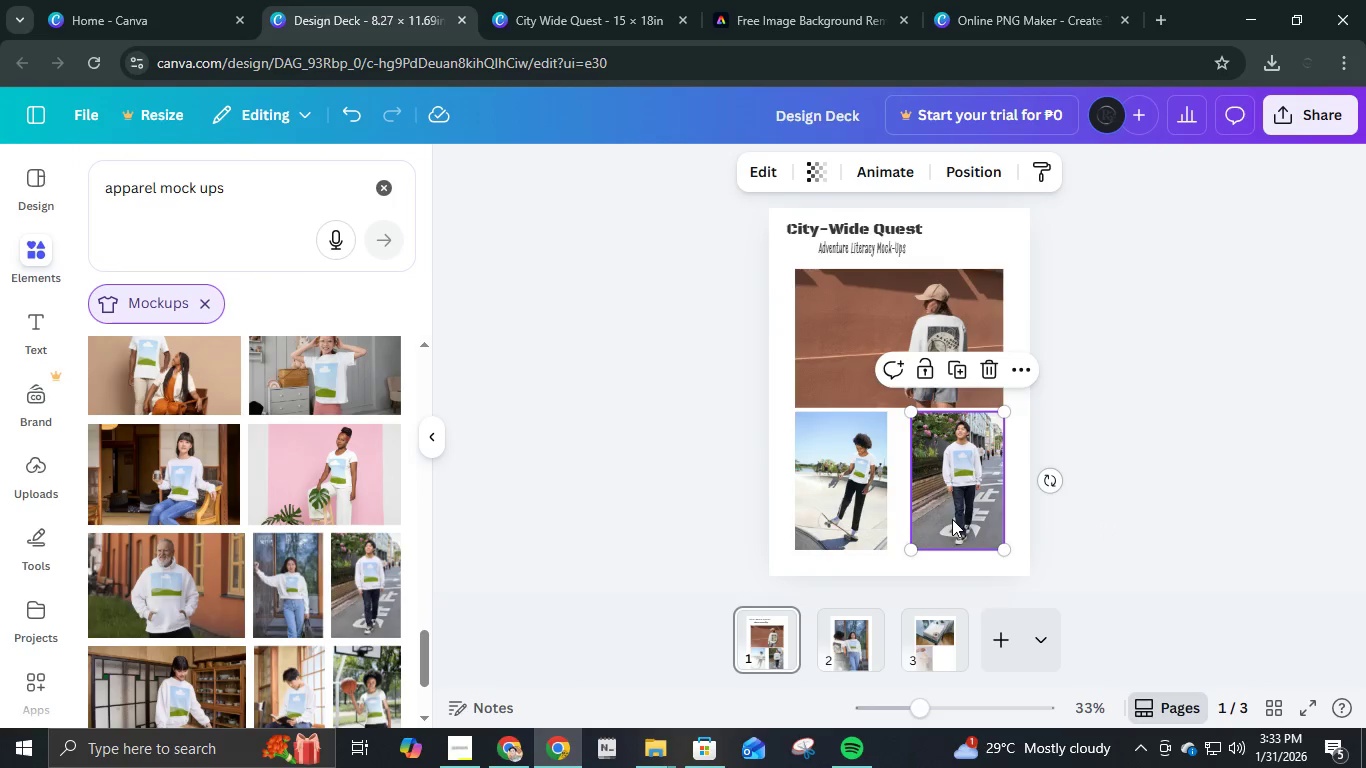 
left_click_drag(start_coordinate=[945, 517], to_coordinate=[937, 521])
 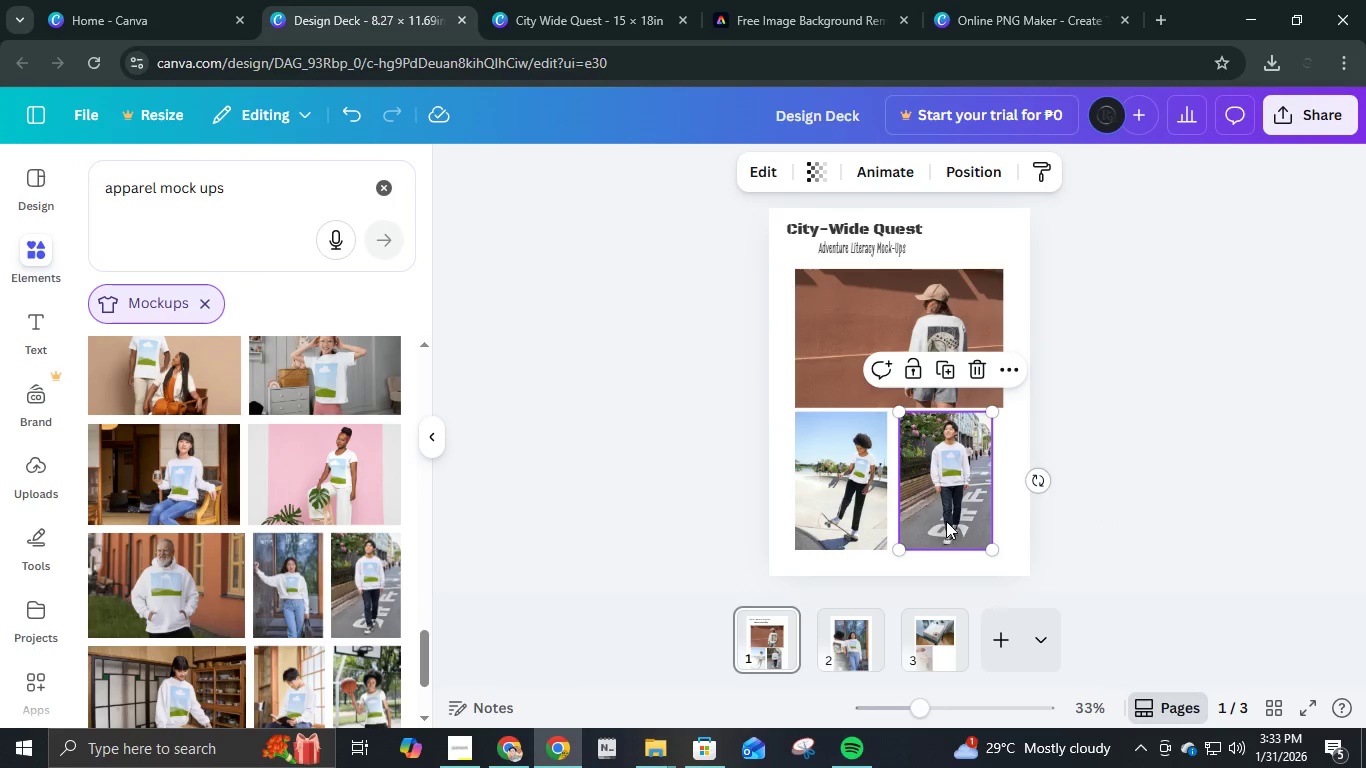 
key(ArrowRight)
 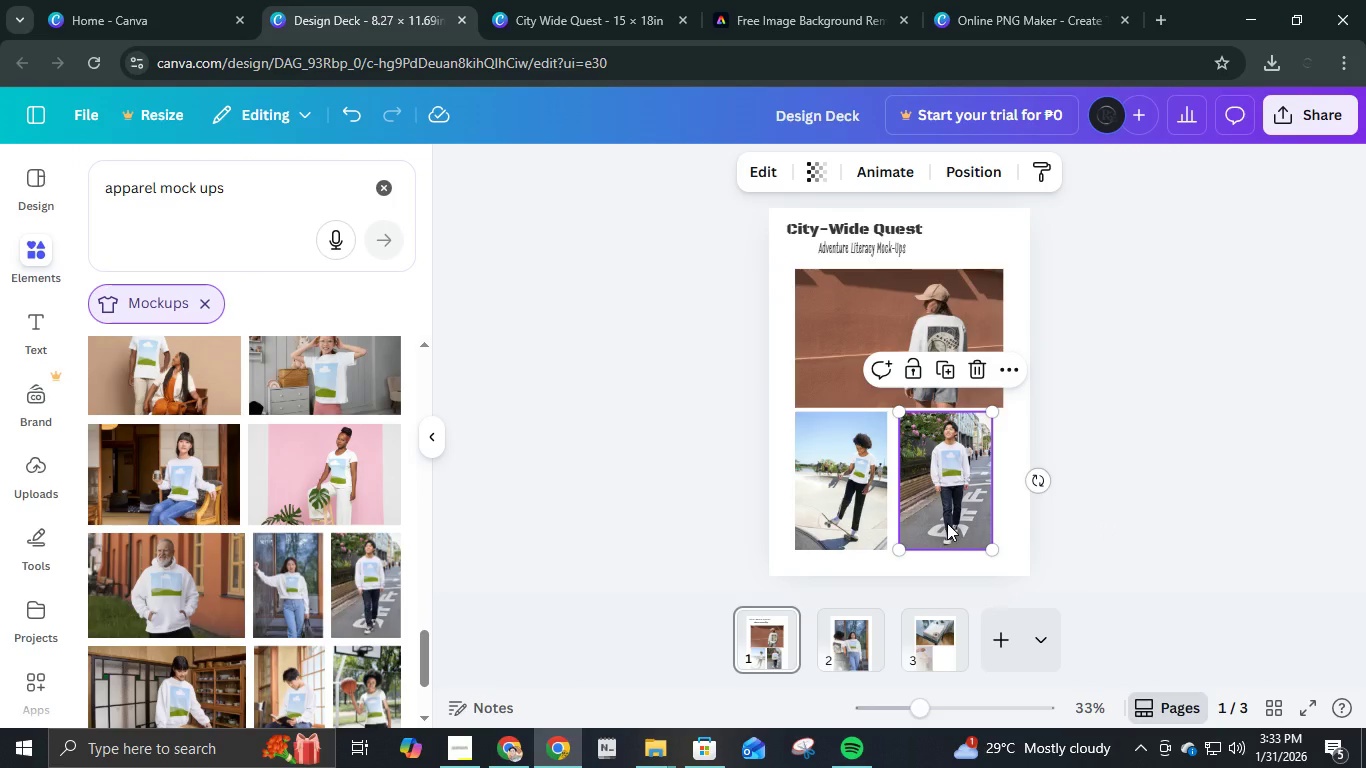 
key(ArrowRight)
 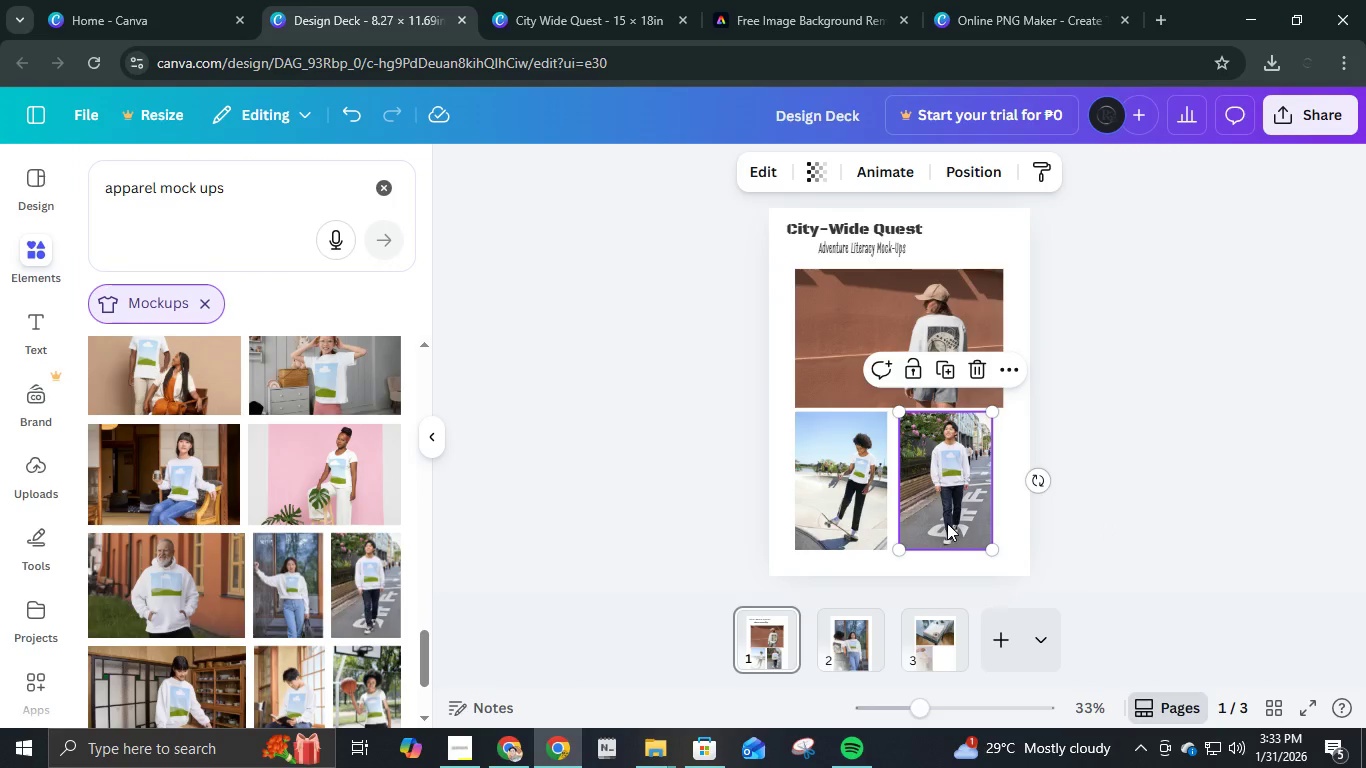 
key(ArrowRight)
 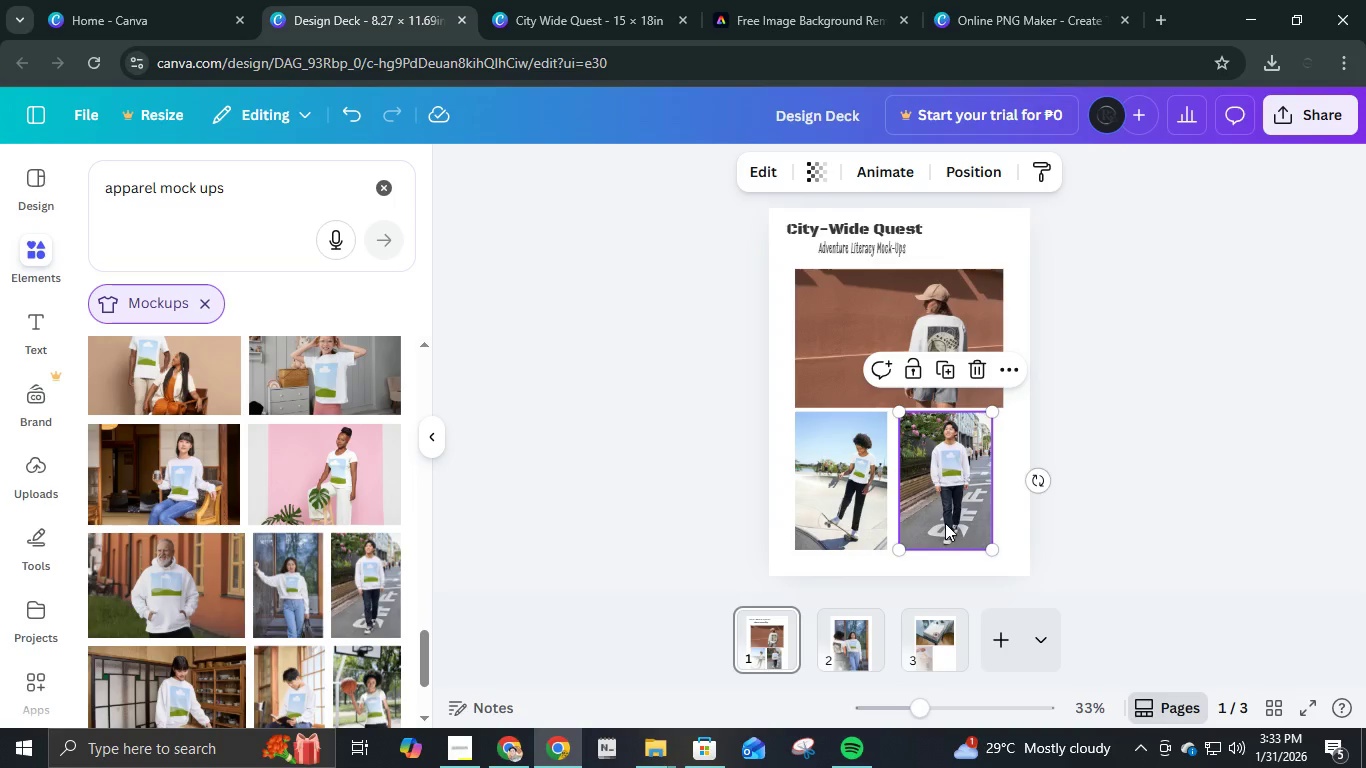 
key(ArrowRight)
 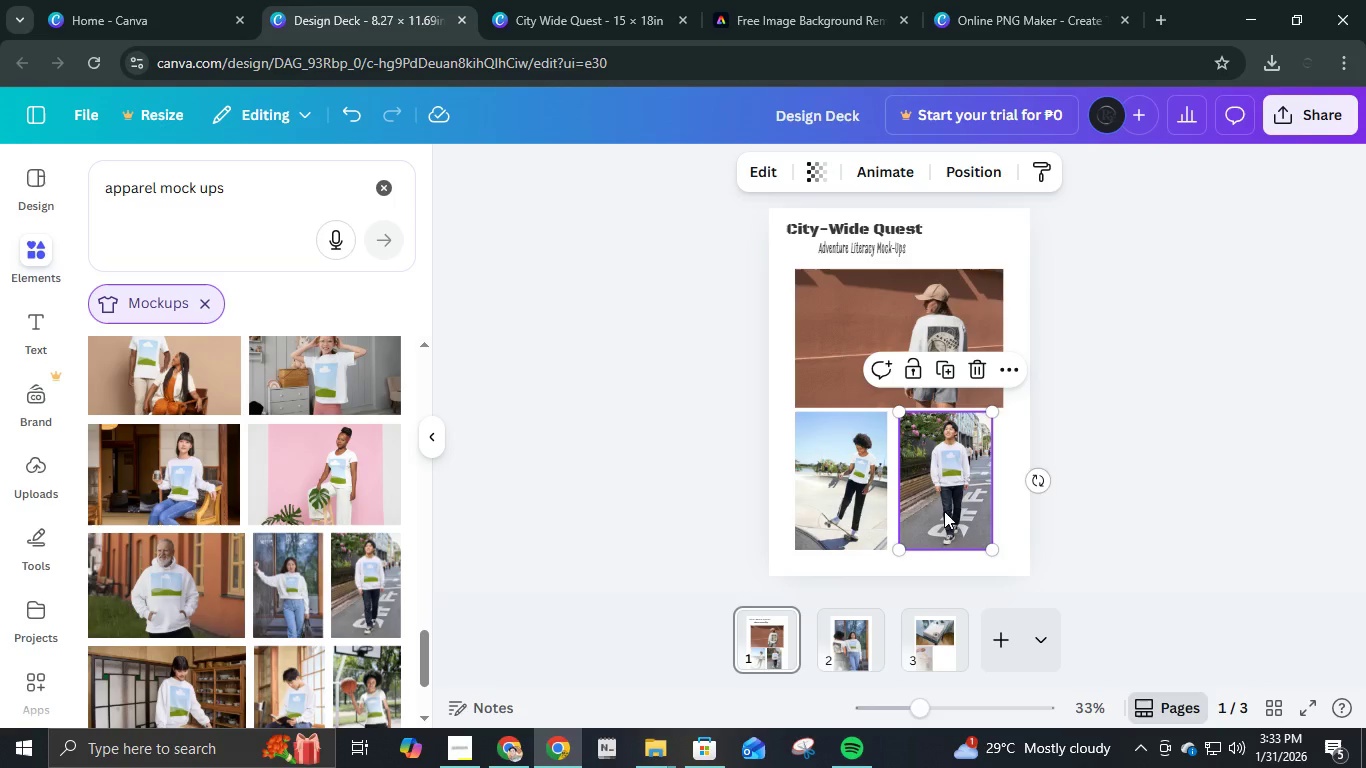 
key(ArrowRight)
 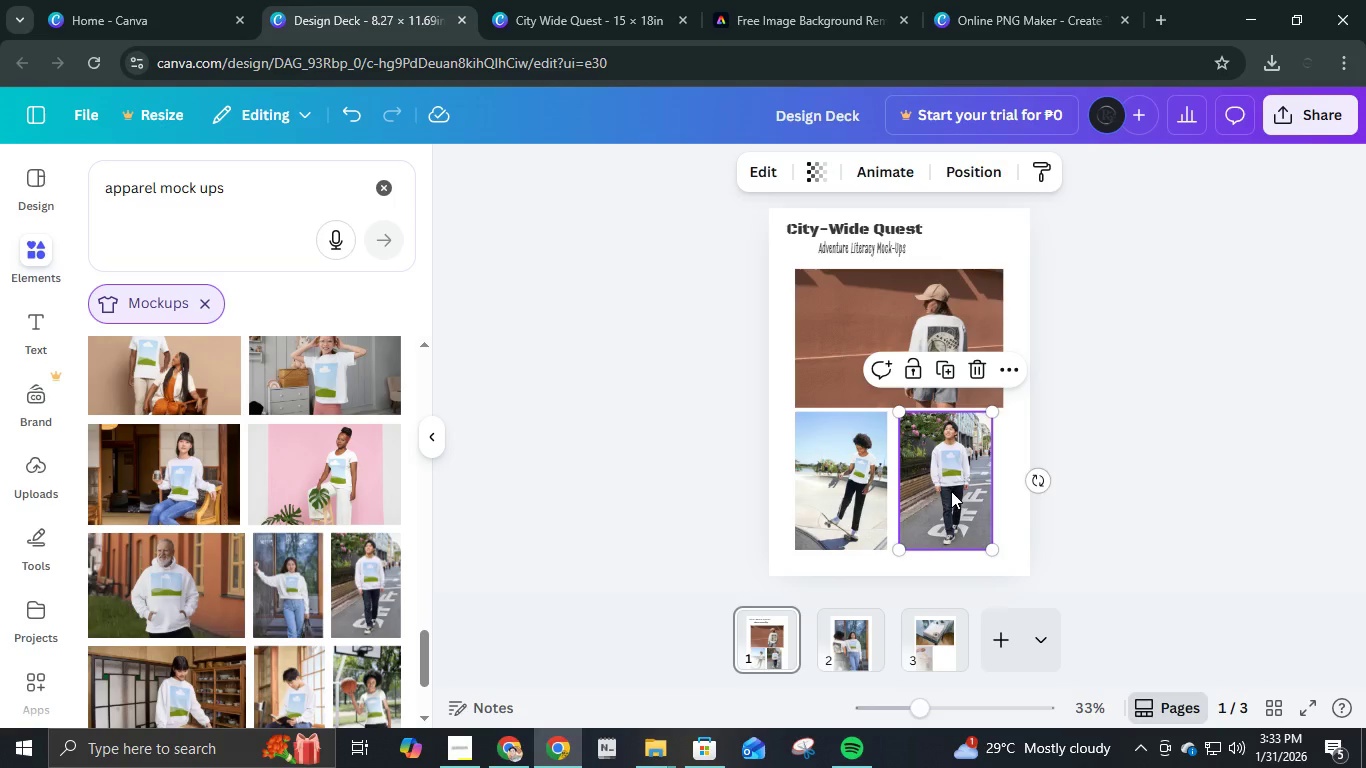 
left_click([951, 491])
 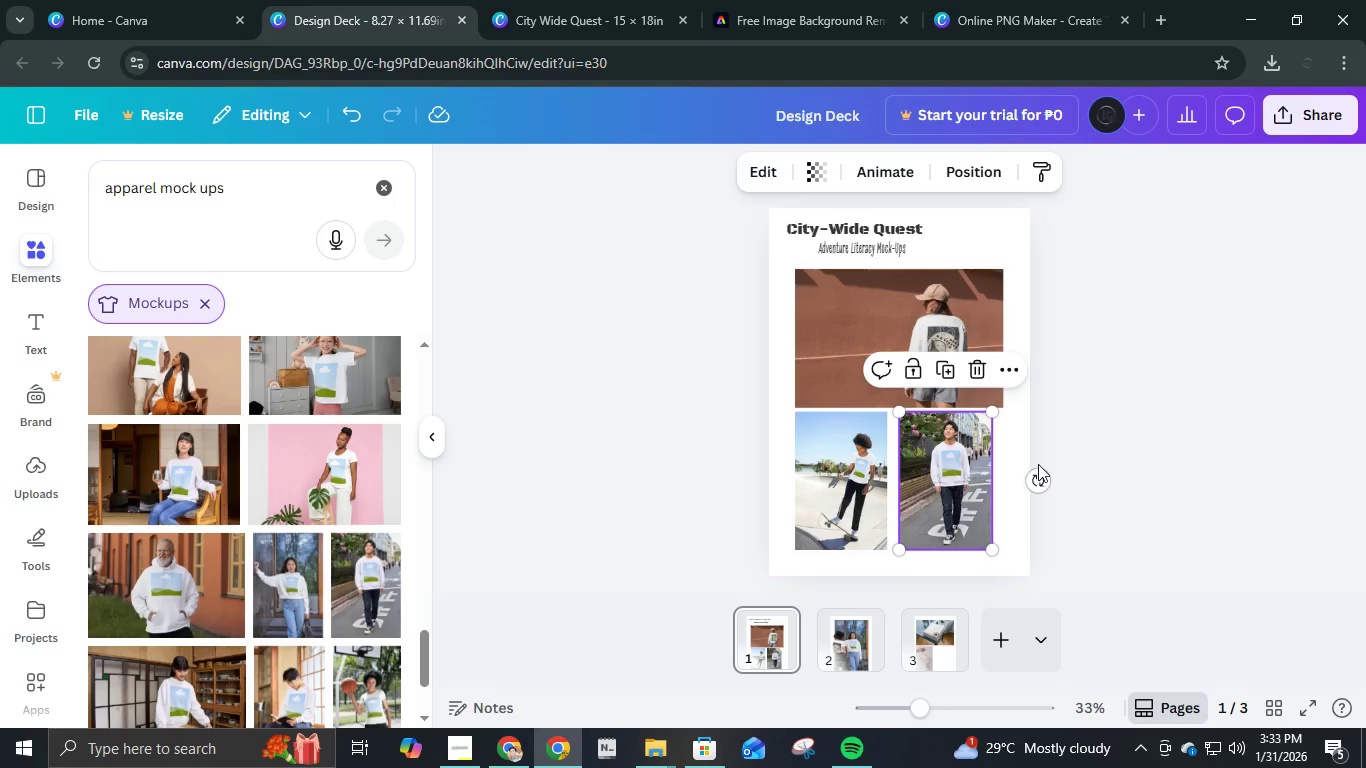 
key(ArrowRight)
 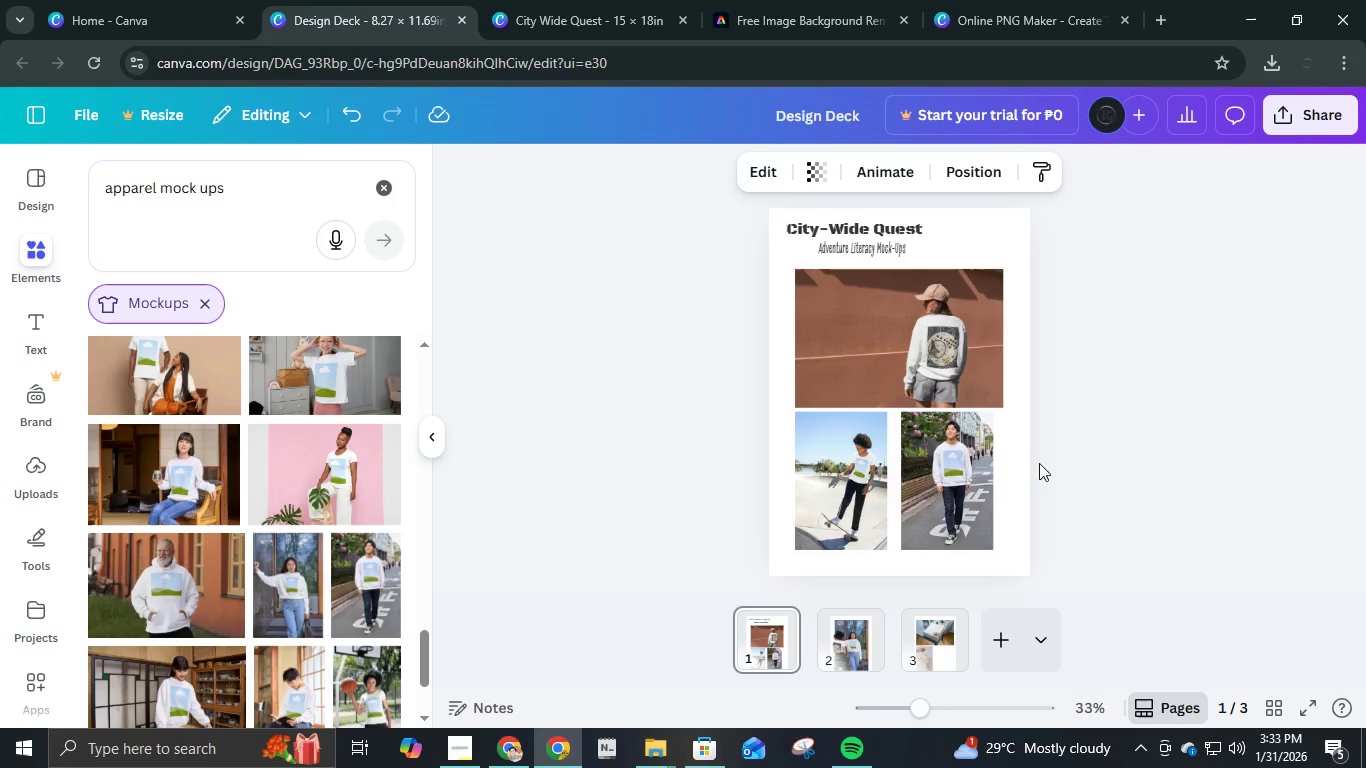 
key(ArrowRight)
 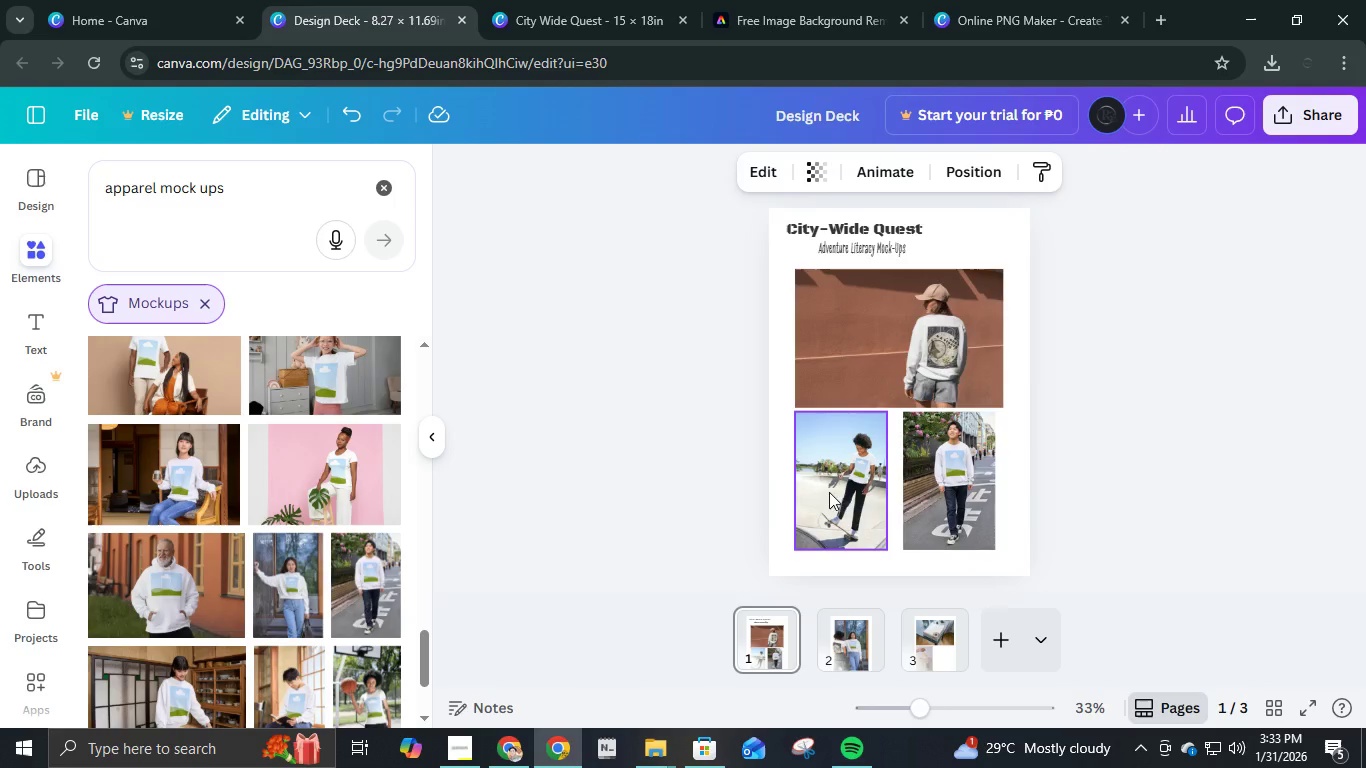 
left_click([837, 491])
 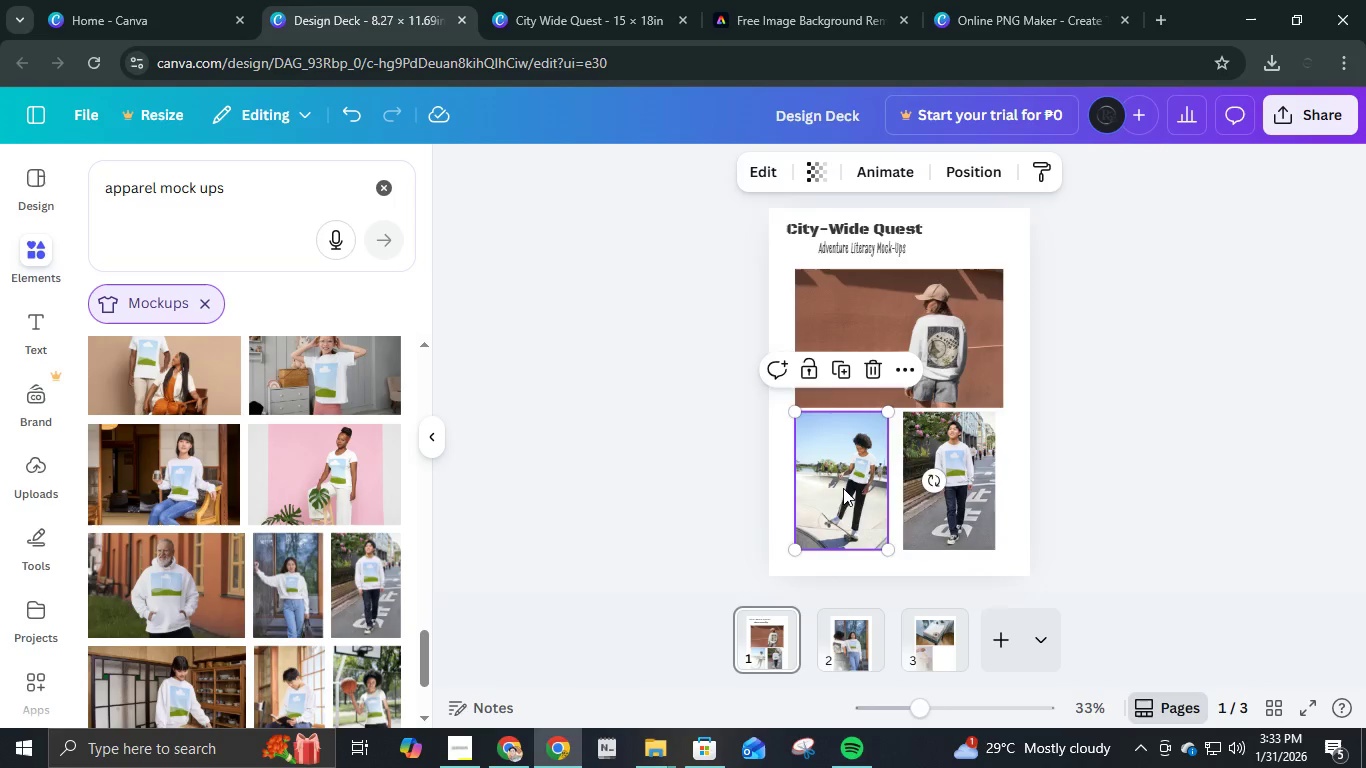 
key(ArrowRight)
 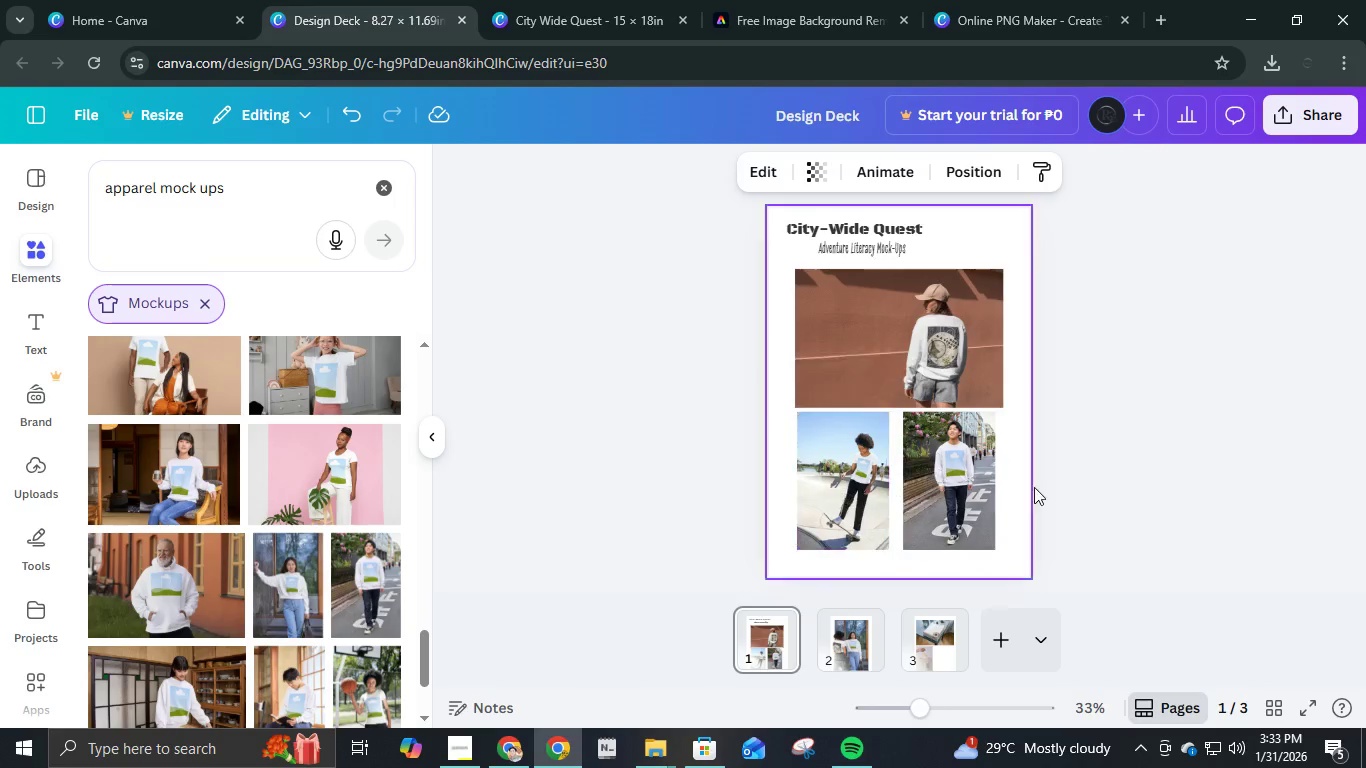 
key(ArrowRight)
 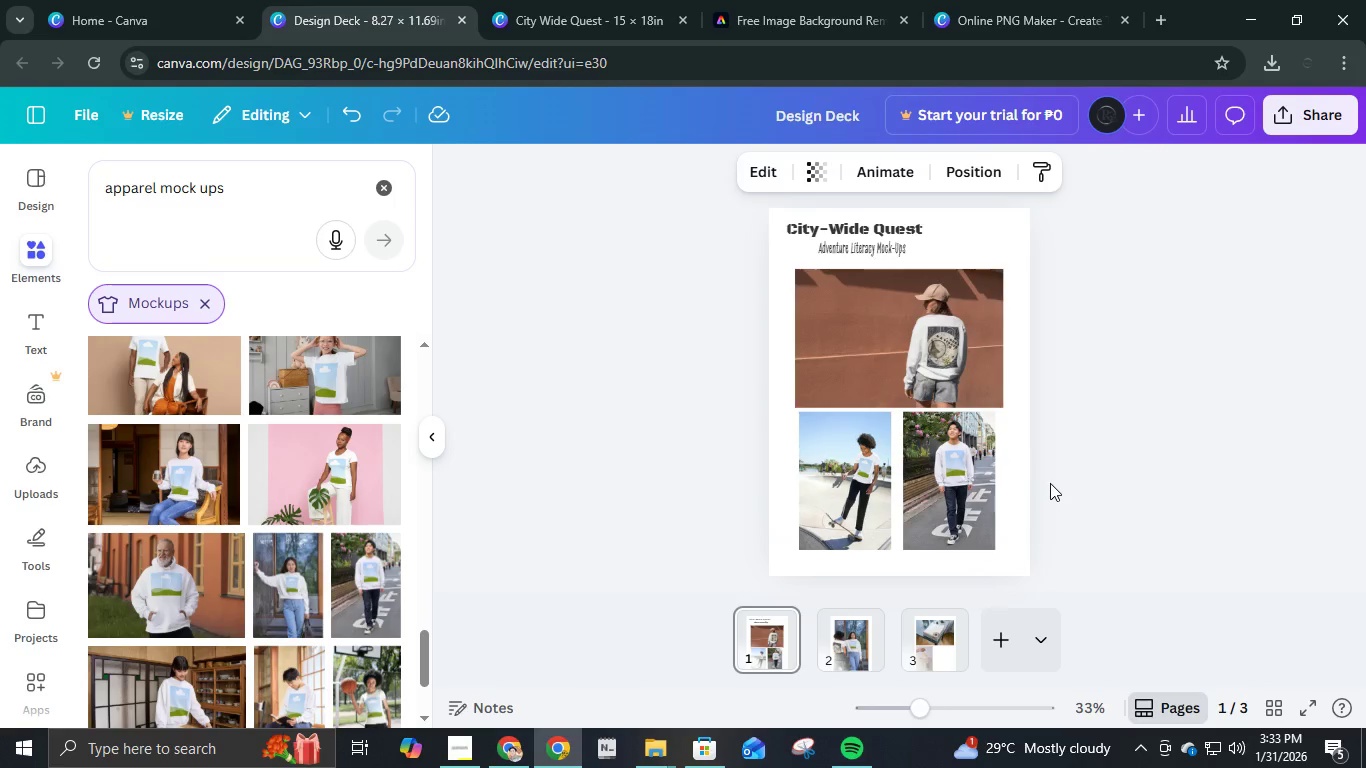 
key(ArrowRight)
 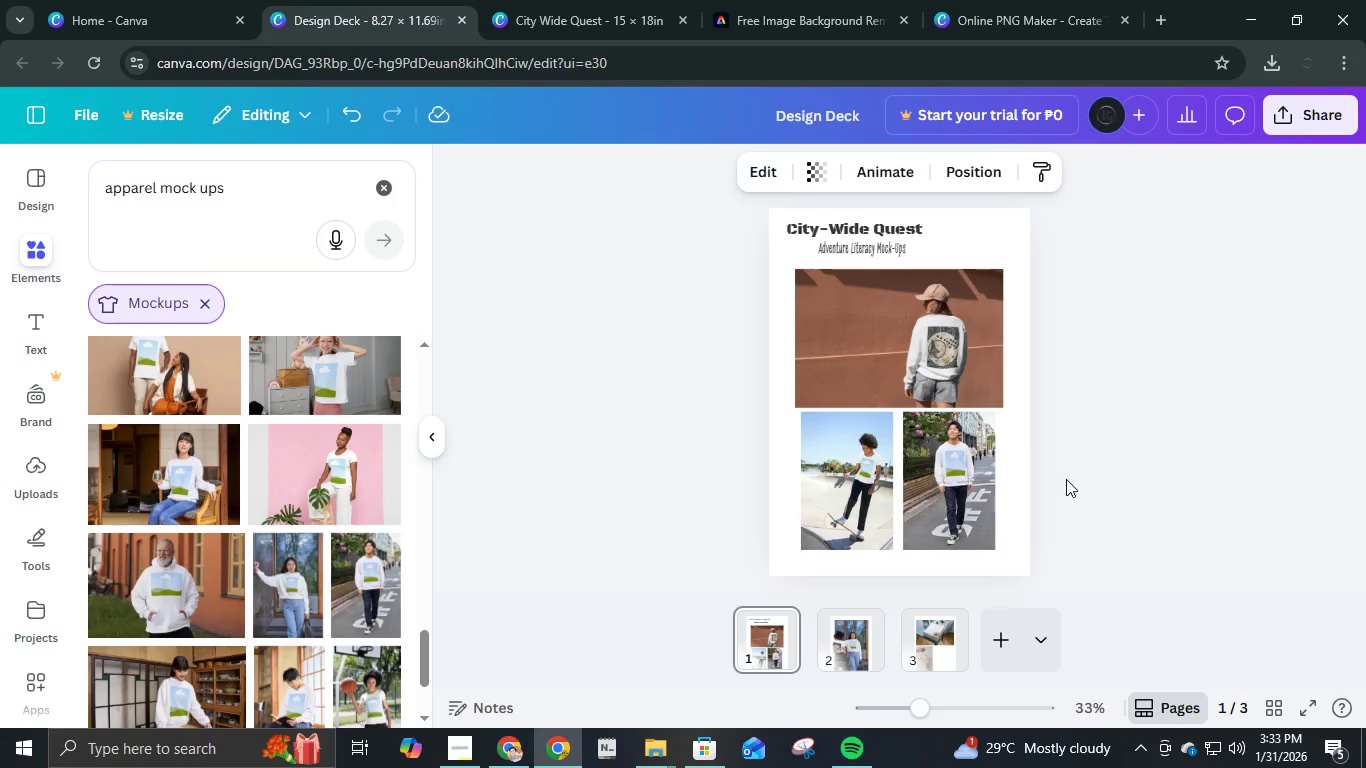 
left_click([1069, 479])
 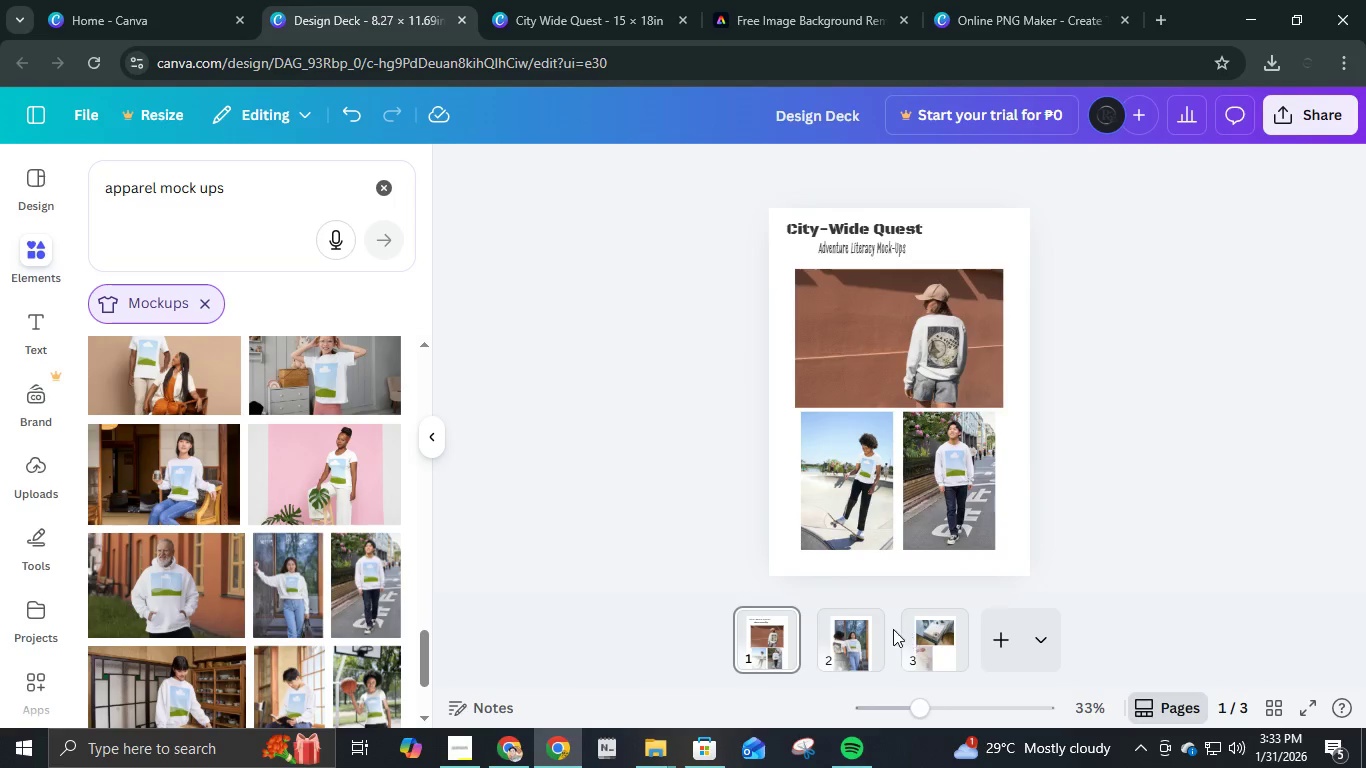 
left_click([931, 648])
 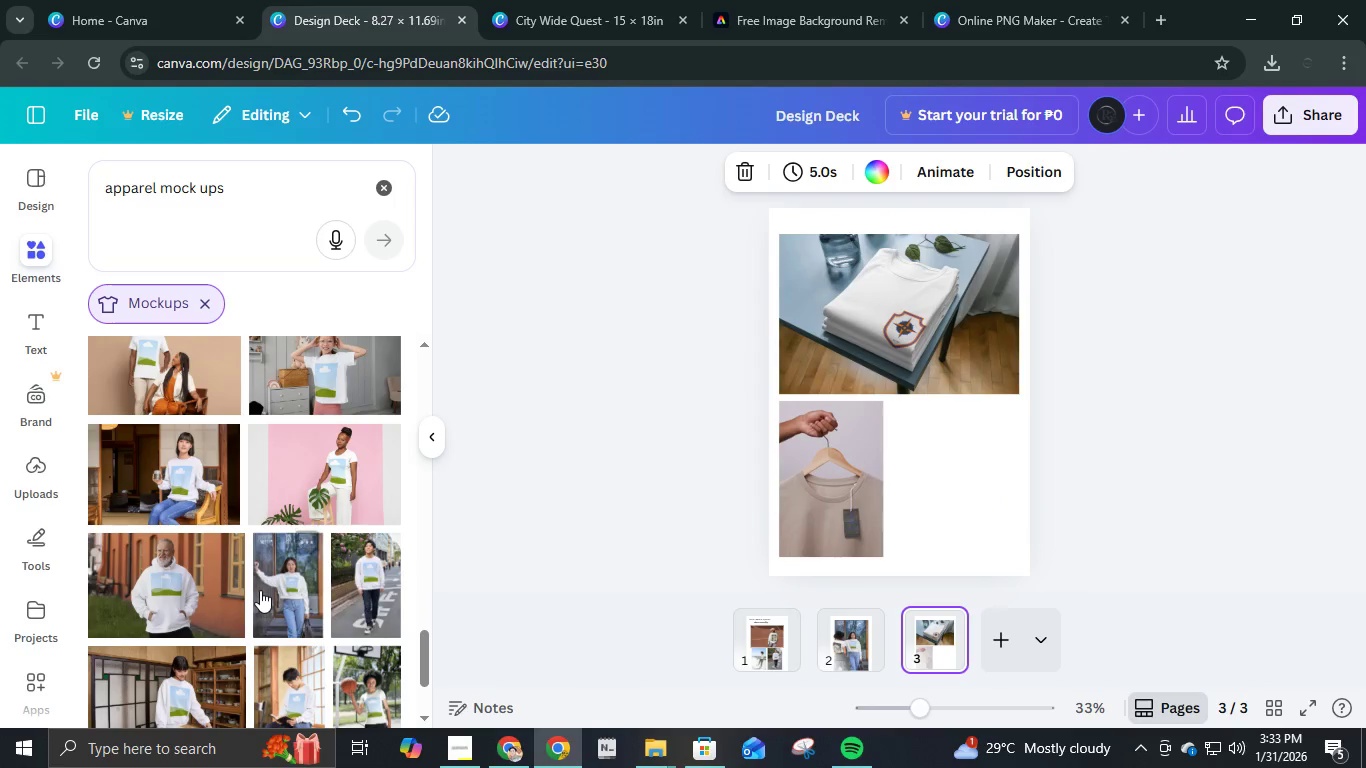 
scroll: coordinate [258, 591], scroll_direction: down, amount: 2.0
 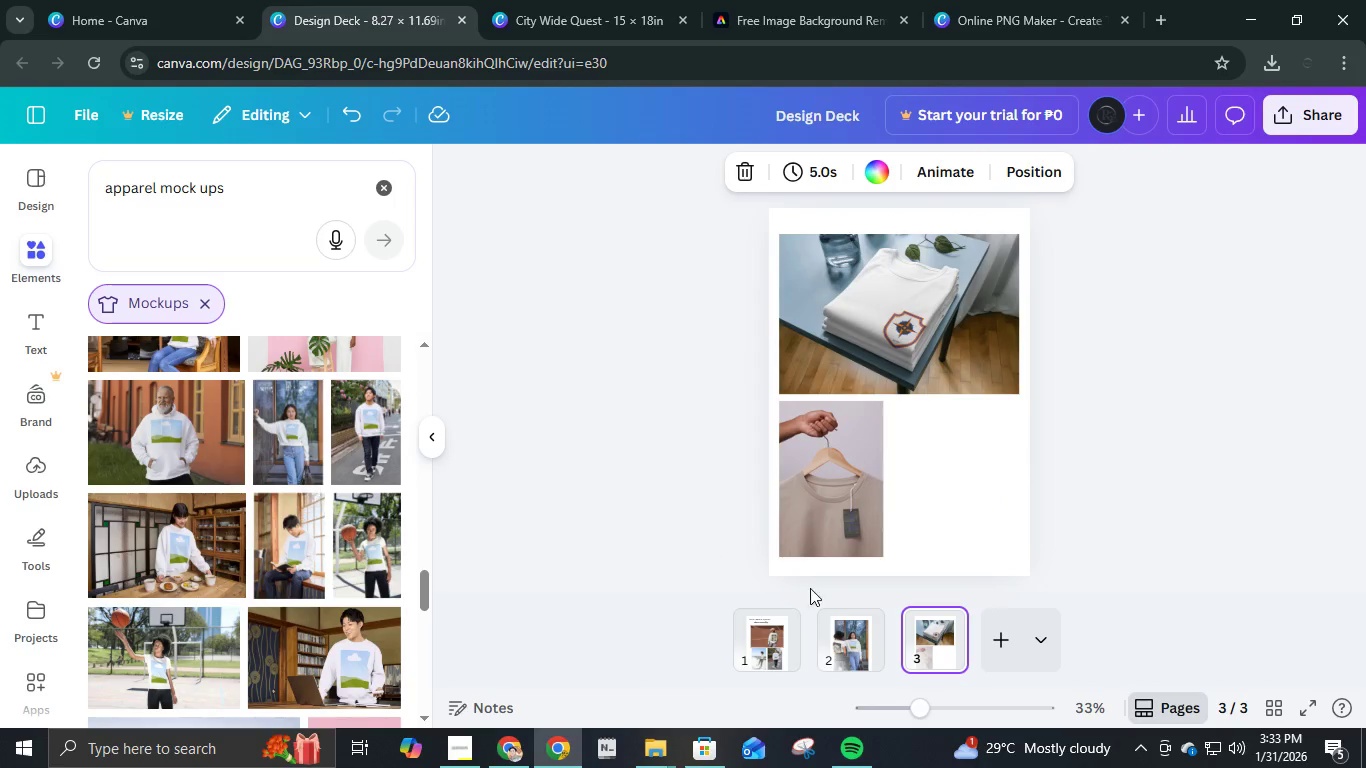 
left_click([852, 639])
 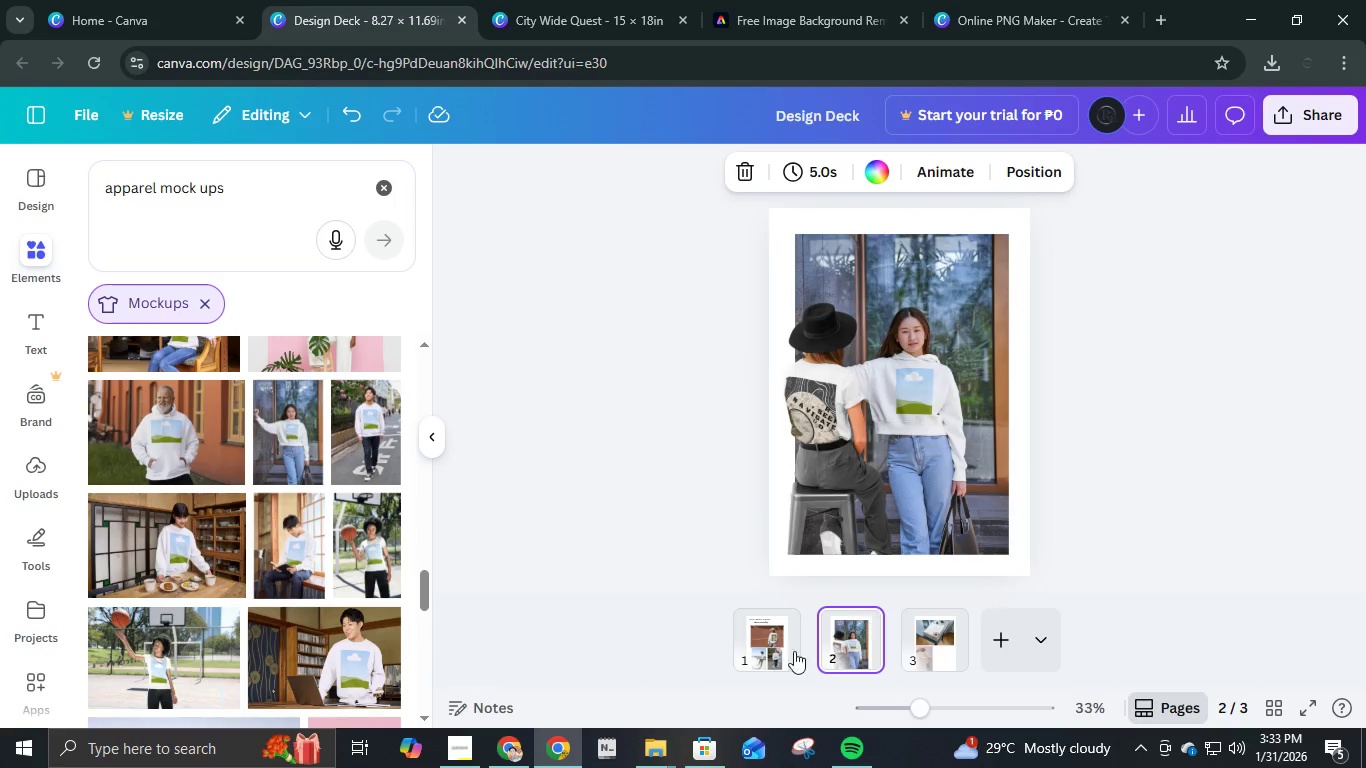 
left_click([762, 660])
 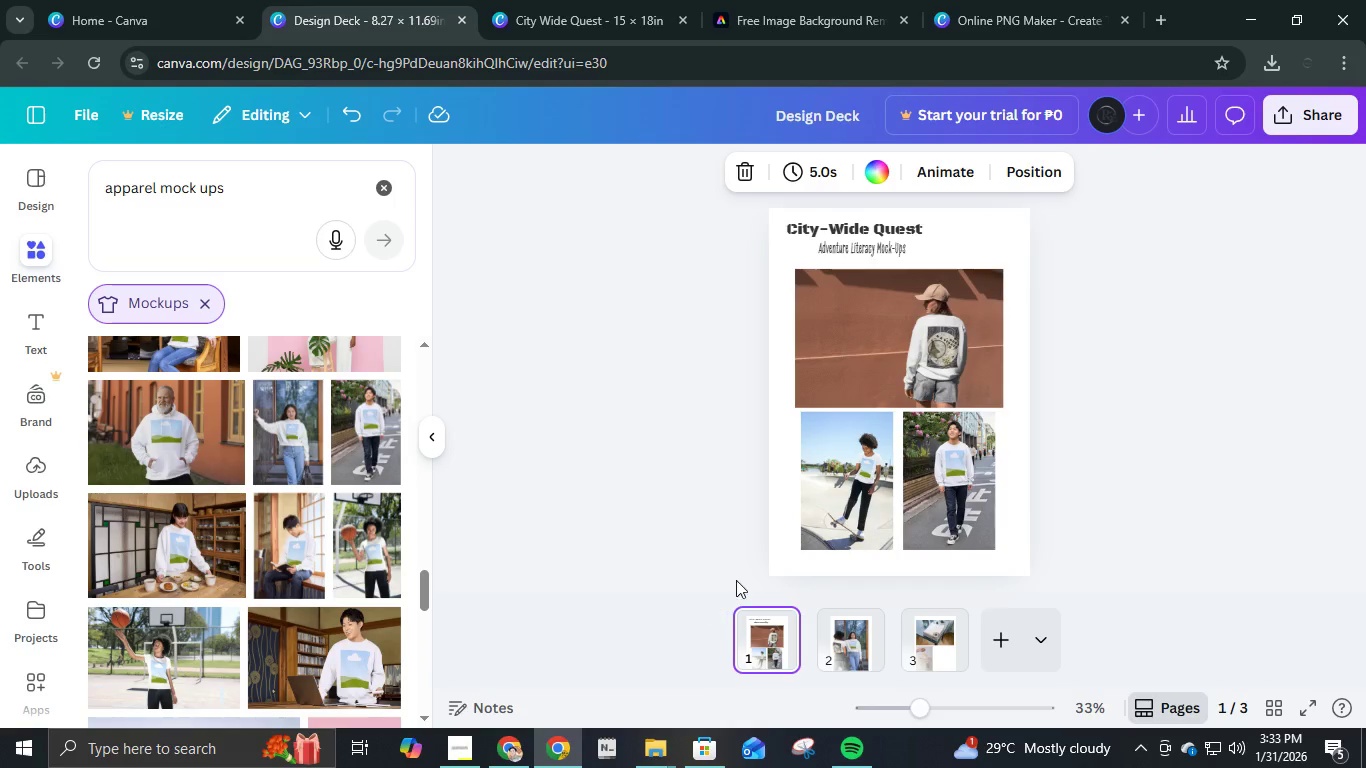 
left_click([830, 646])
 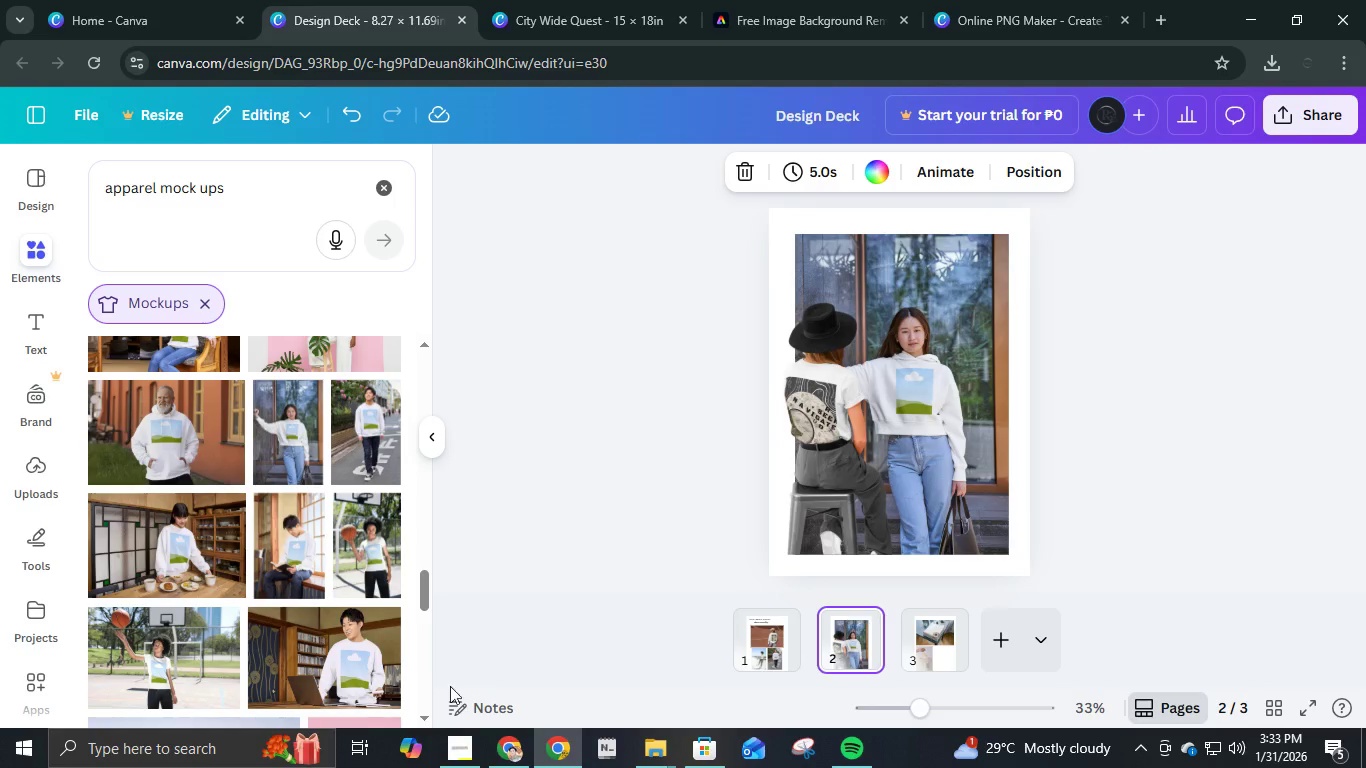 
scroll: coordinate [201, 646], scroll_direction: down, amount: 2.0
 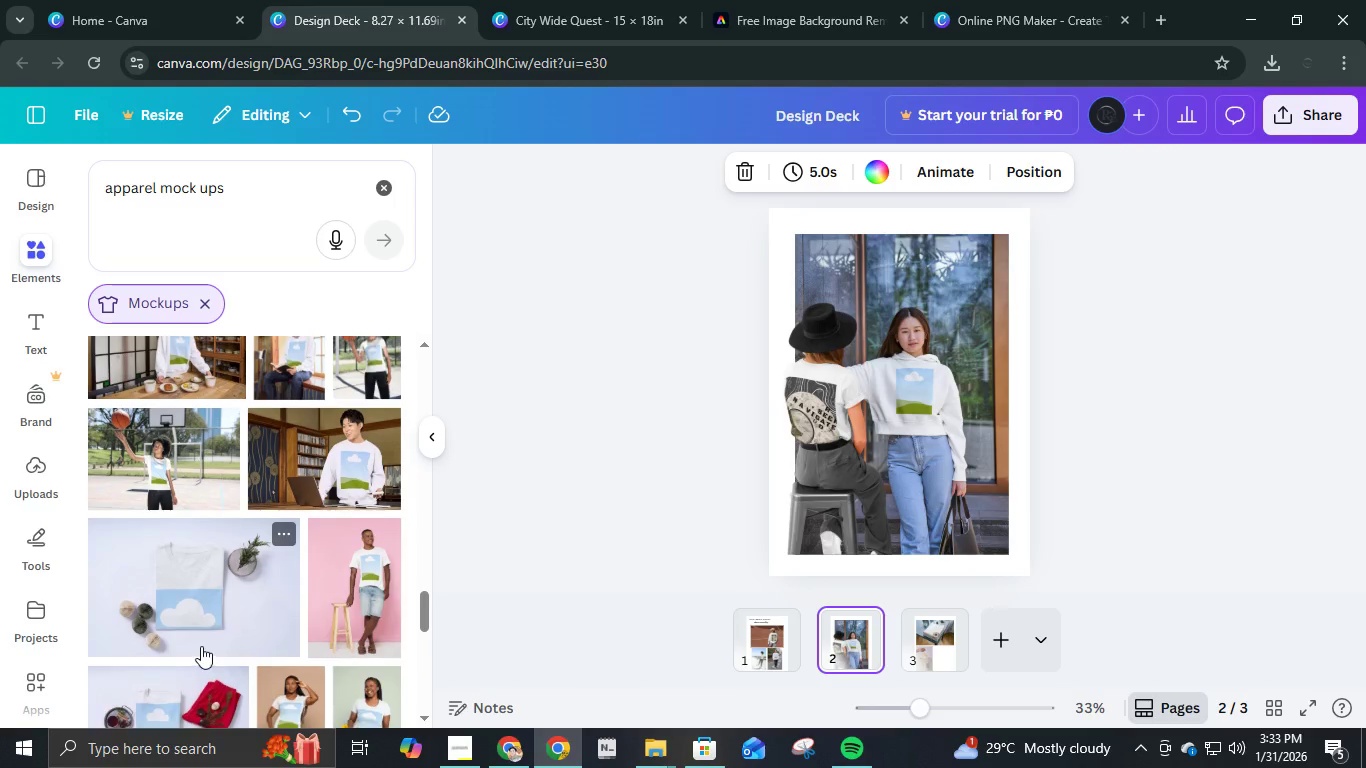 
scroll: coordinate [201, 646], scroll_direction: up, amount: 1.0
 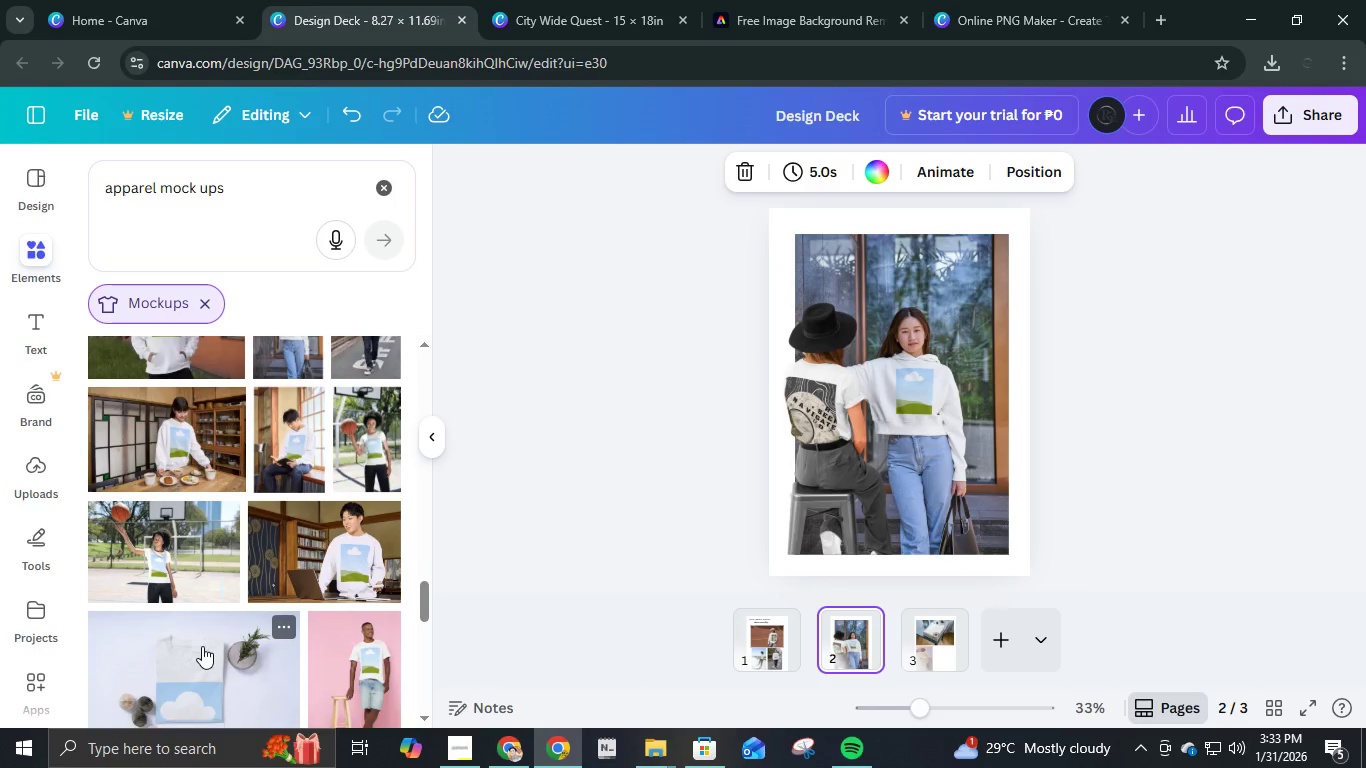 
scroll: coordinate [337, 672], scroll_direction: down, amount: 6.0
 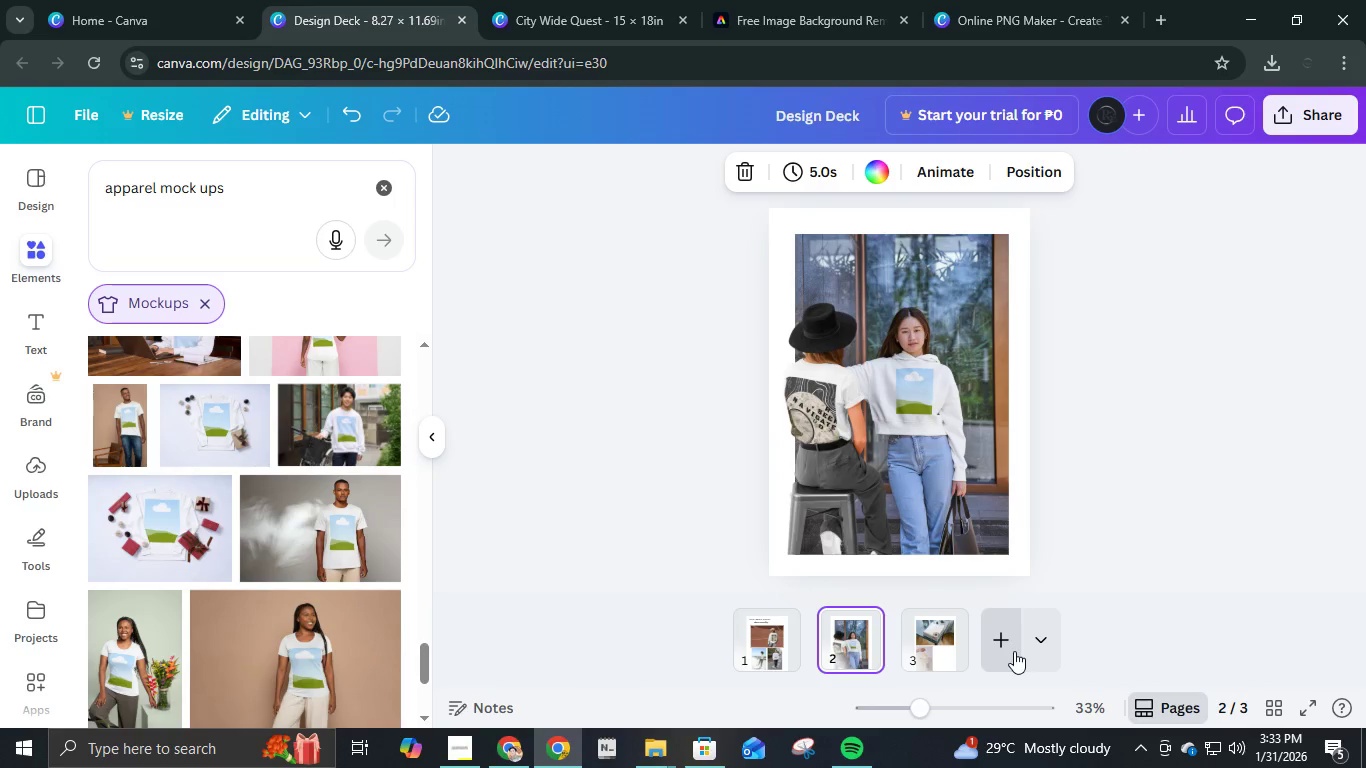 
left_click([979, 650])
 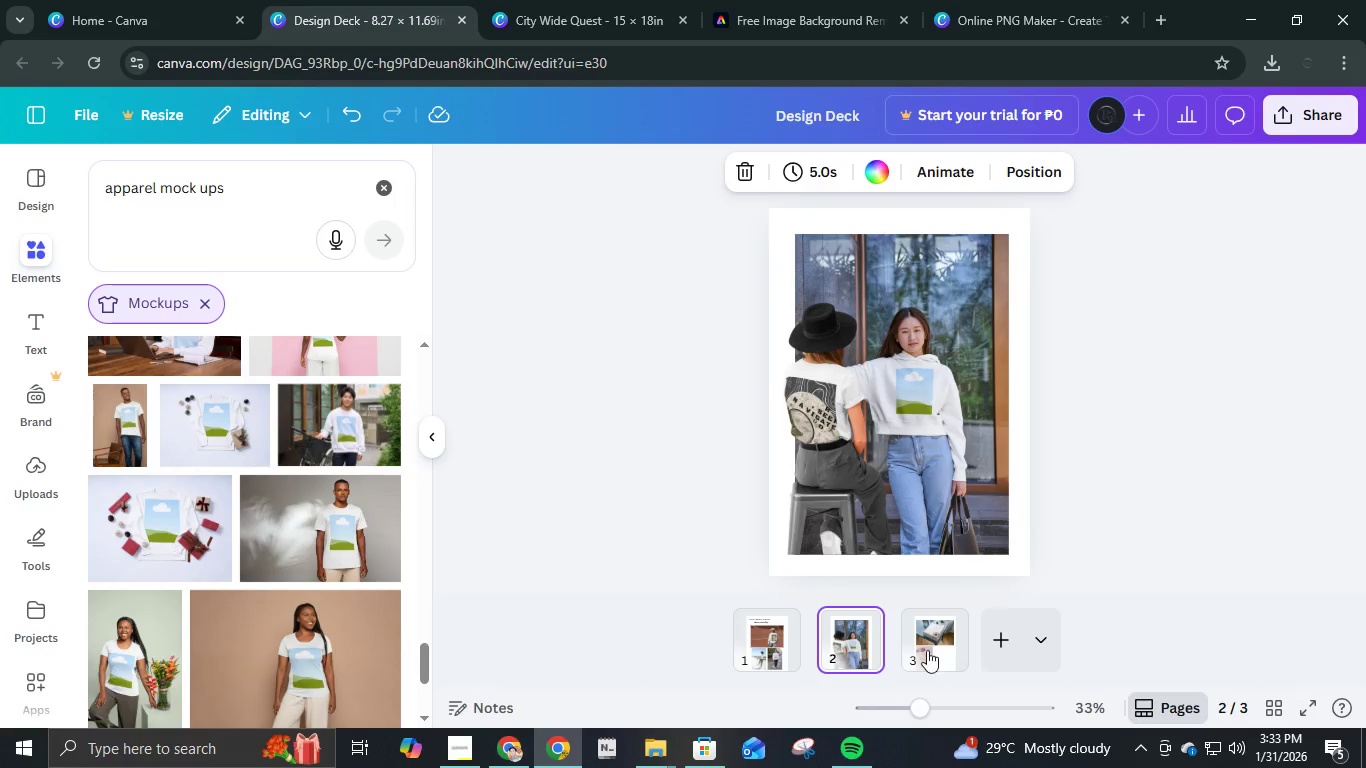 
left_click([927, 650])
 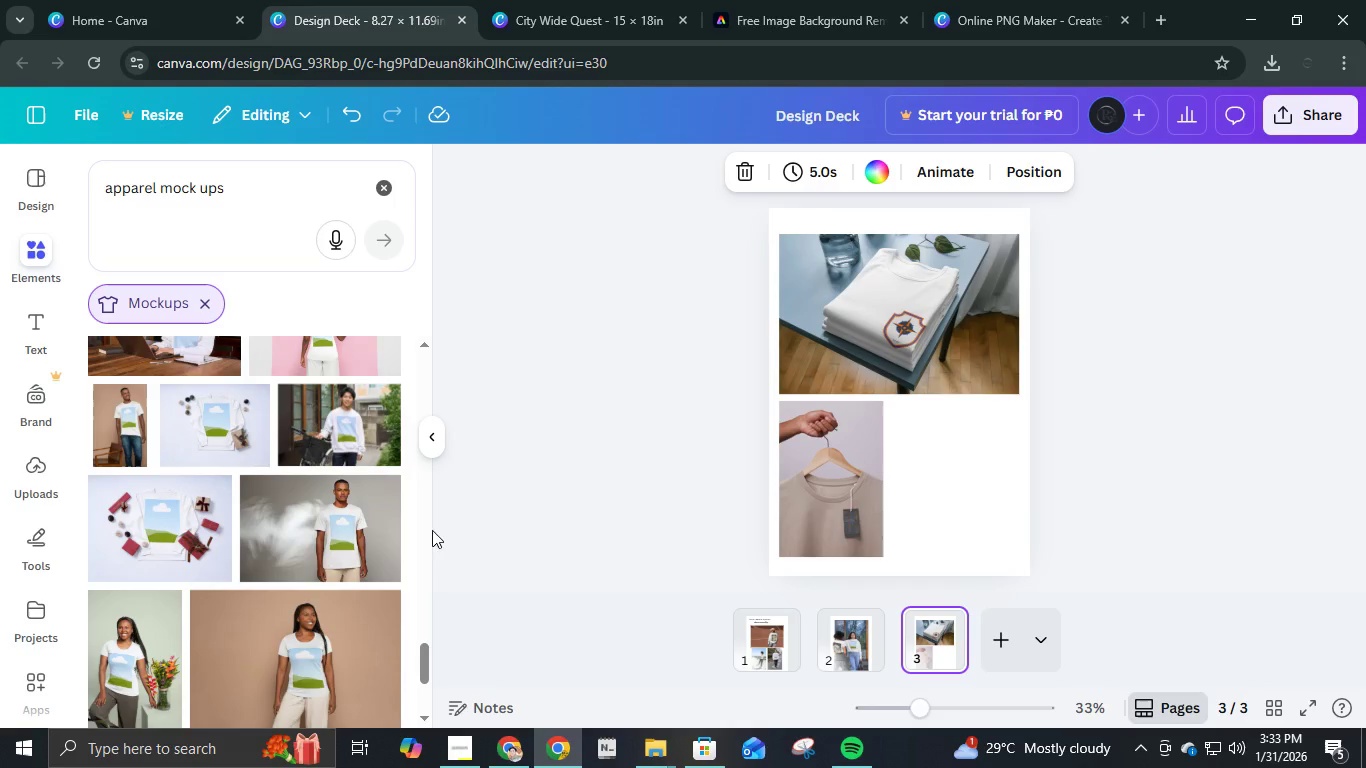 
scroll: coordinate [245, 618], scroll_direction: down, amount: 9.0
 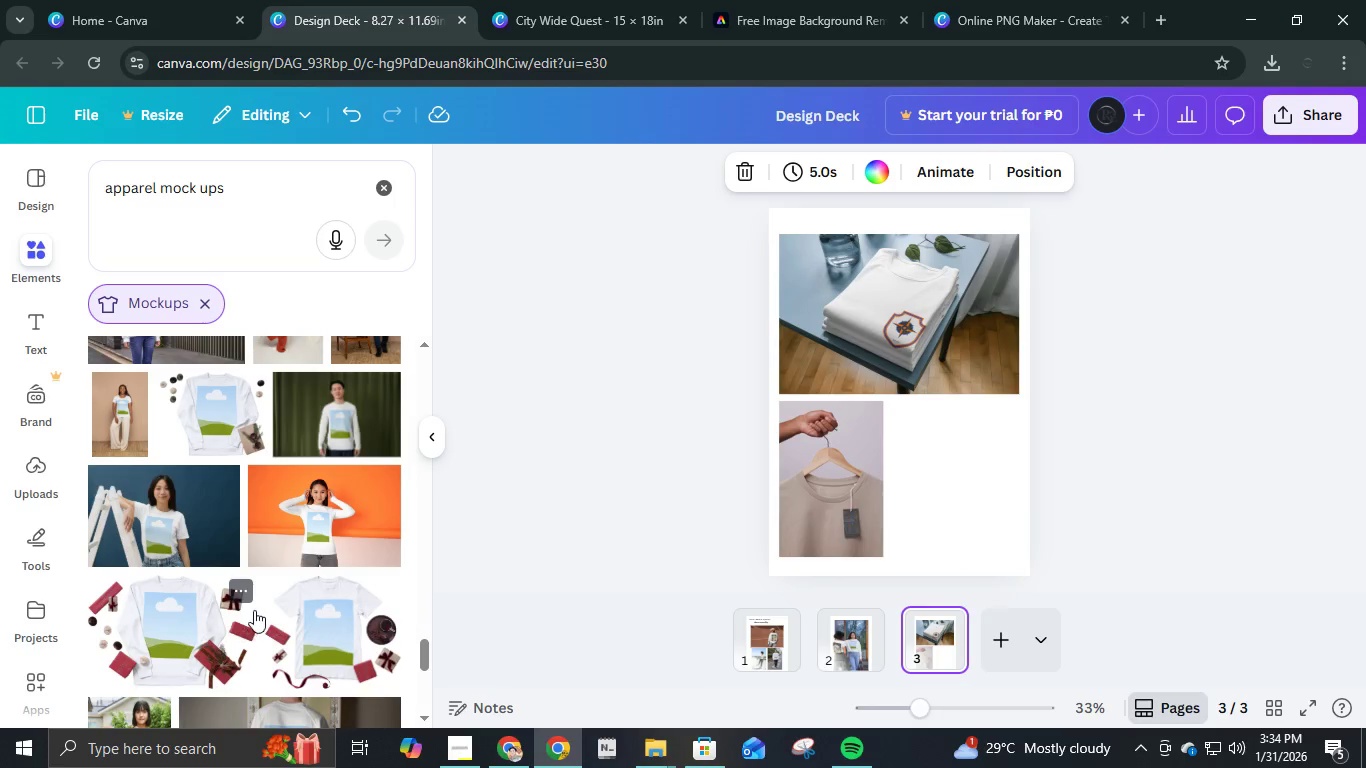 
left_click([280, 539])
 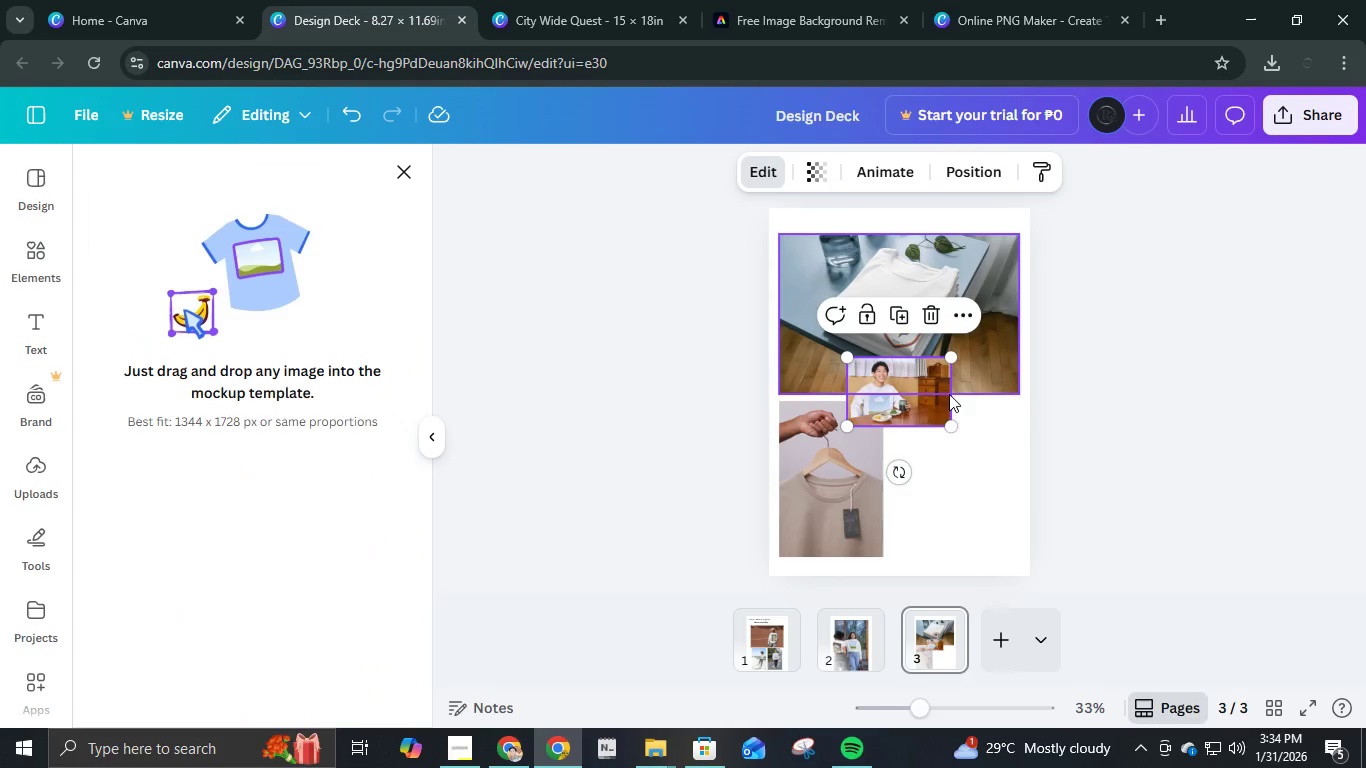 
scroll: coordinate [288, 556], scroll_direction: up, amount: 4.0
 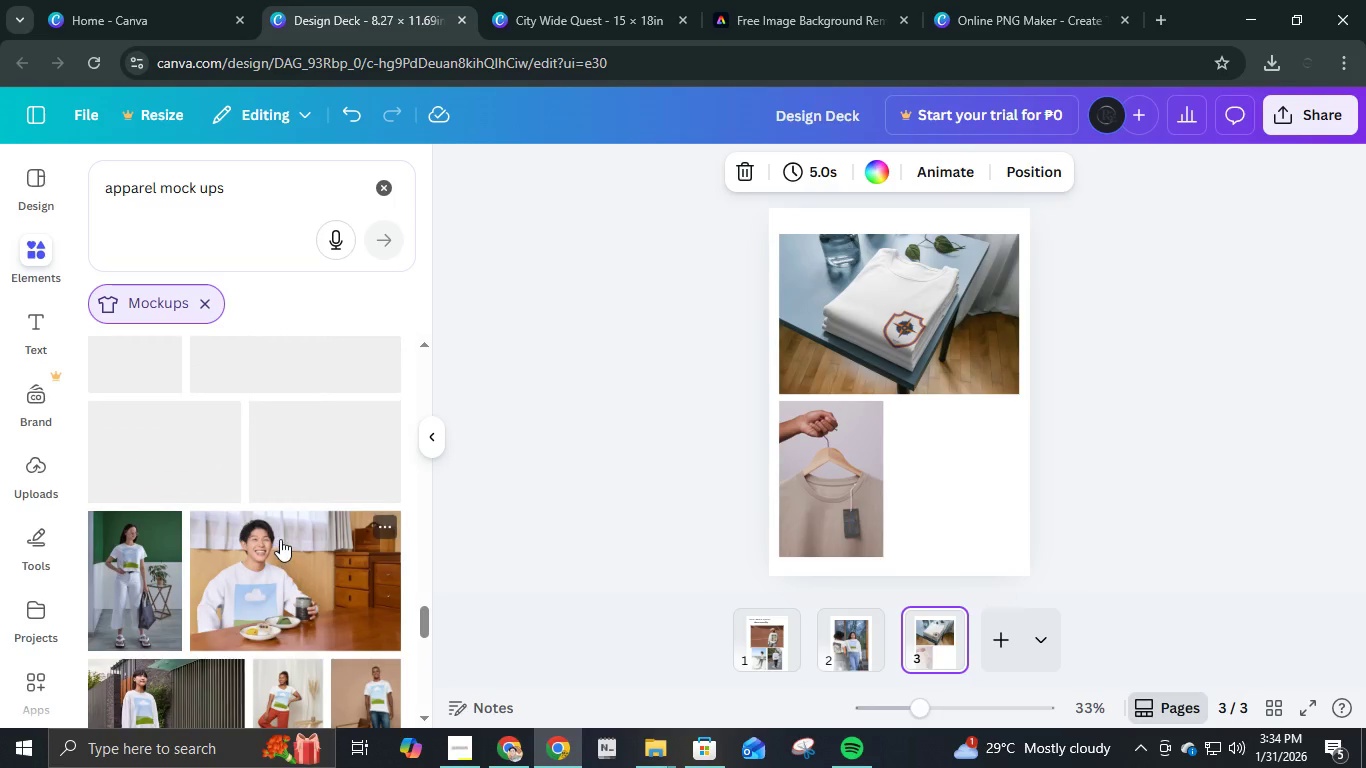 
left_click_drag(start_coordinate=[921, 388], to_coordinate=[964, 431])
 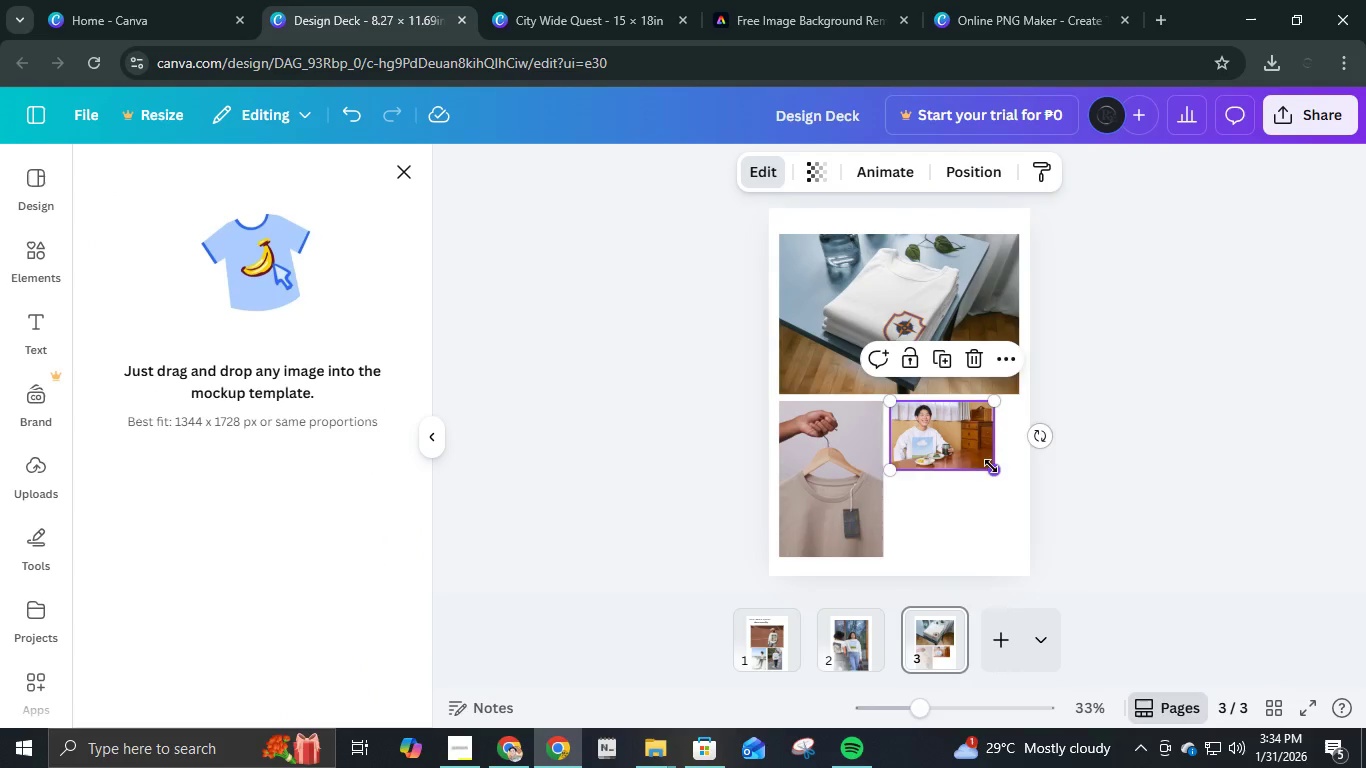 
left_click_drag(start_coordinate=[989, 462], to_coordinate=[1071, 643])
 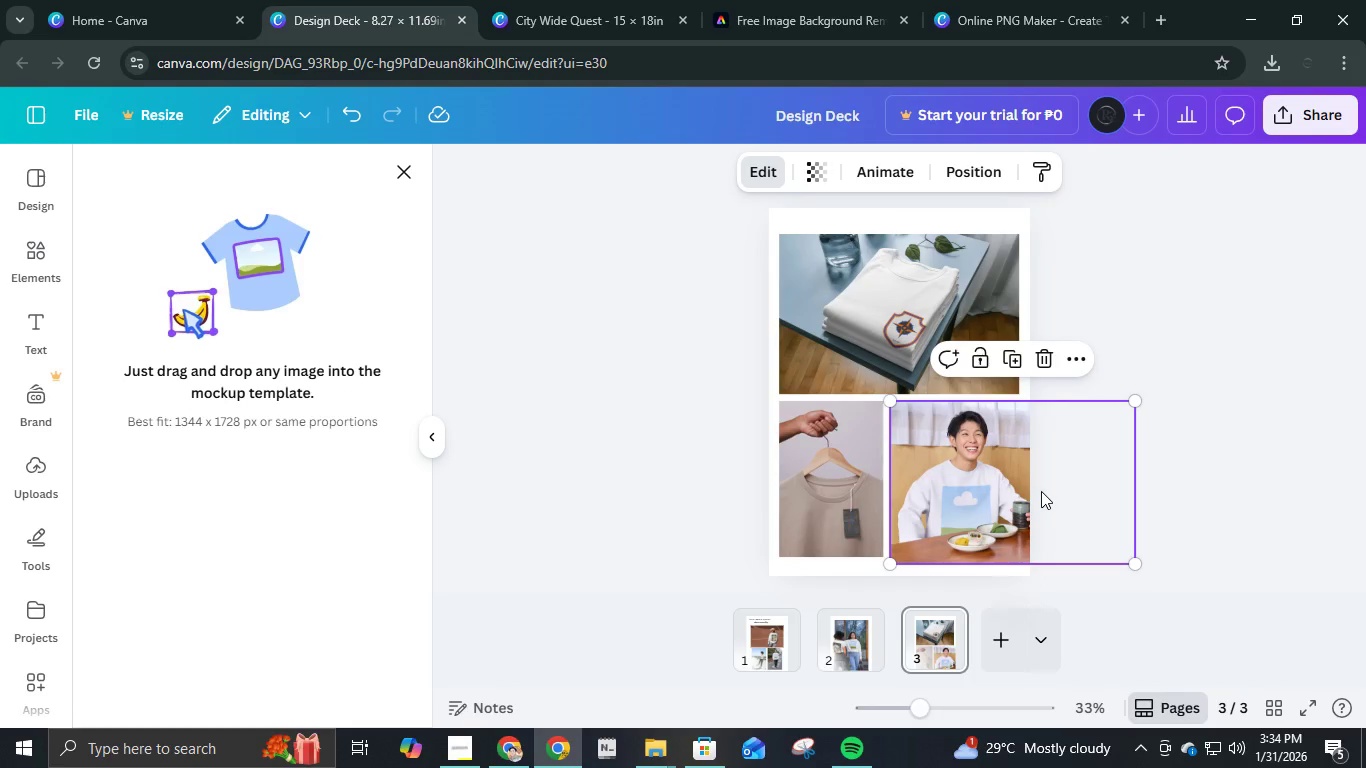 
key(Delete)
 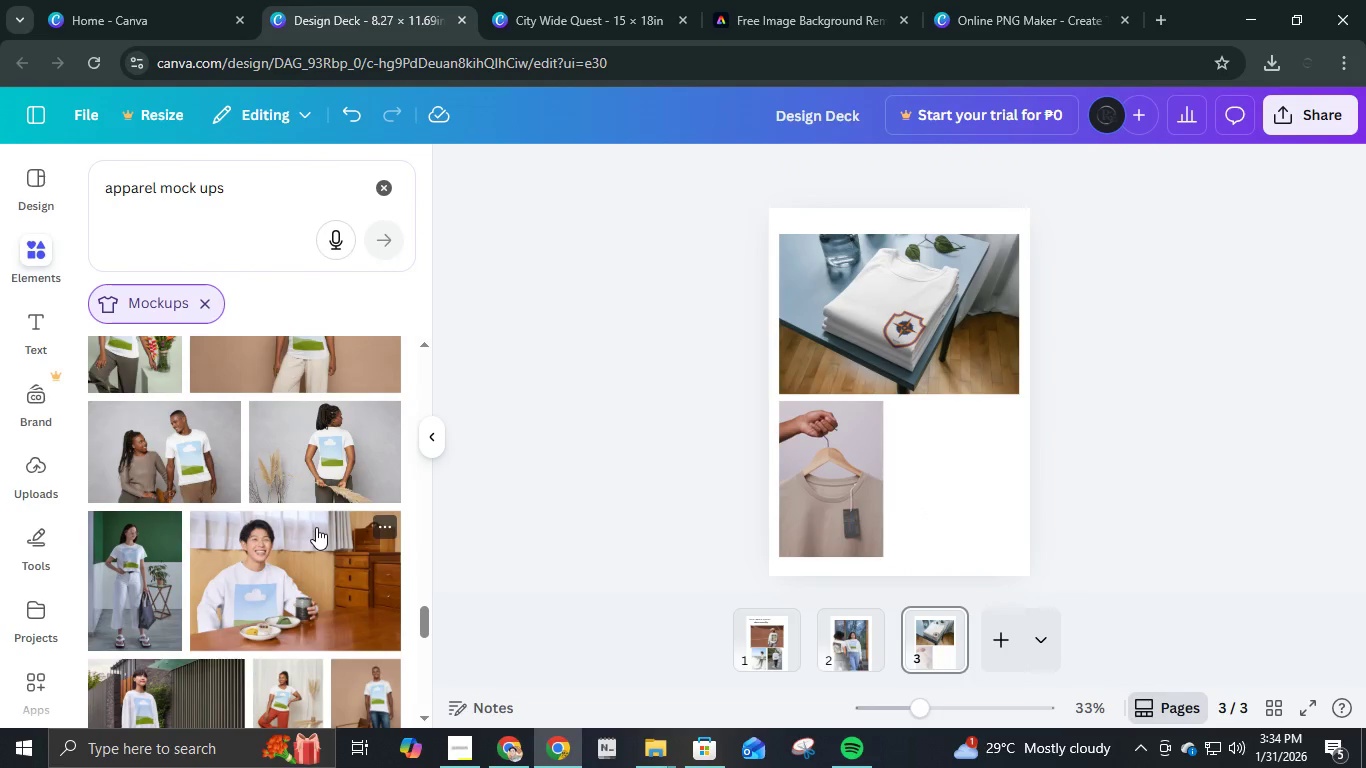 
scroll: coordinate [241, 537], scroll_direction: down, amount: 3.0
 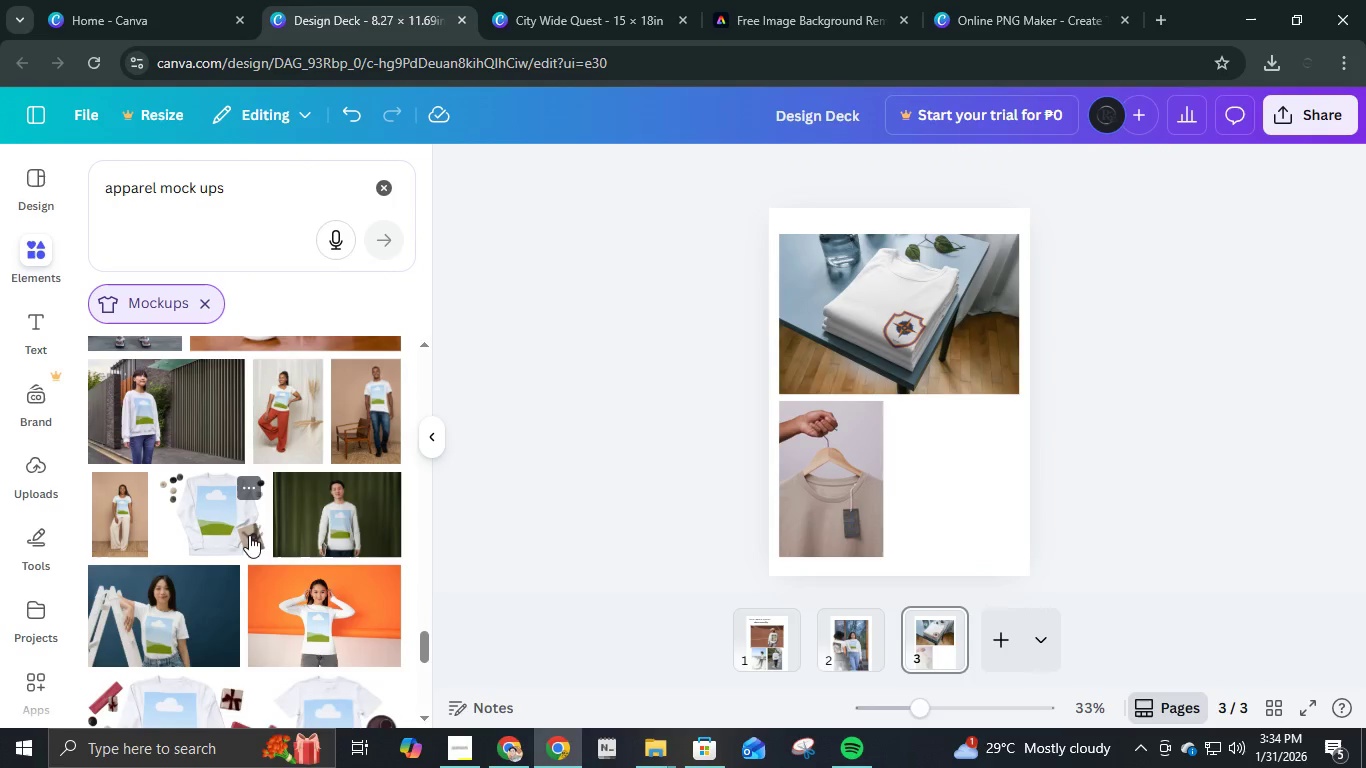 
scroll: coordinate [251, 535], scroll_direction: up, amount: 1.0
 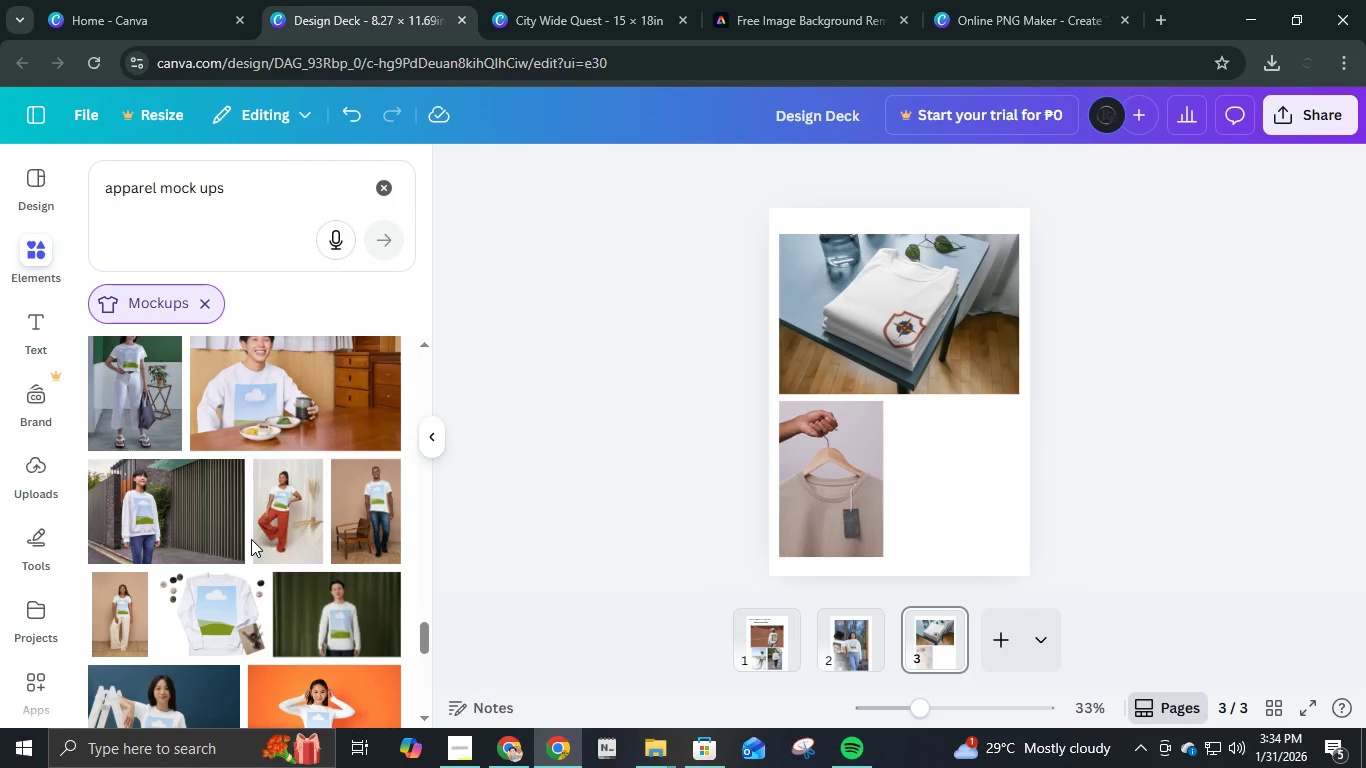 
scroll: coordinate [258, 565], scroll_direction: down, amount: 5.0
 